 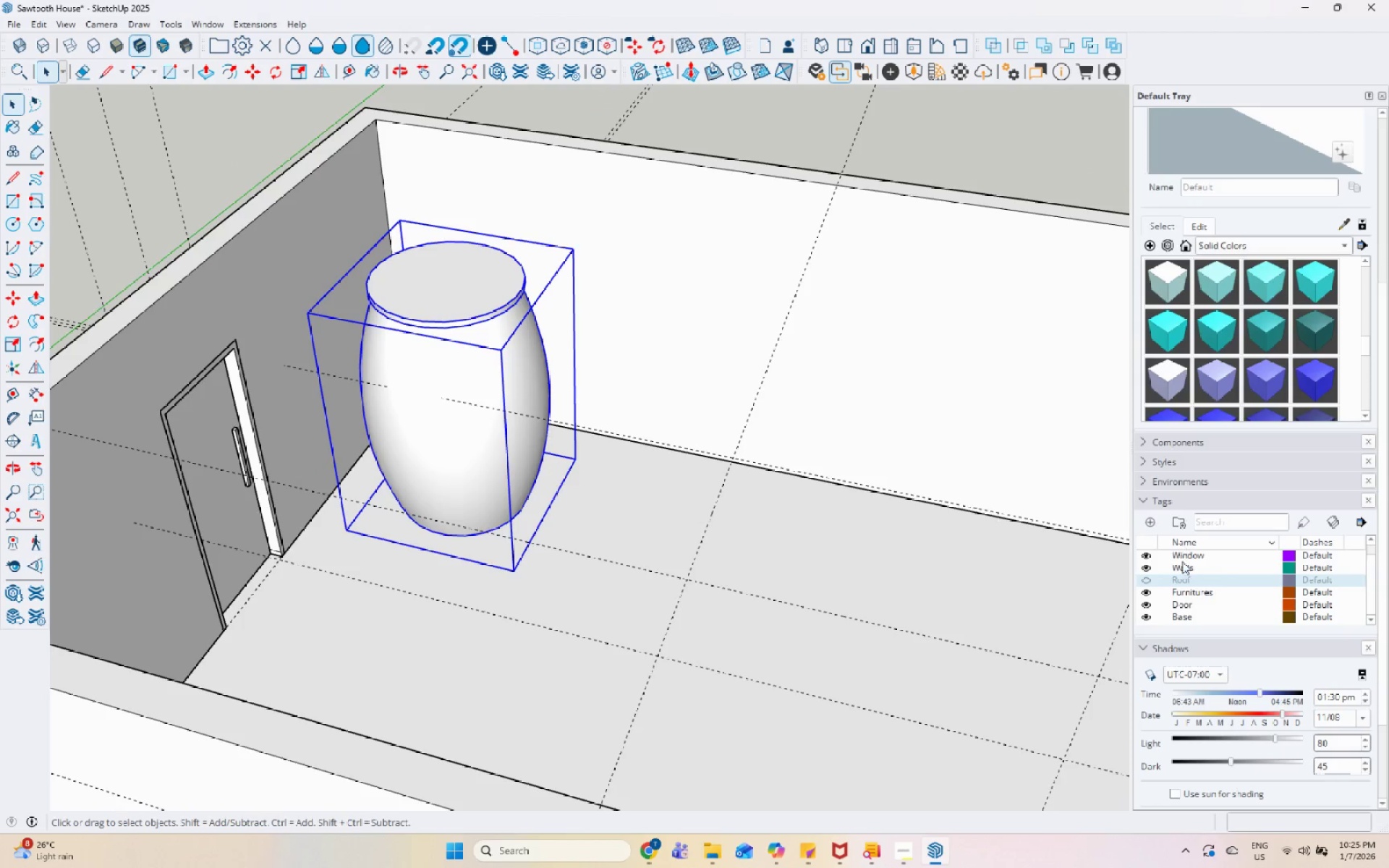 
left_click([1150, 513])
 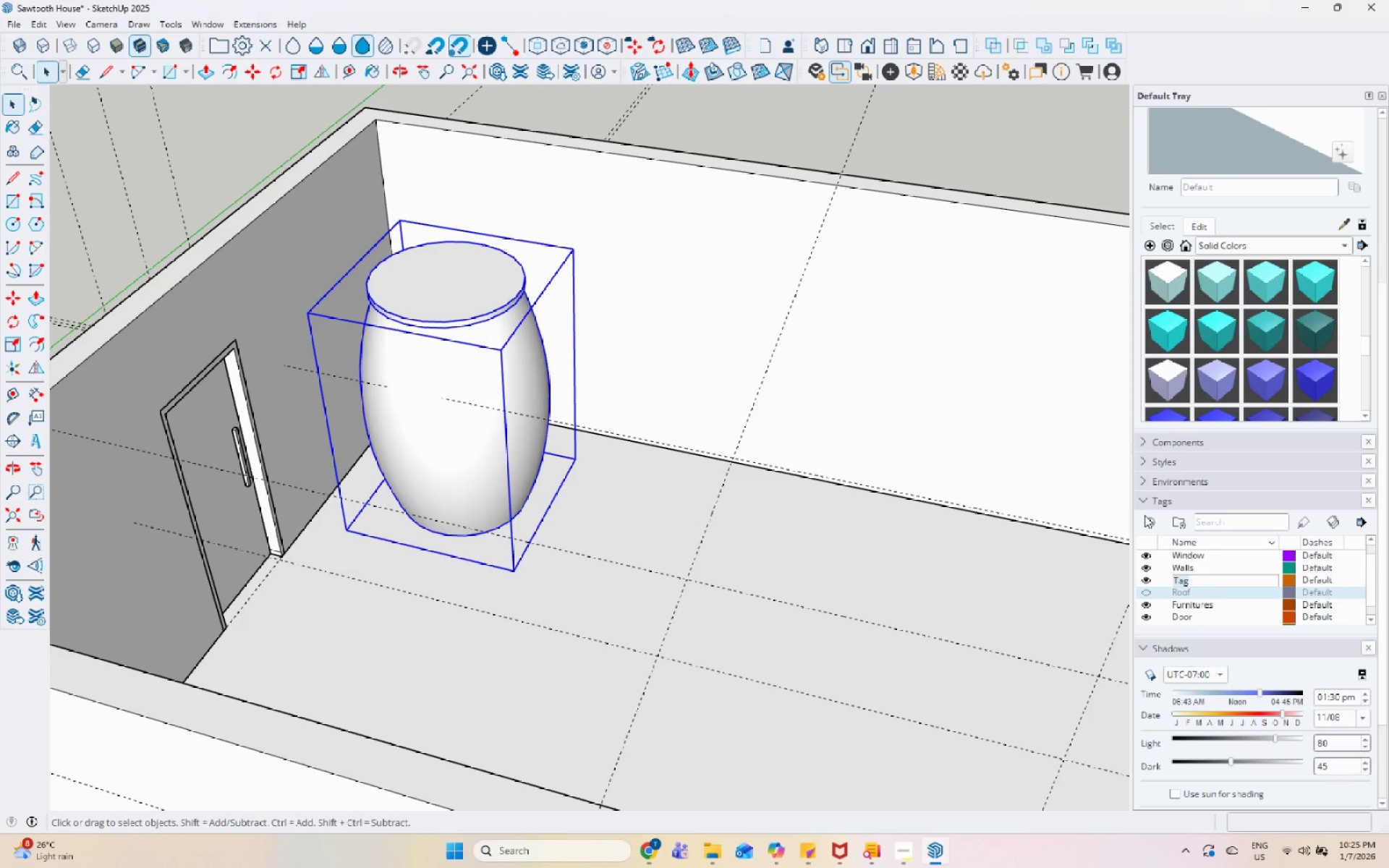 
type(Grain Bins)
 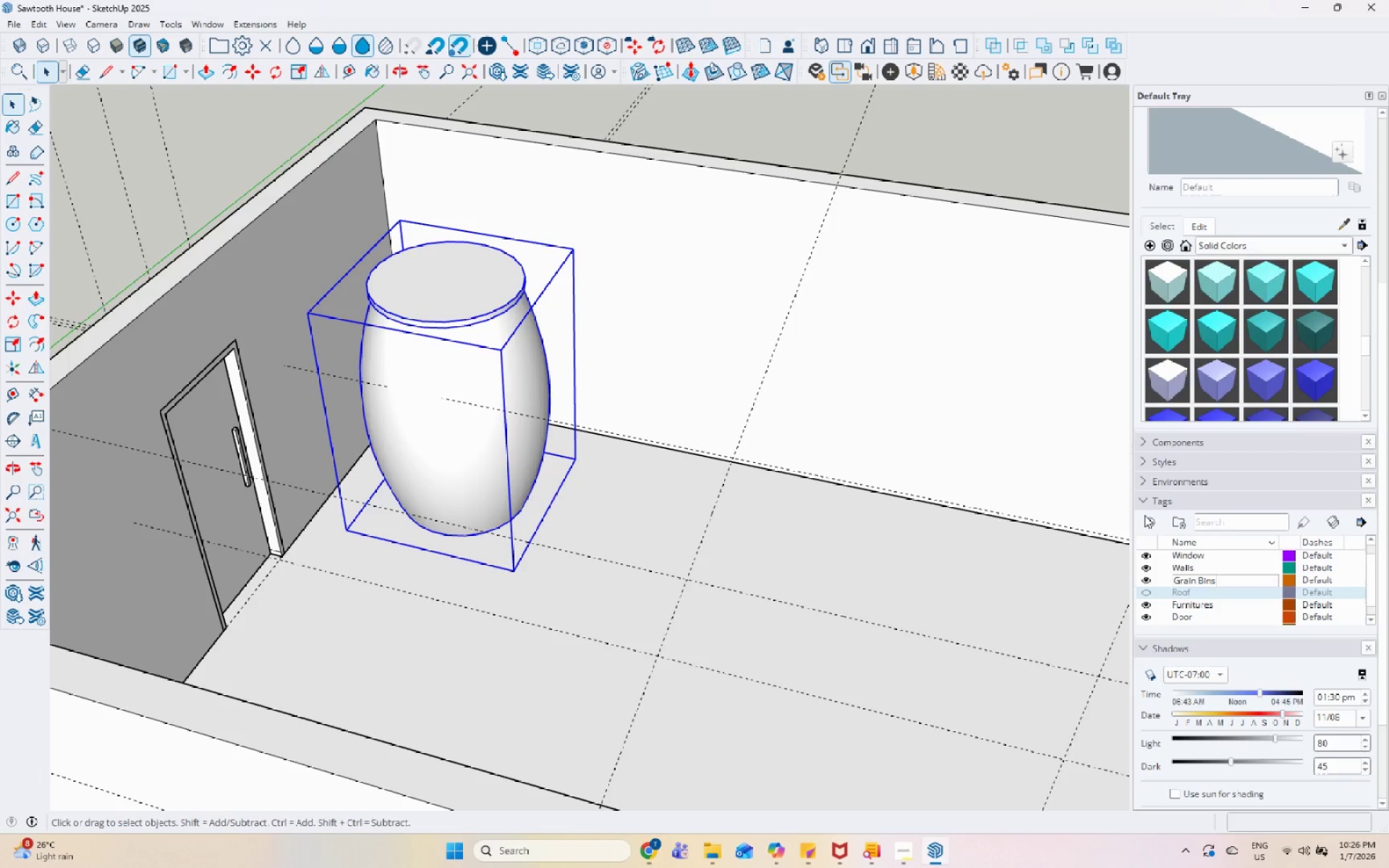 
key(Enter)
 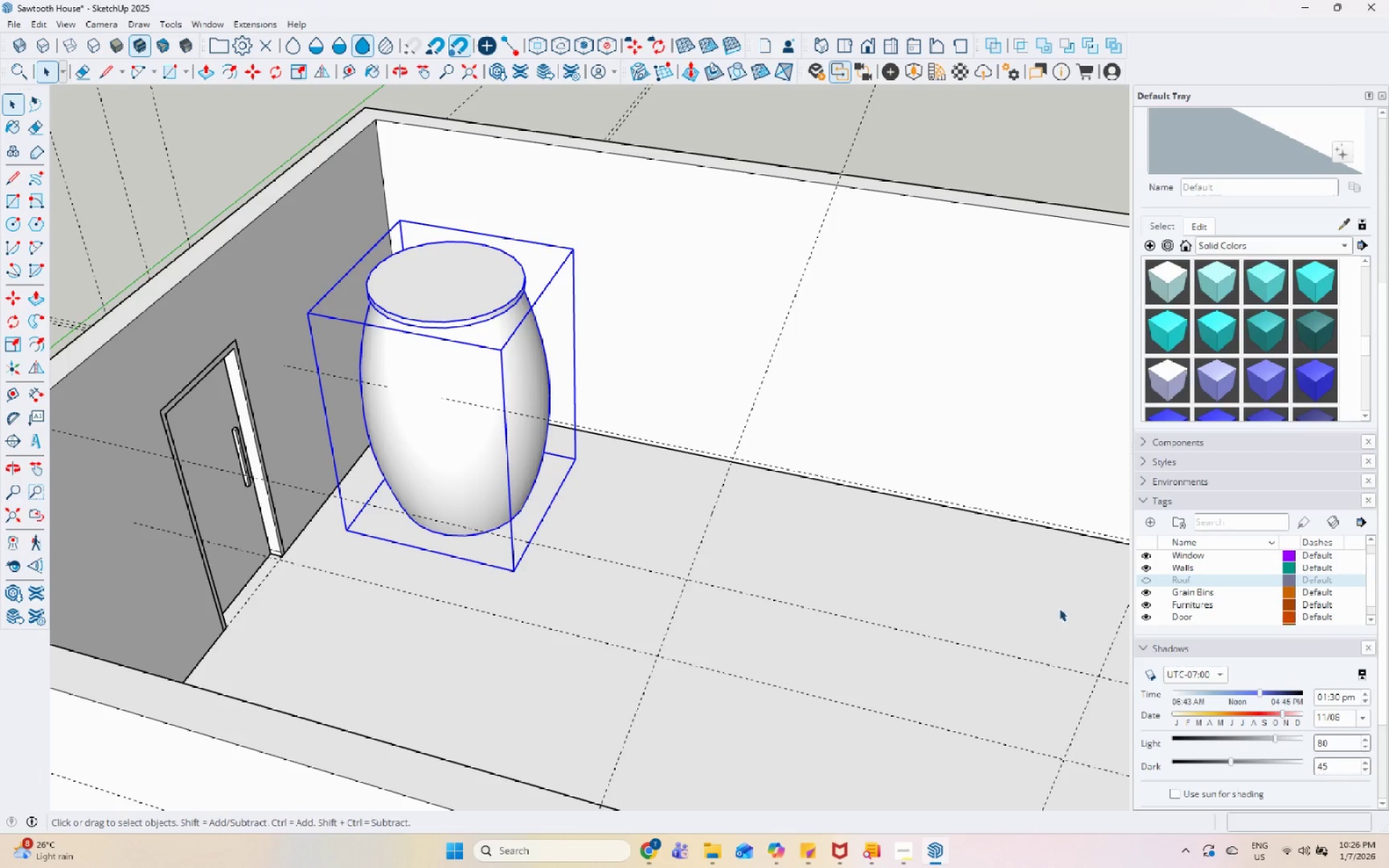 
type(mm)
 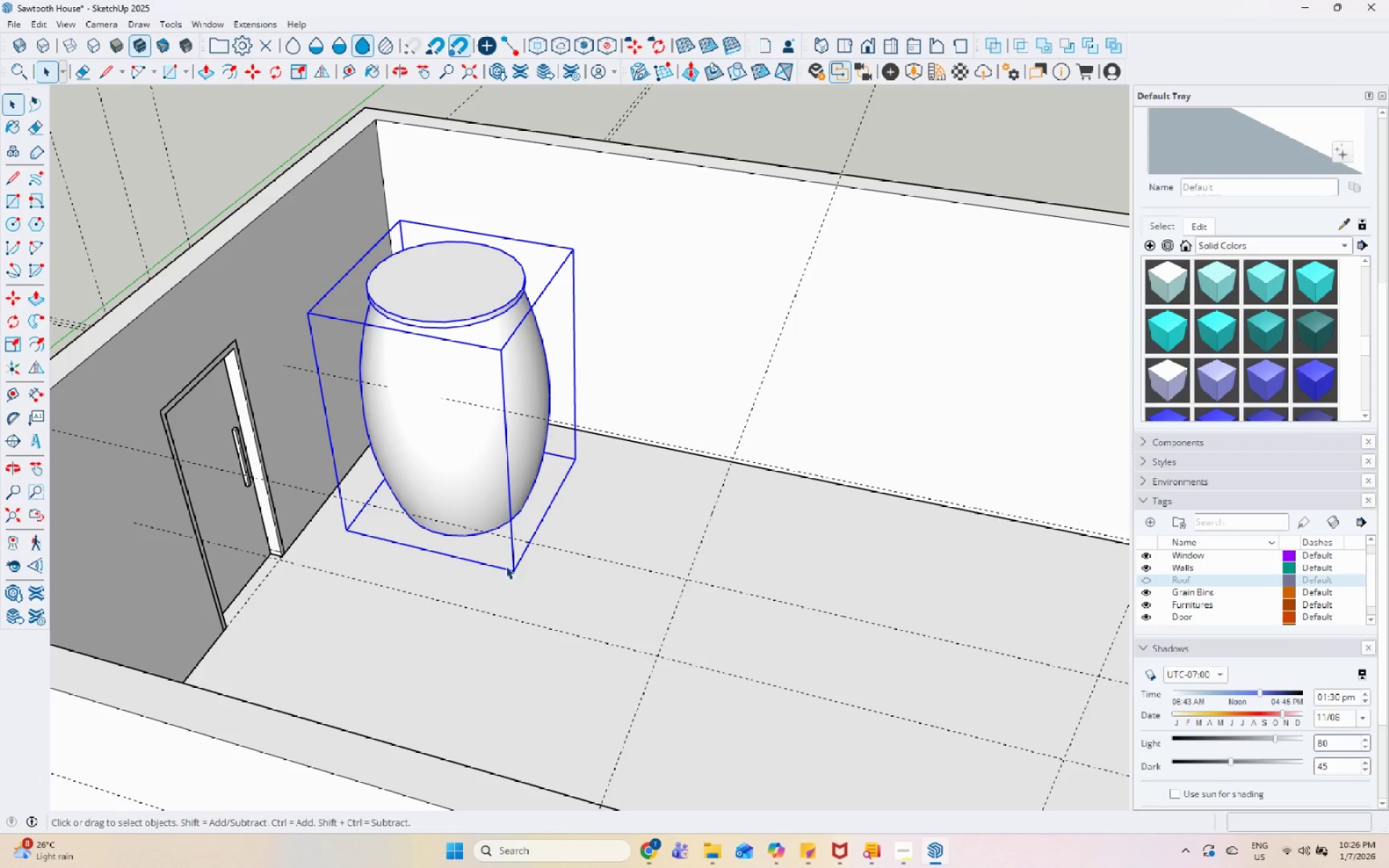 
left_click([506, 561])
 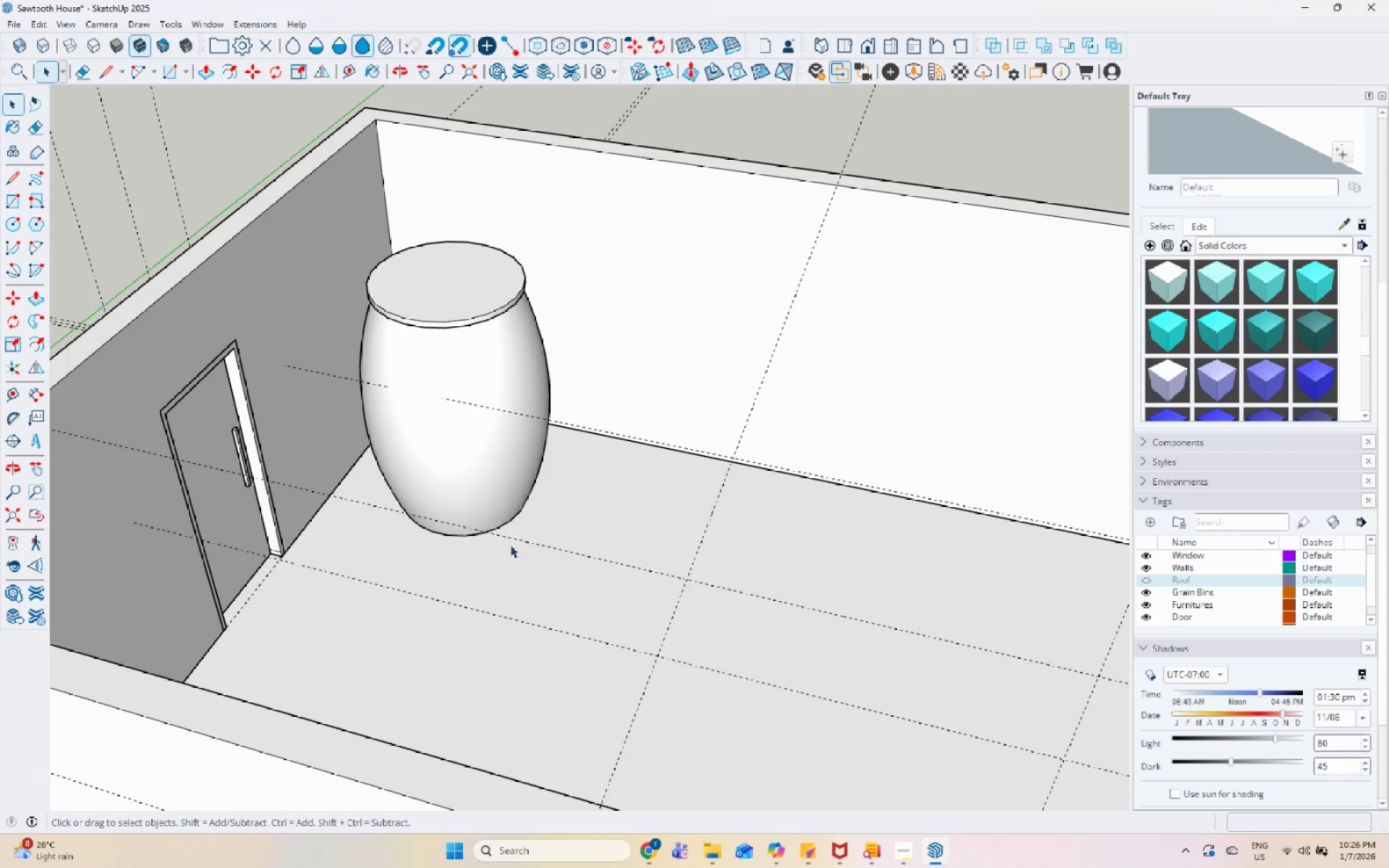 
left_click([499, 471])
 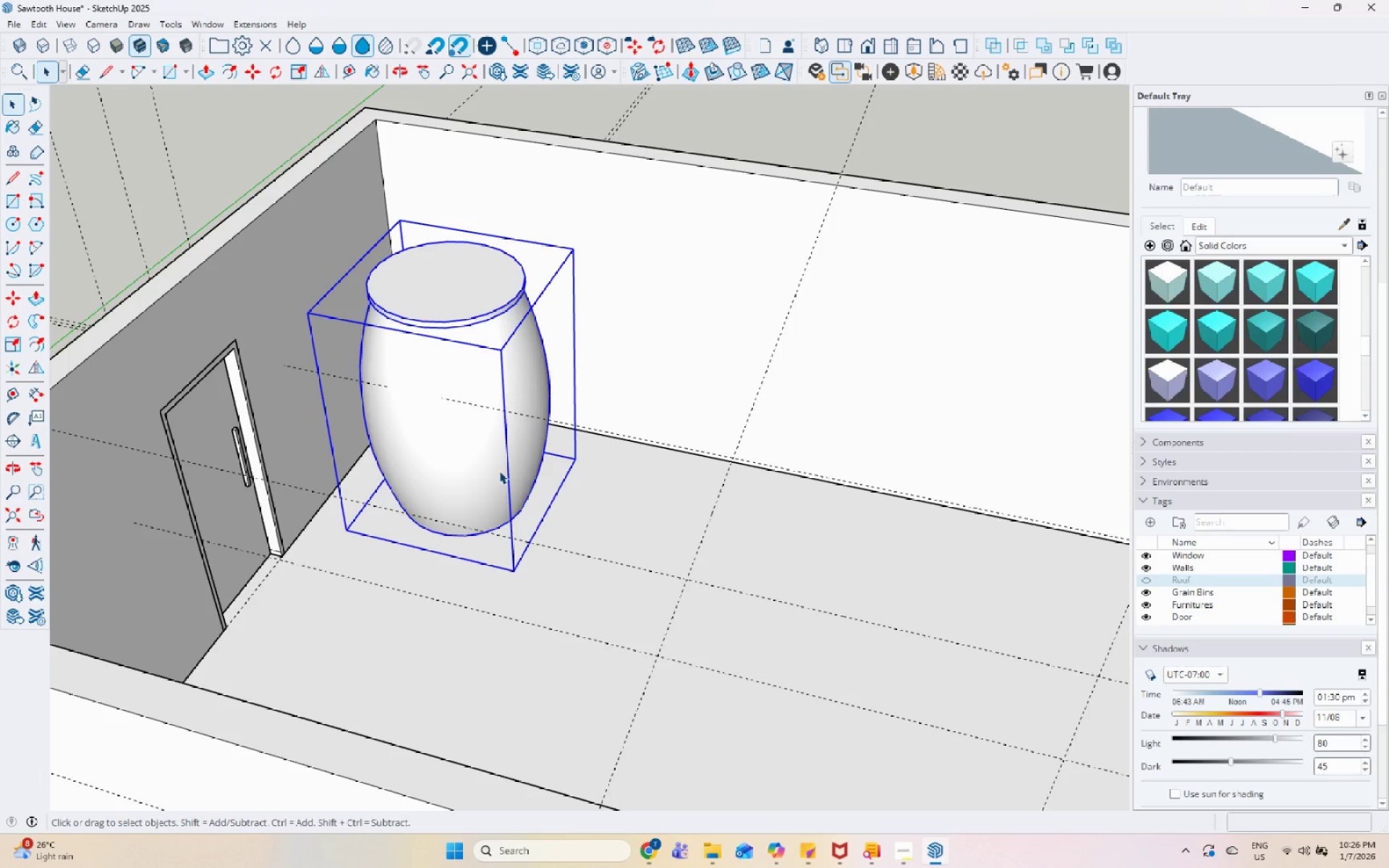 
key(M)
 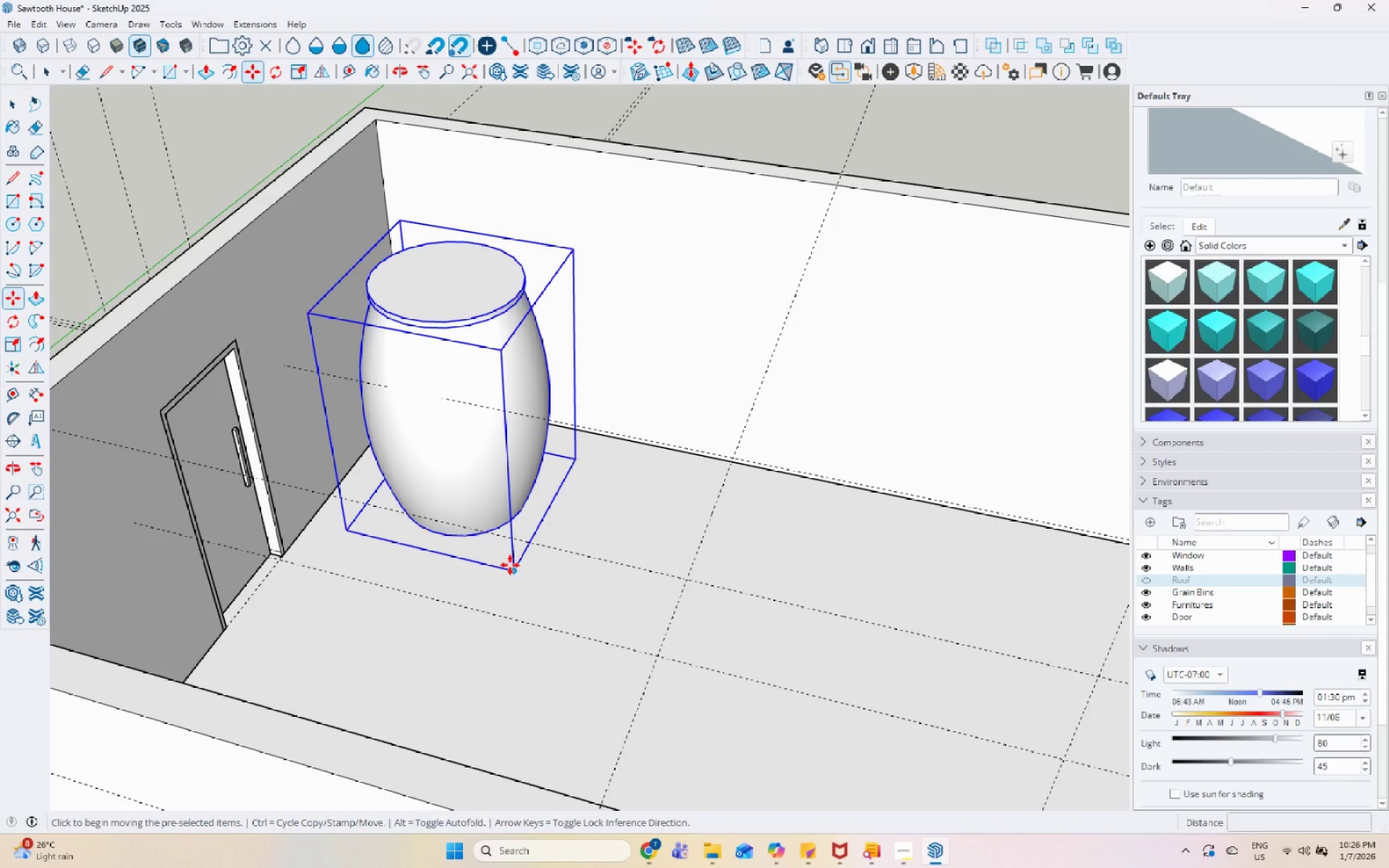 
key(Control+ControlLeft)
 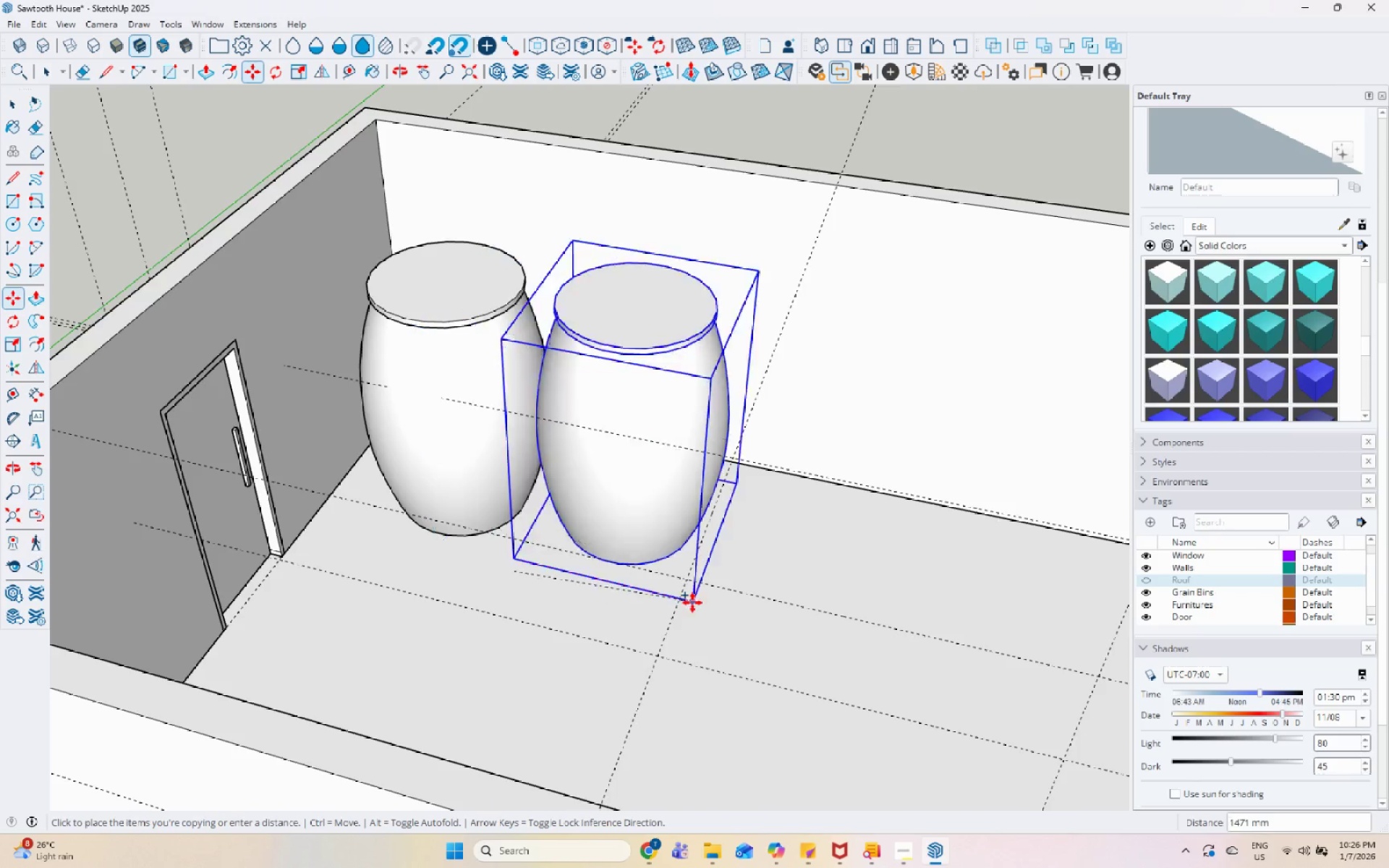 
scroll: coordinate [285, 512], scroll_direction: down, amount: 5.0
 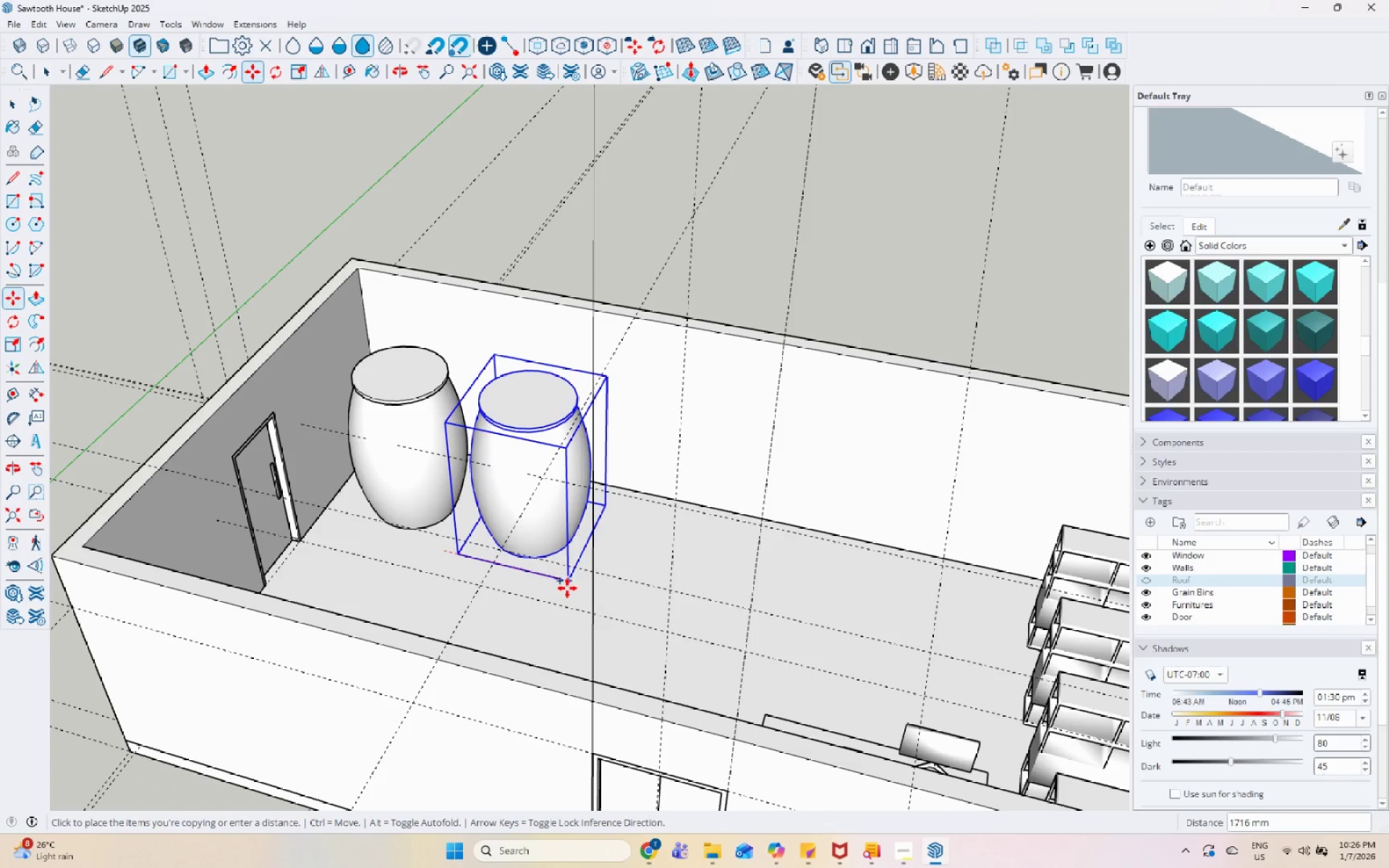 
left_click([586, 591])
 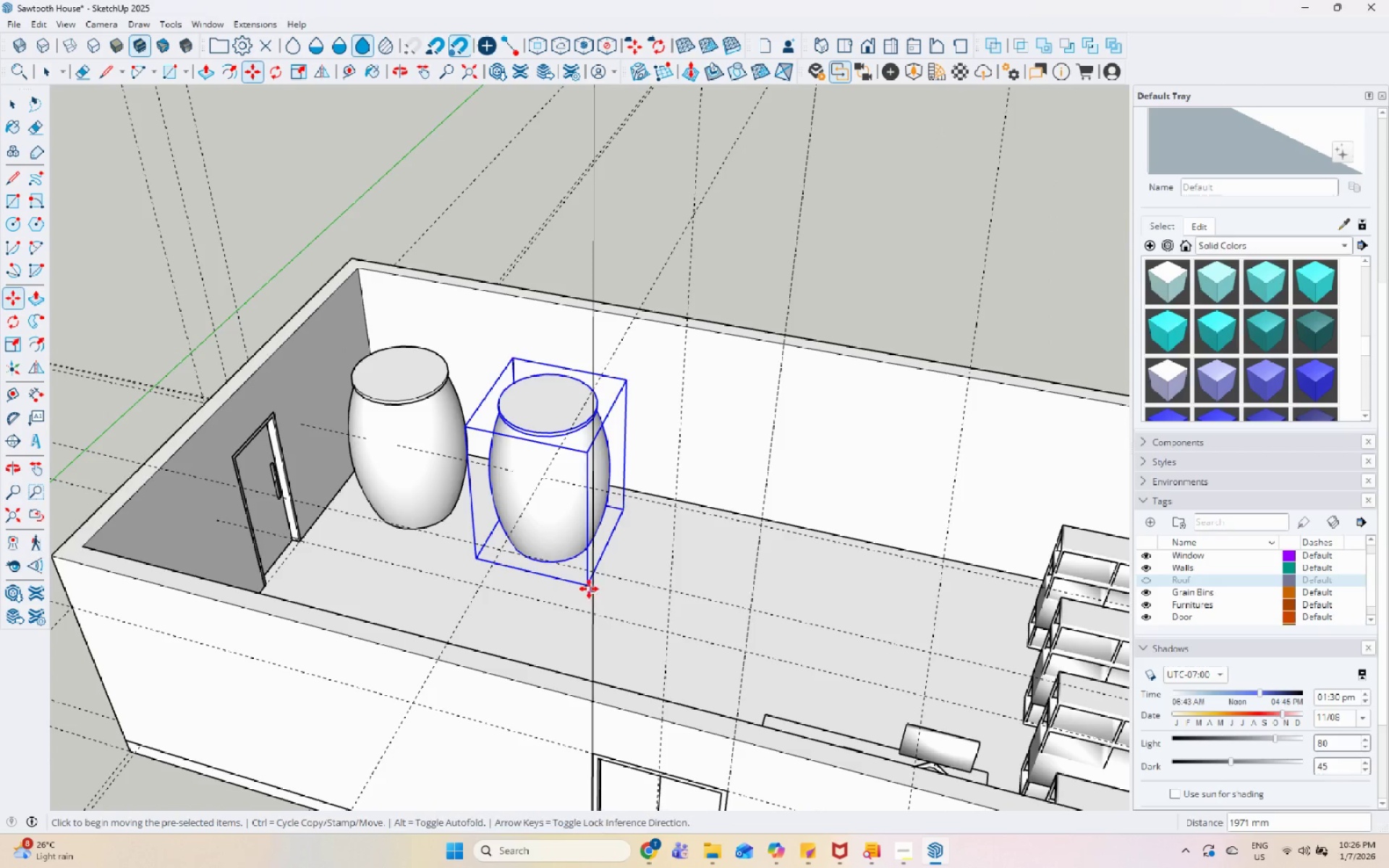 
key(Control+ControlLeft)
 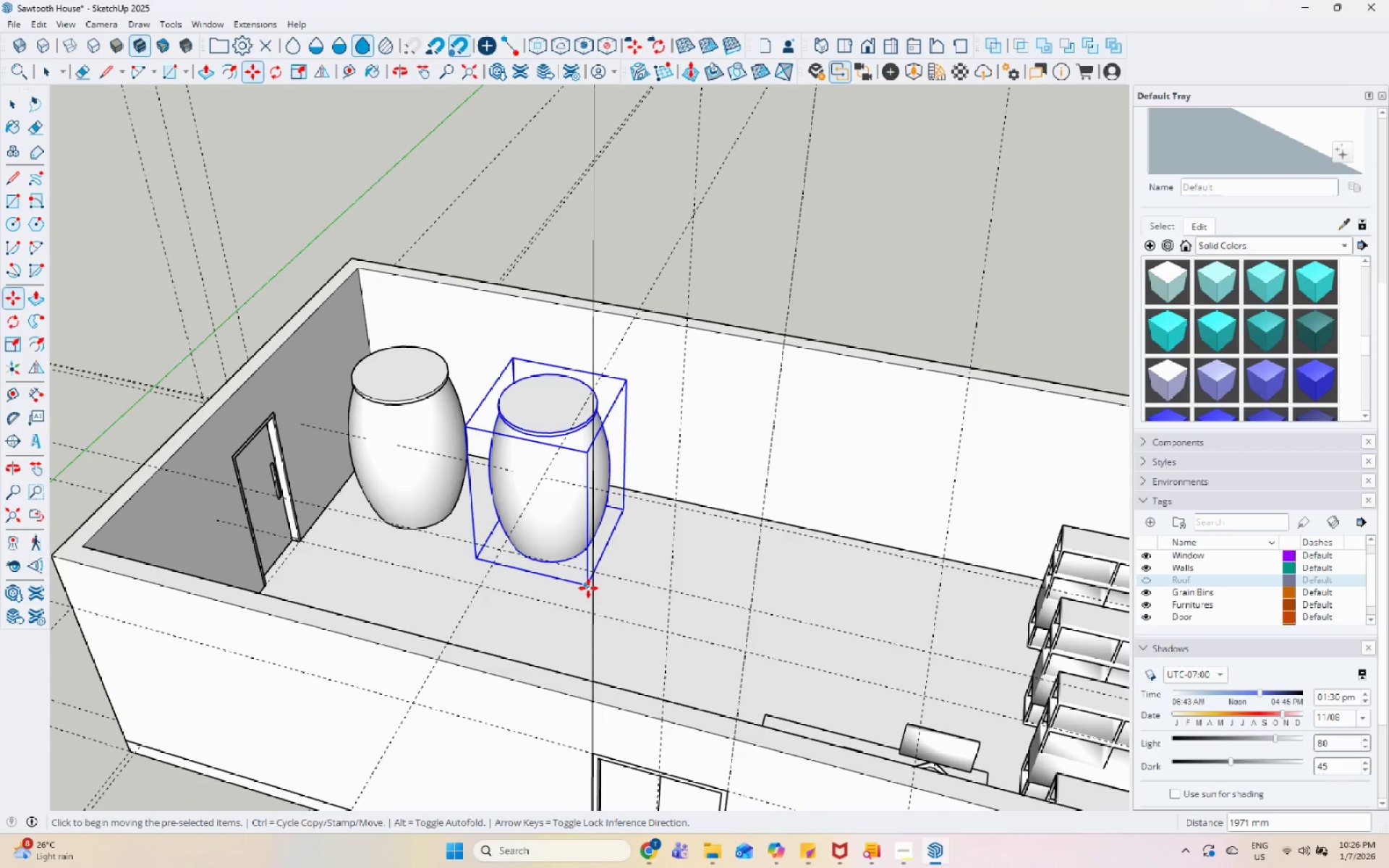 
left_click([588, 588])
 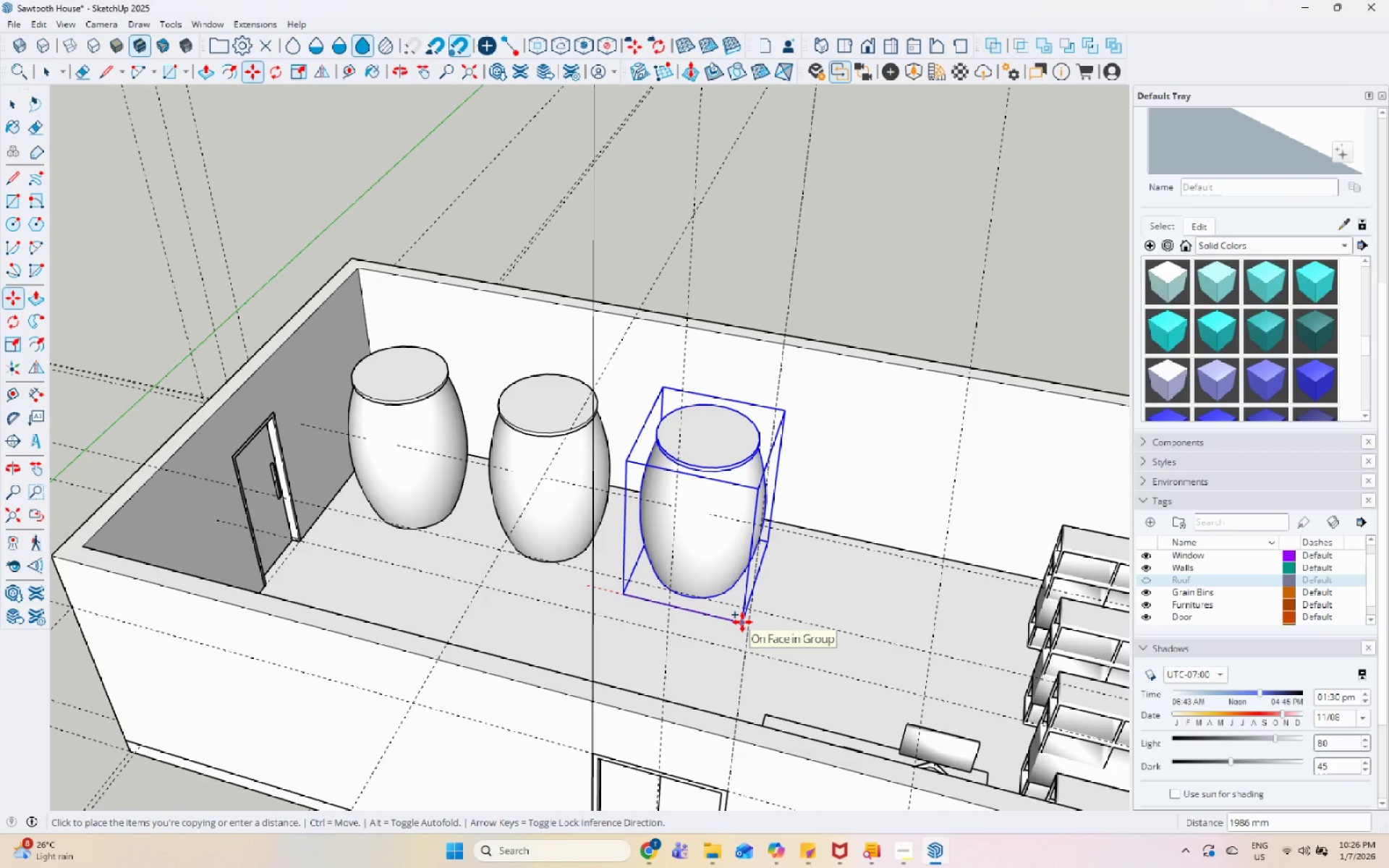 
left_click([742, 622])
 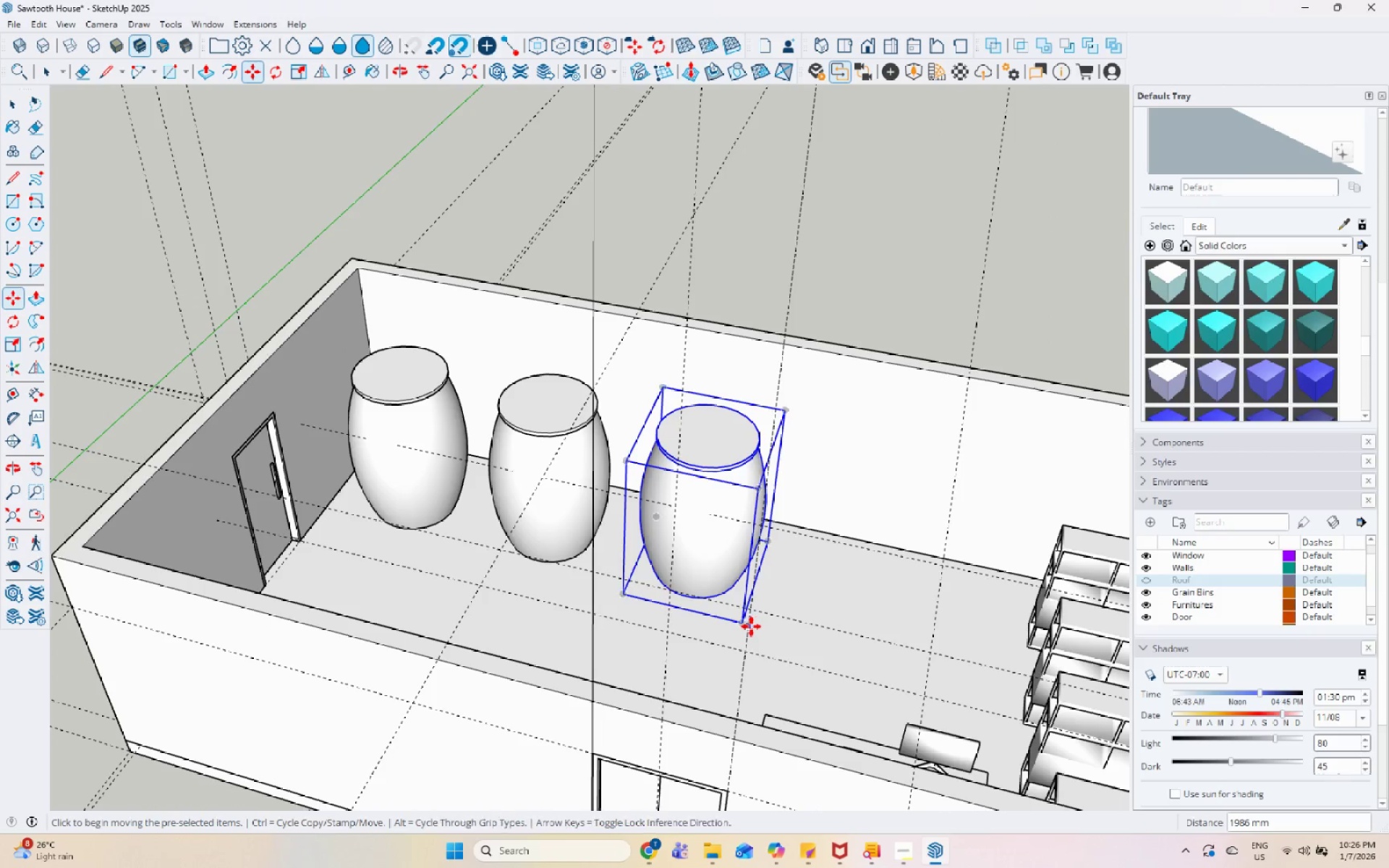 
key(Control+ControlLeft)
 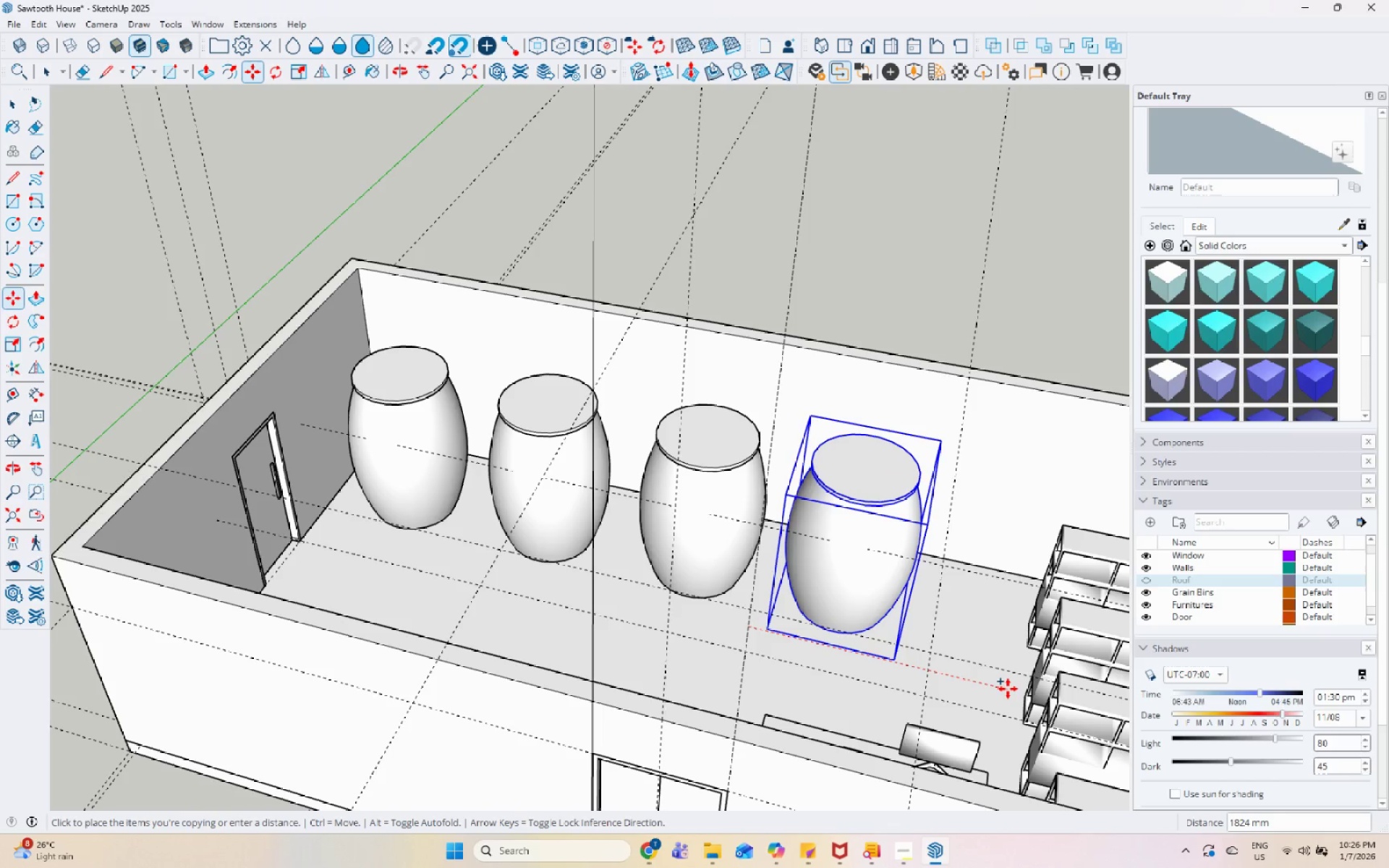 
key(Space)
 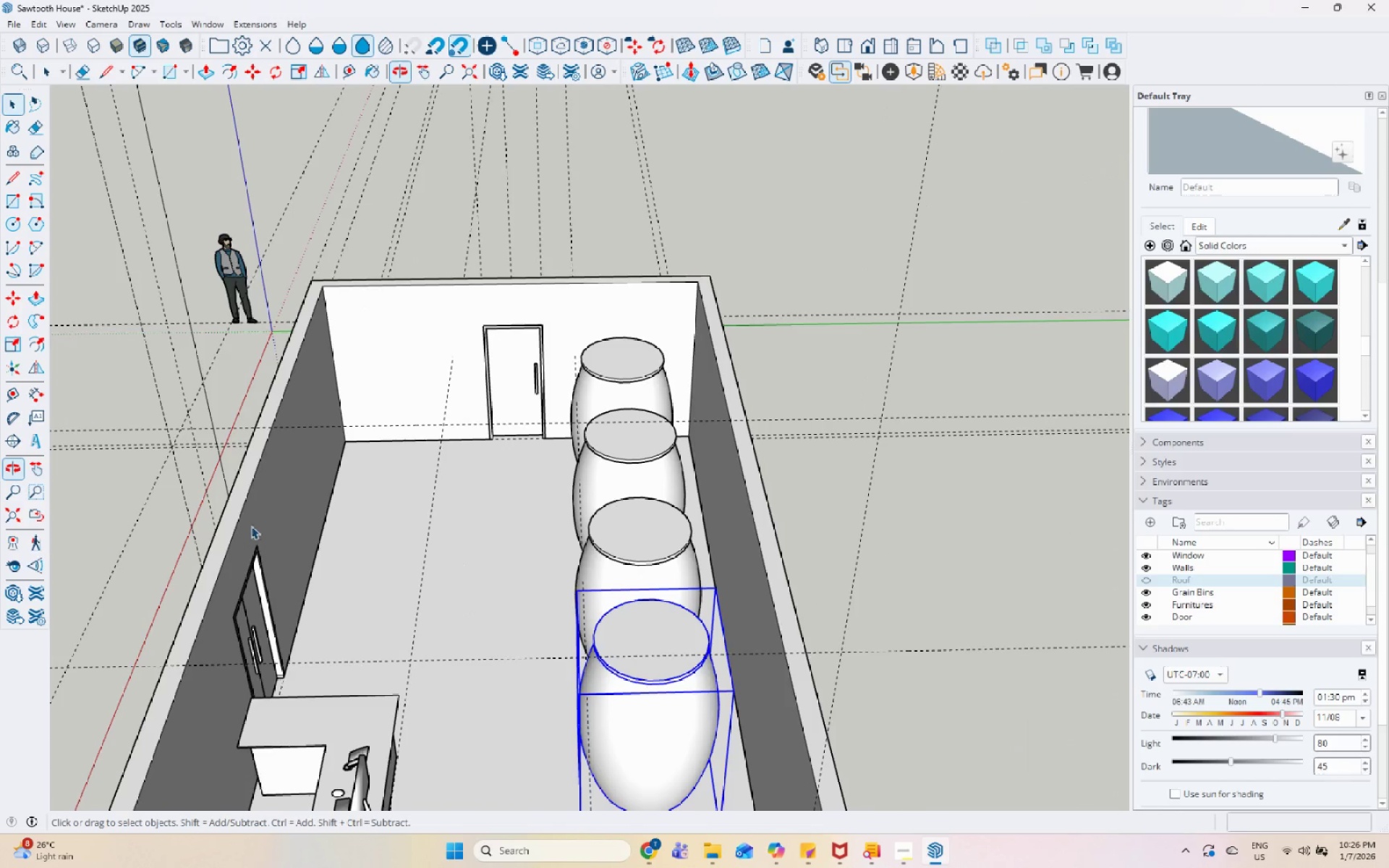 
scroll: coordinate [924, 574], scroll_direction: down, amount: 1.0
 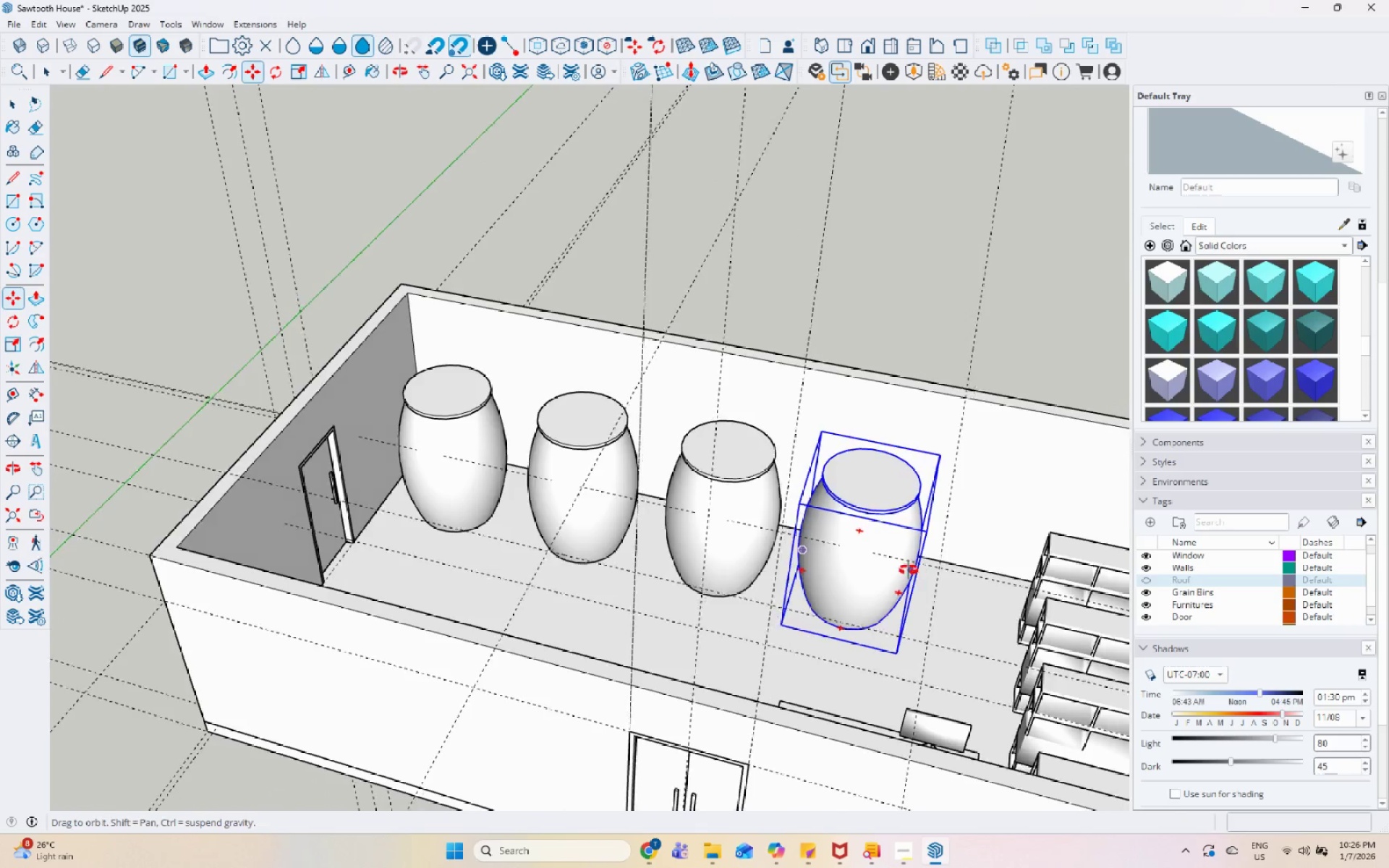 
left_click([830, 511])
 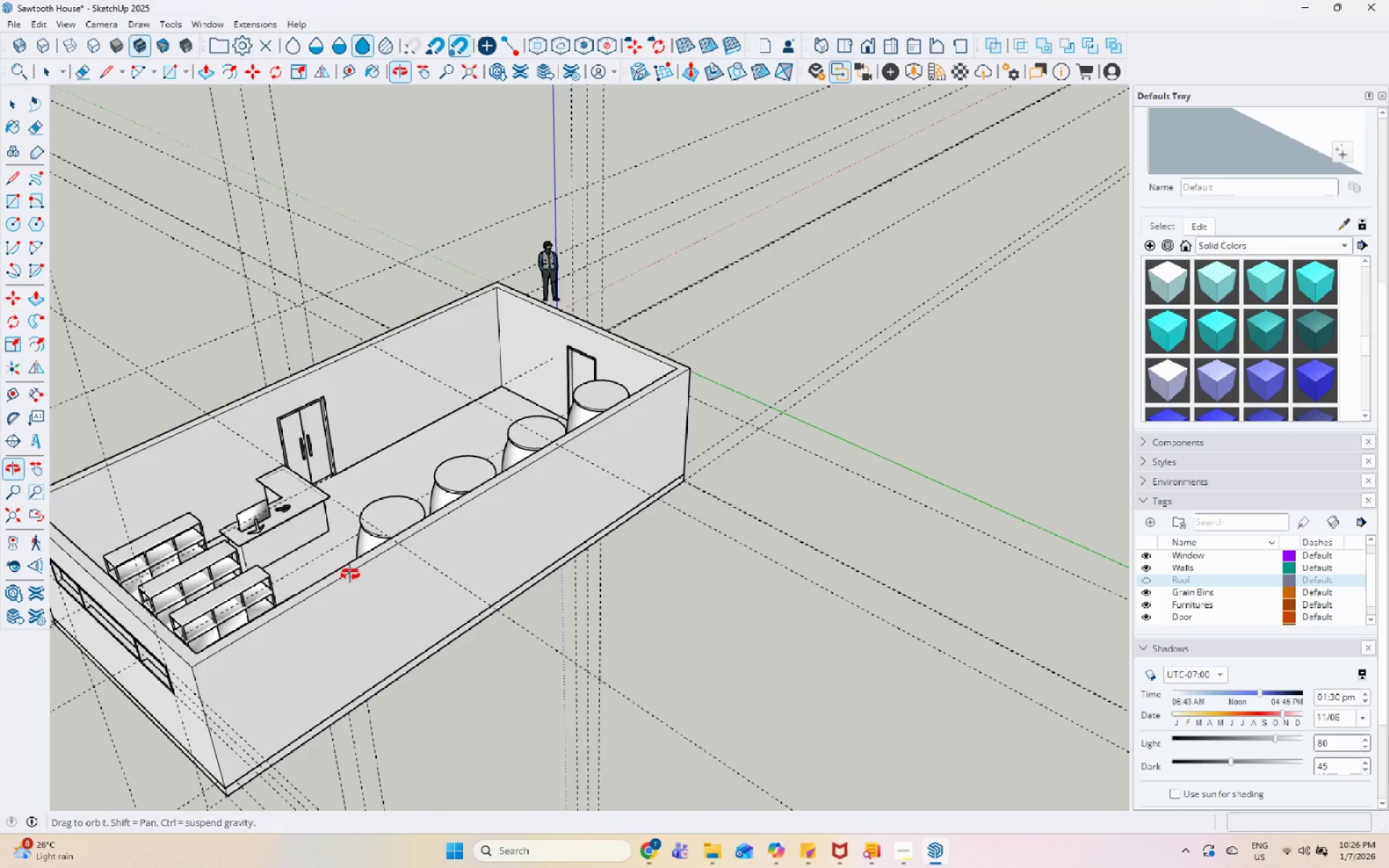 
scroll: coordinate [261, 524], scroll_direction: down, amount: 5.0
 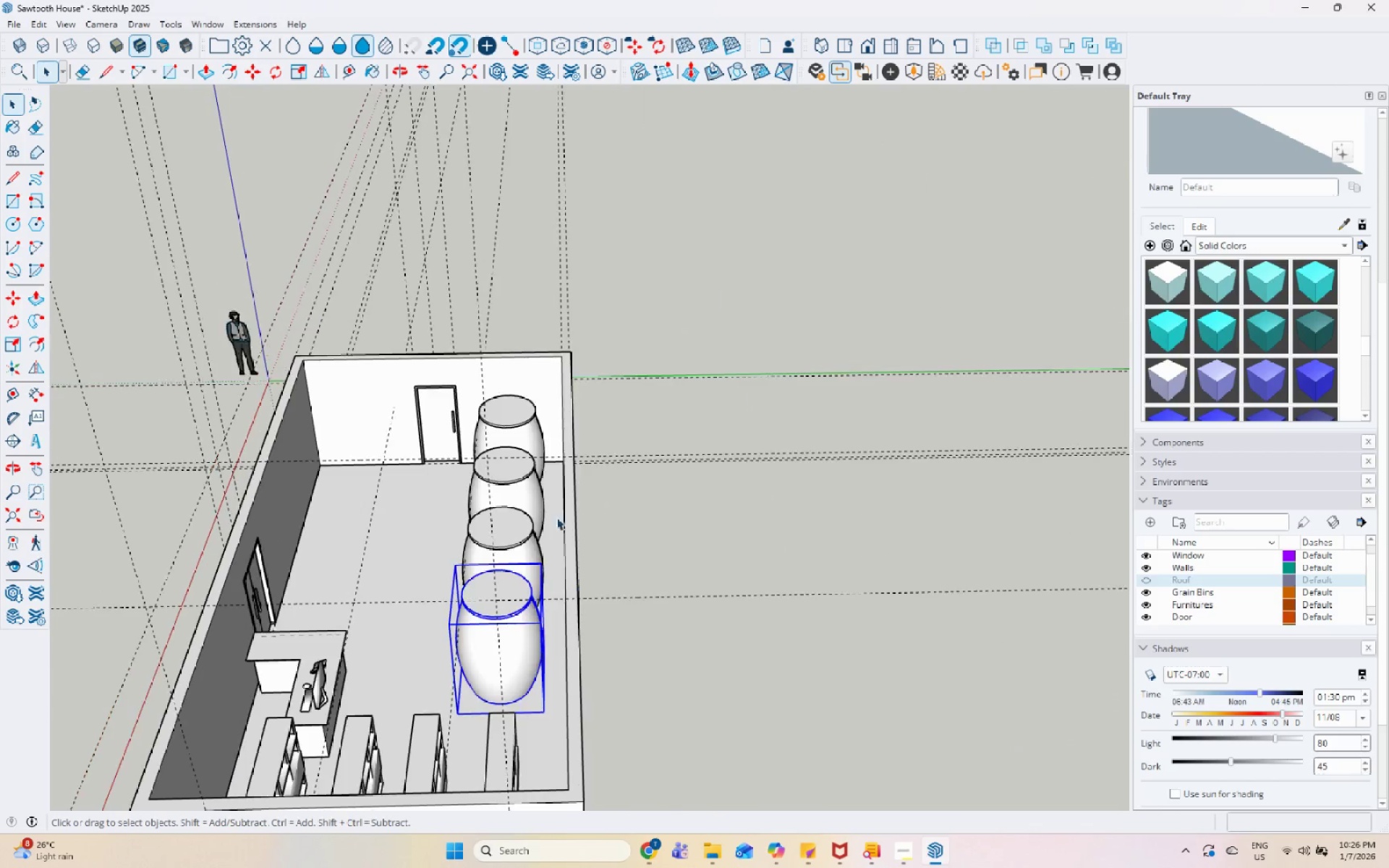 
scroll: coordinate [394, 400], scroll_direction: up, amount: 11.0
 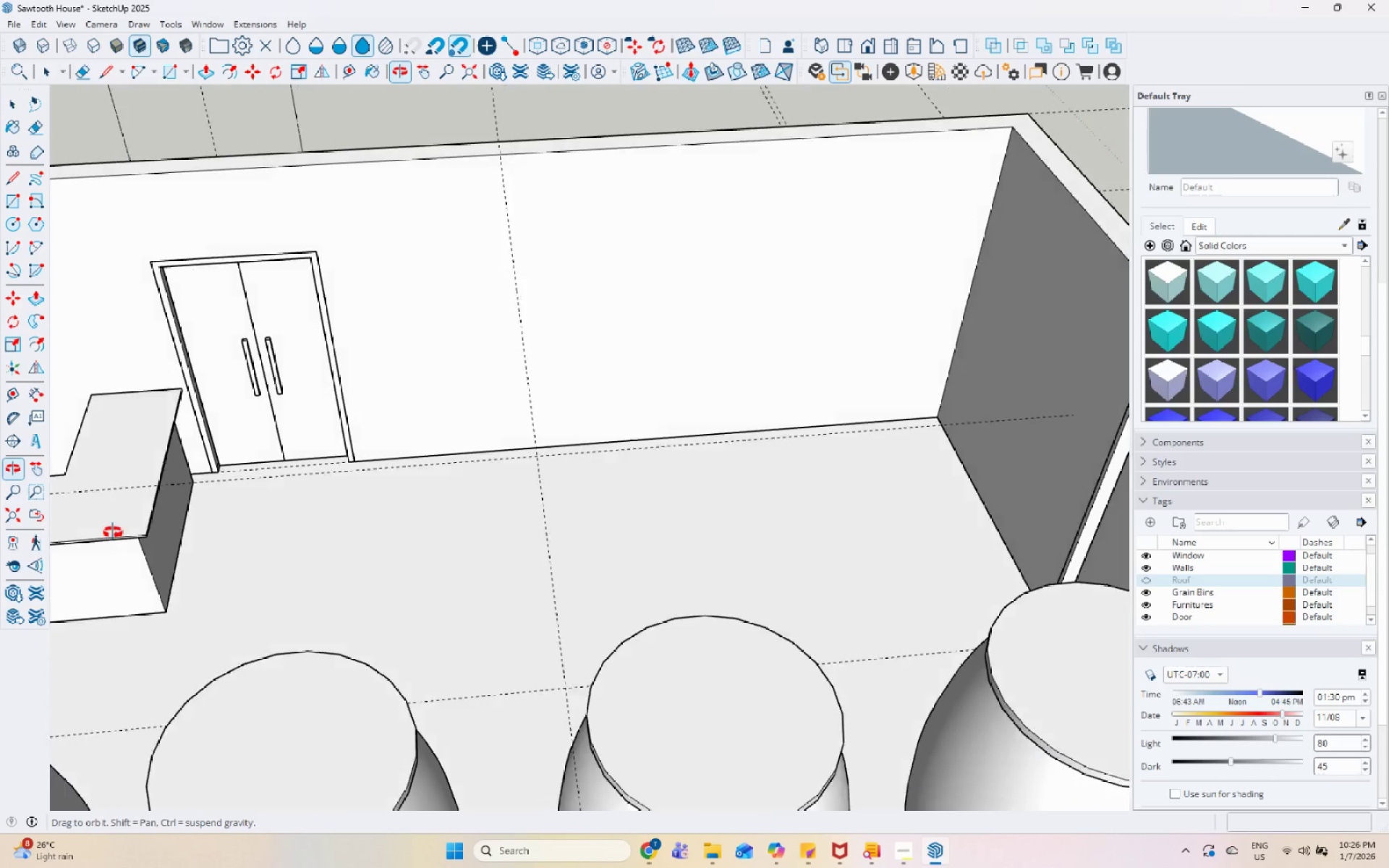 
scroll: coordinate [733, 520], scroll_direction: down, amount: 12.0
 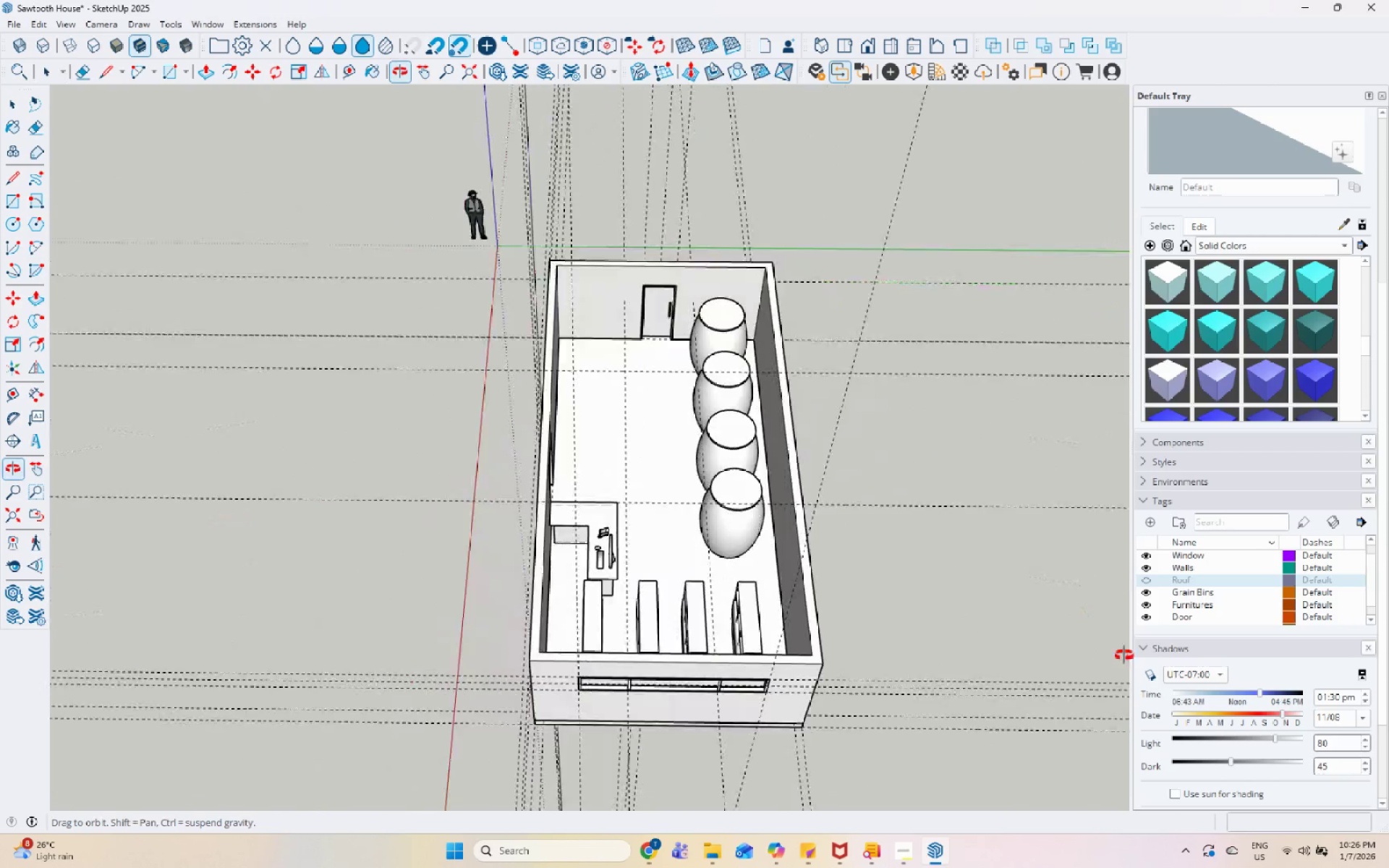 
scroll: coordinate [646, 448], scroll_direction: up, amount: 5.0
 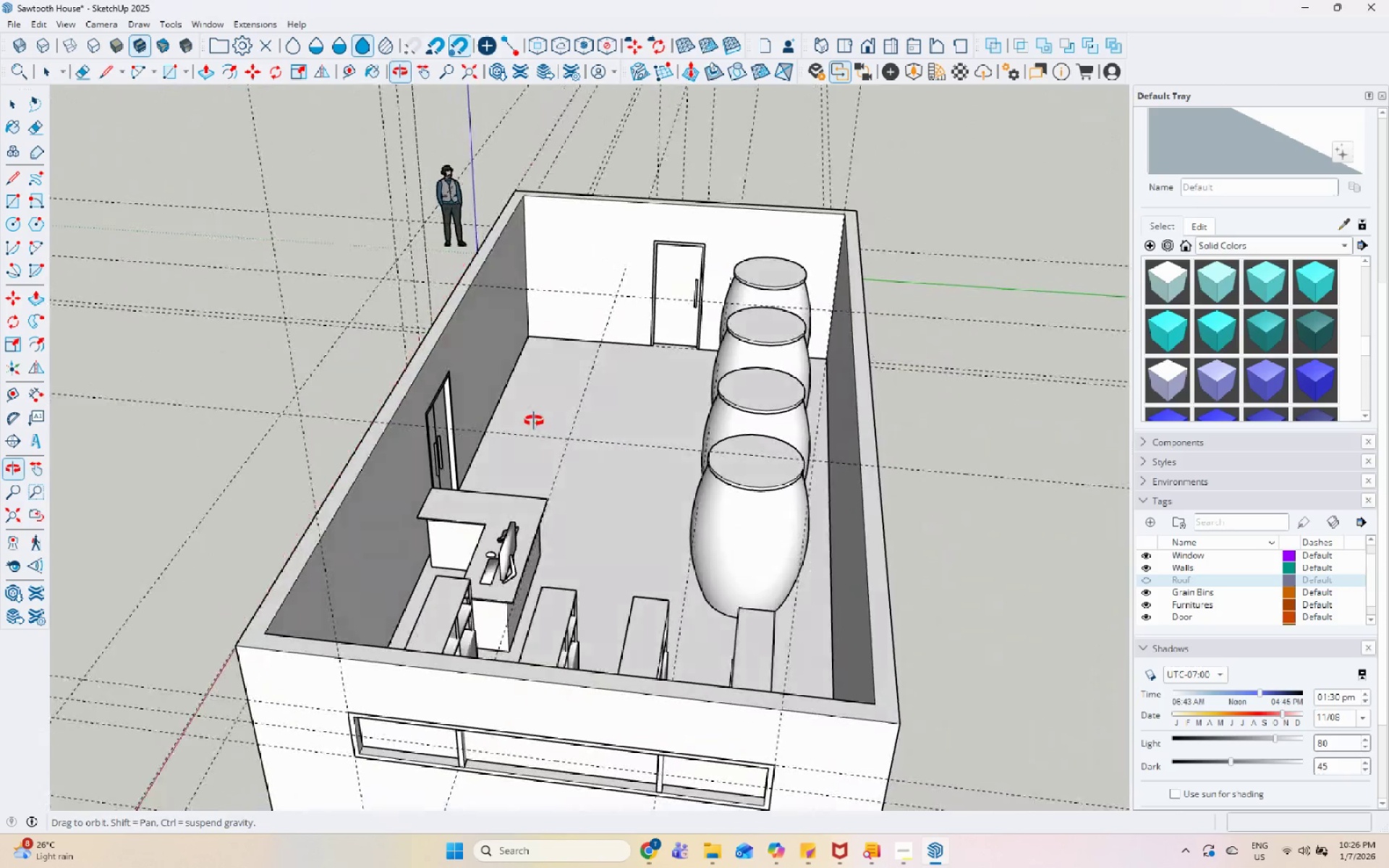 
scroll: coordinate [613, 456], scroll_direction: none, amount: 0.0
 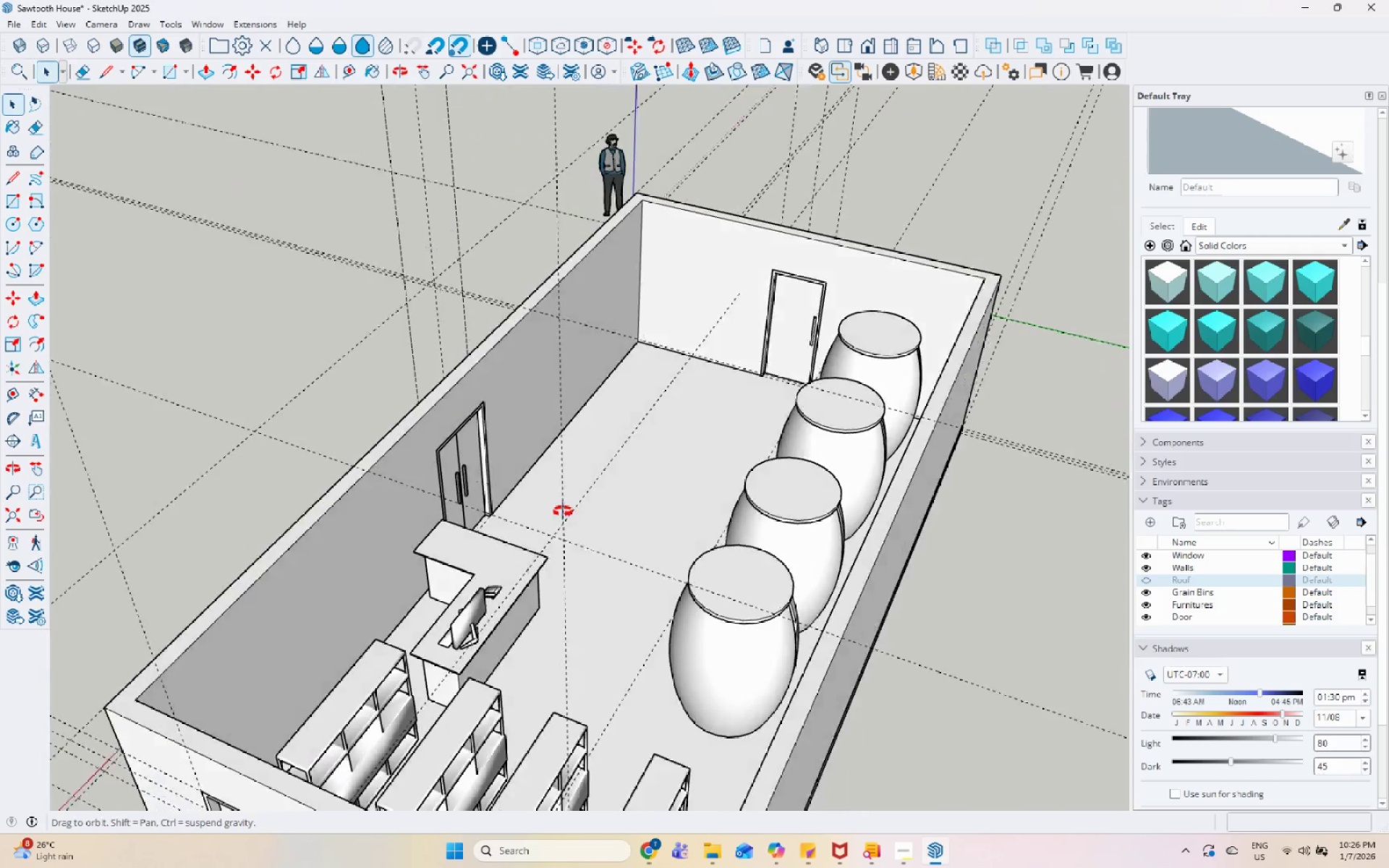 
scroll: coordinate [606, 368], scroll_direction: up, amount: 4.0
 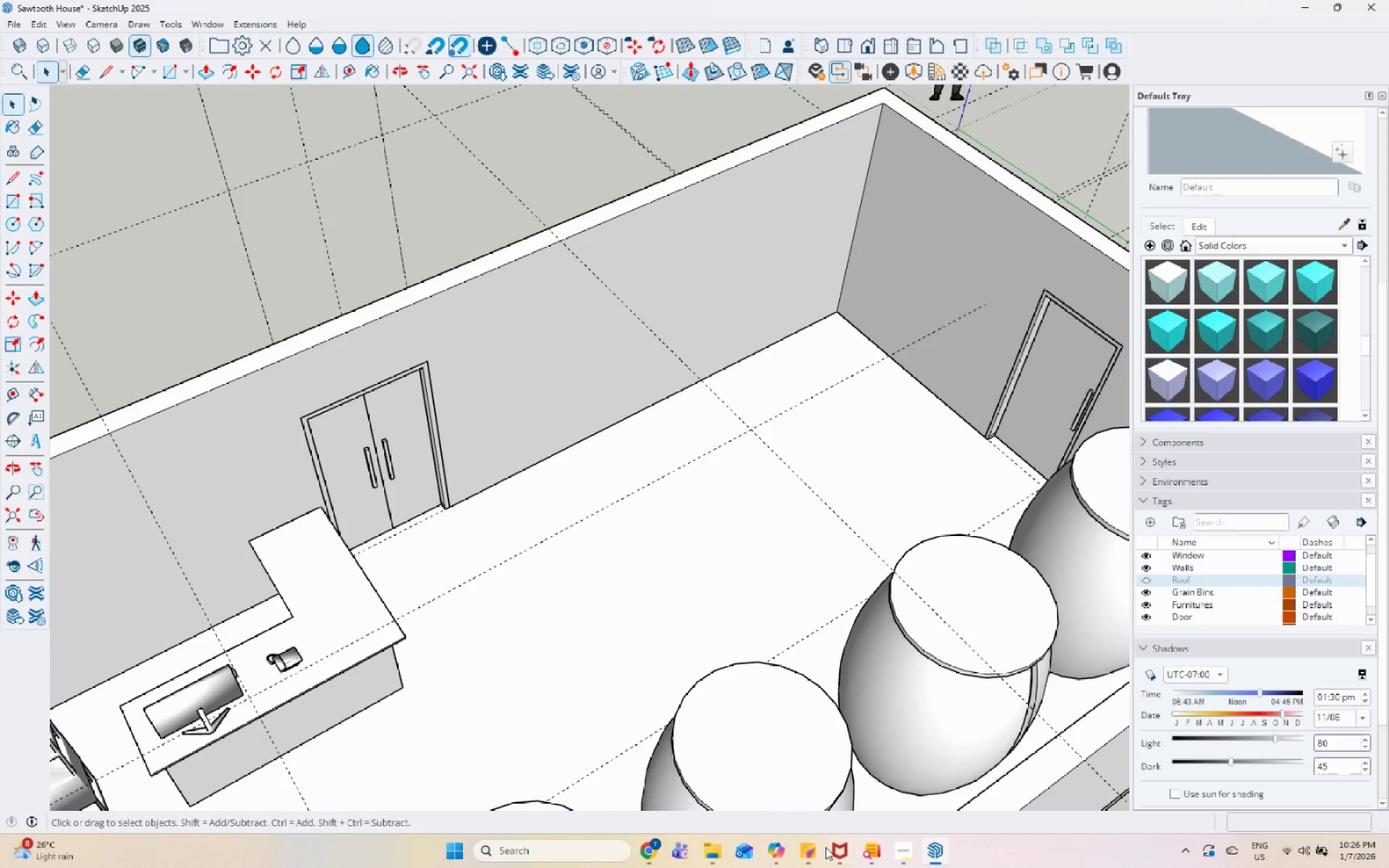 
left_click([650, 849])
 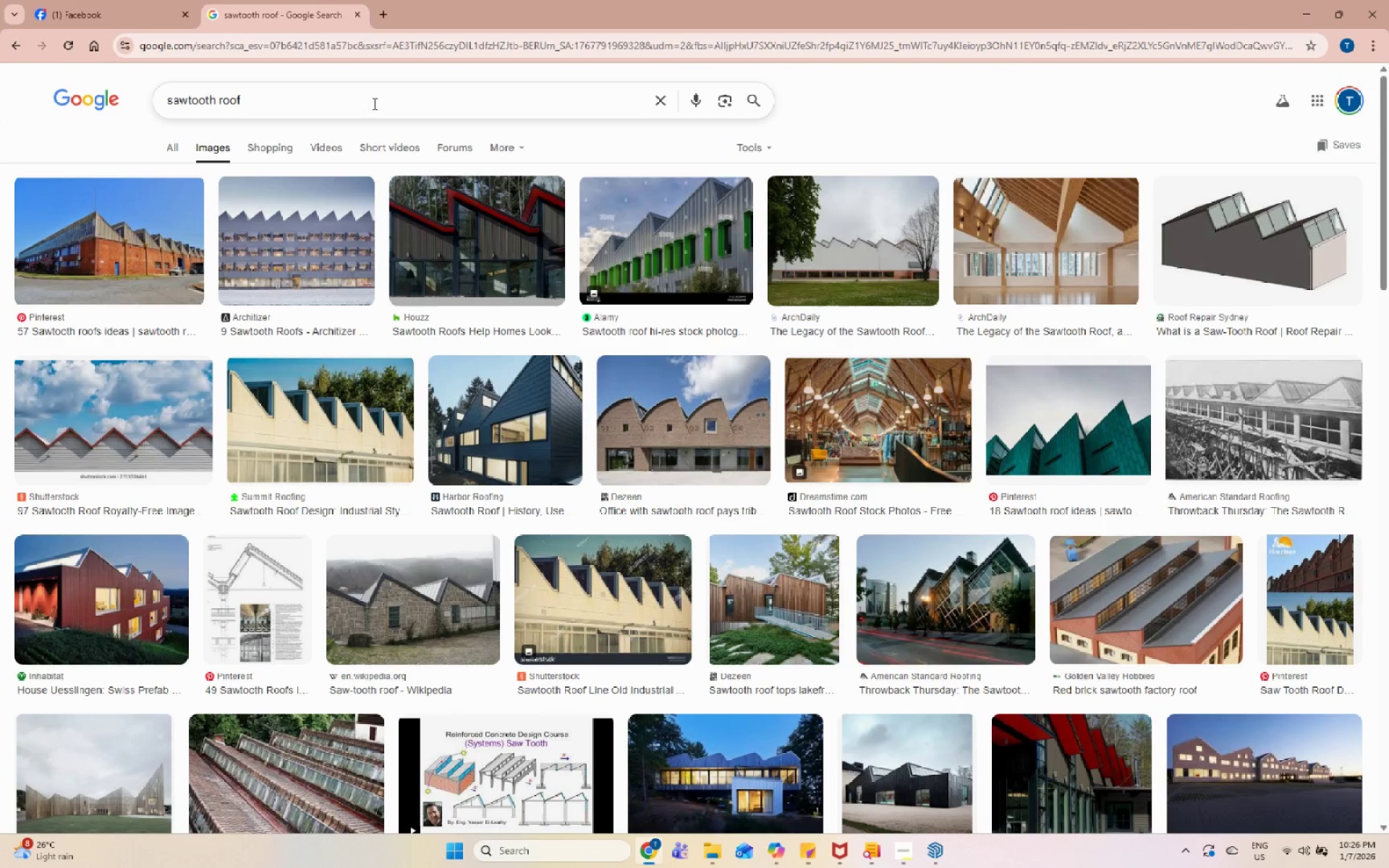 
double_click([373, 95])
 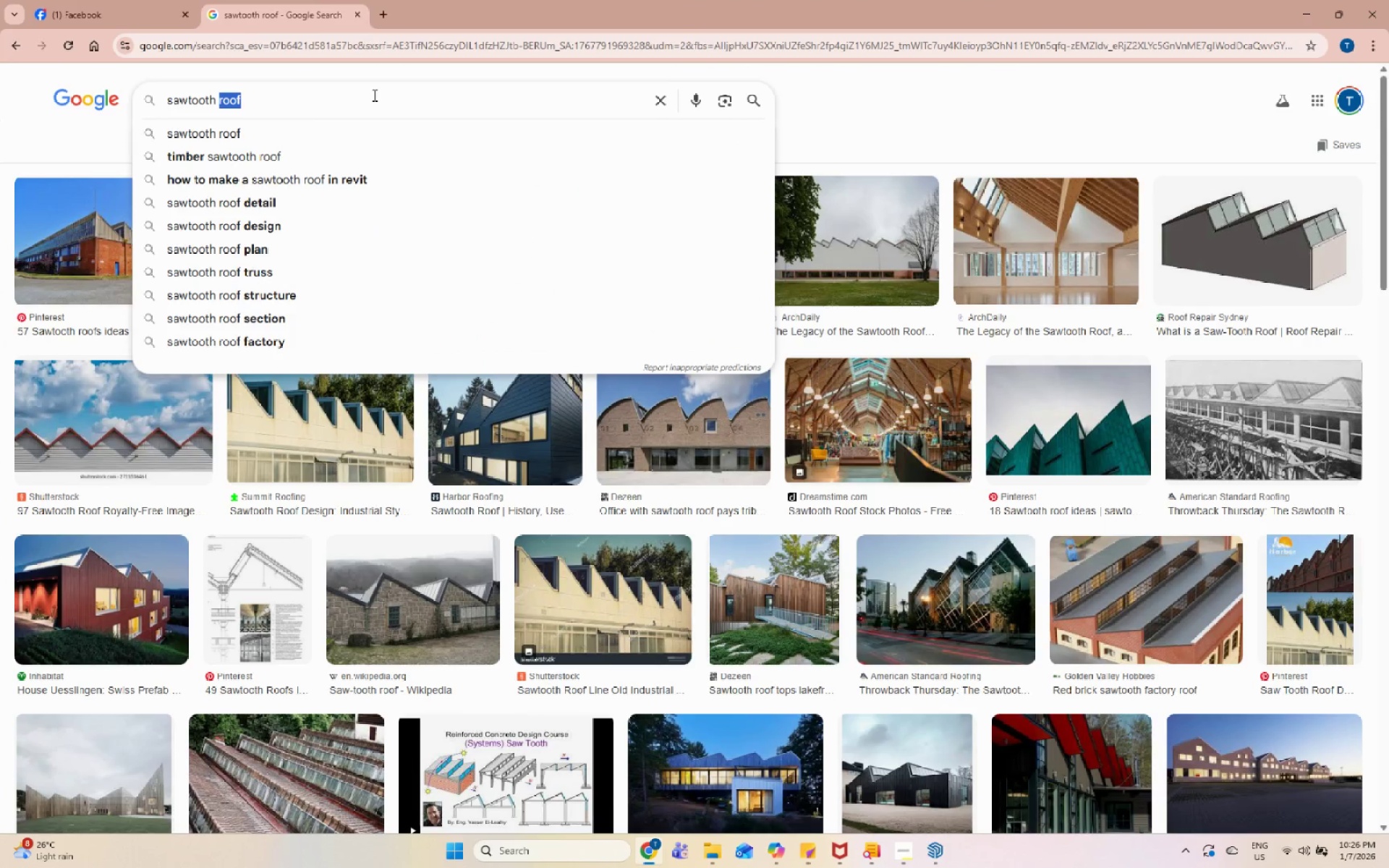 
triple_click([373, 95])
 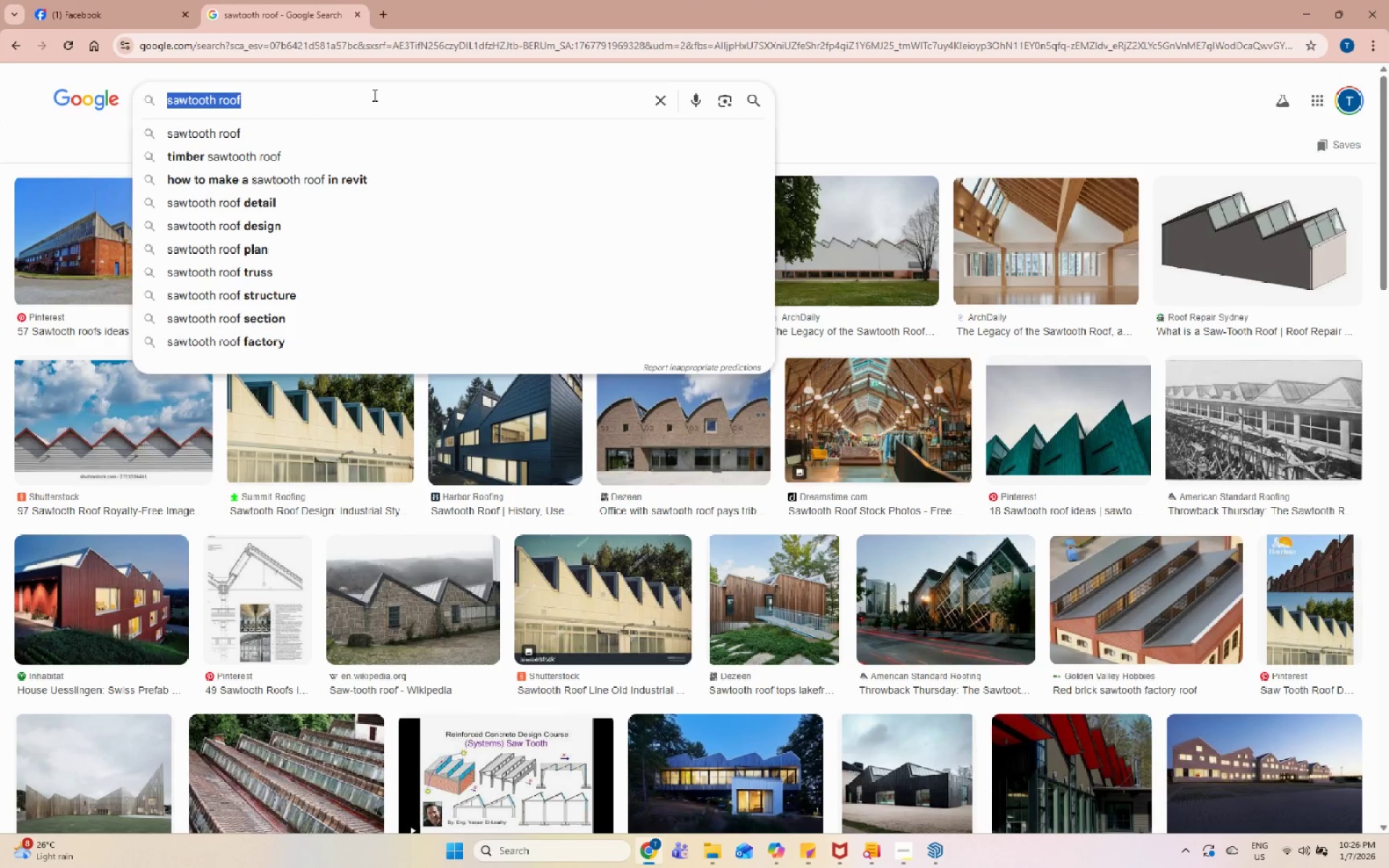 
type(mil)
 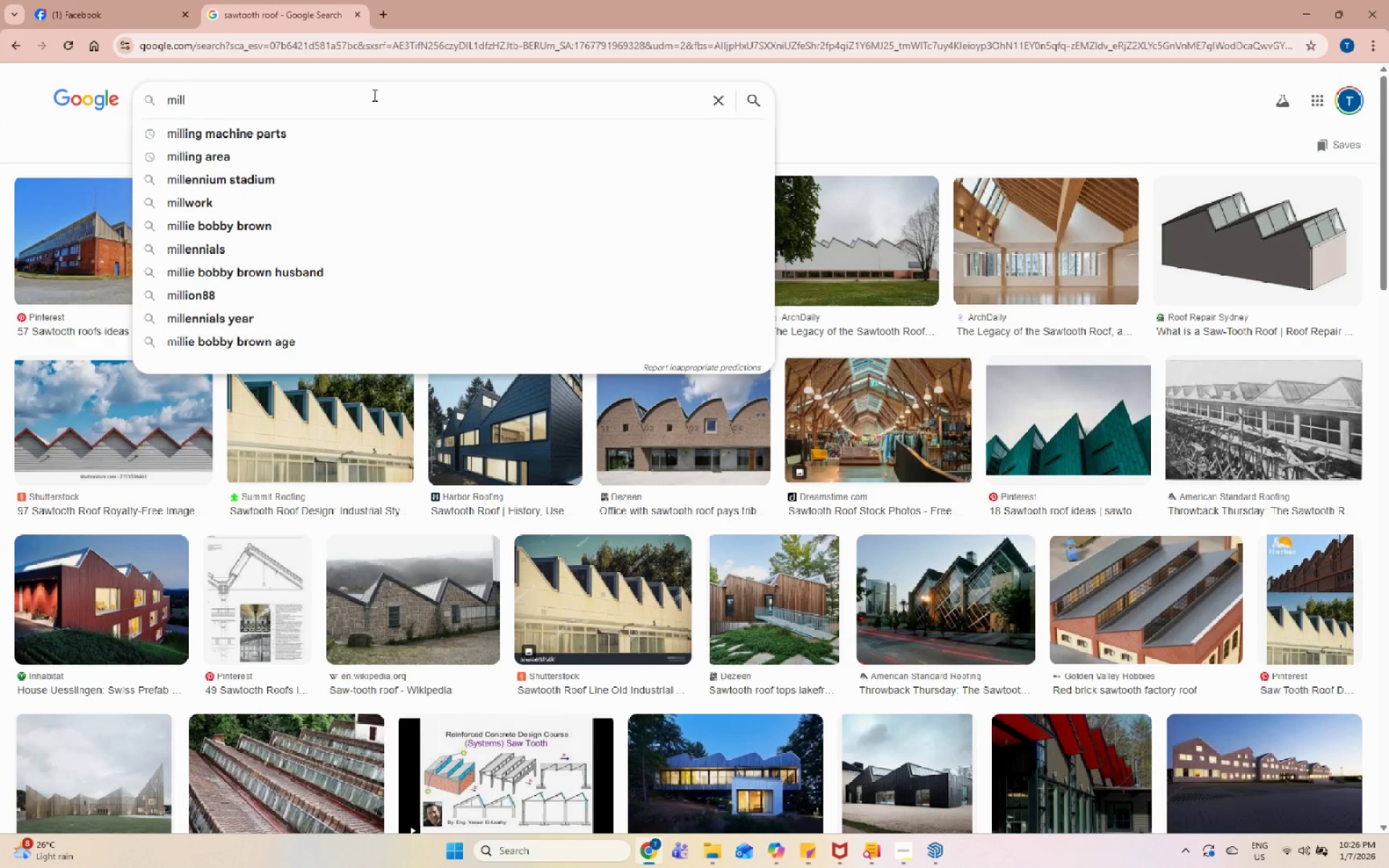 
left_click([286, 166])
 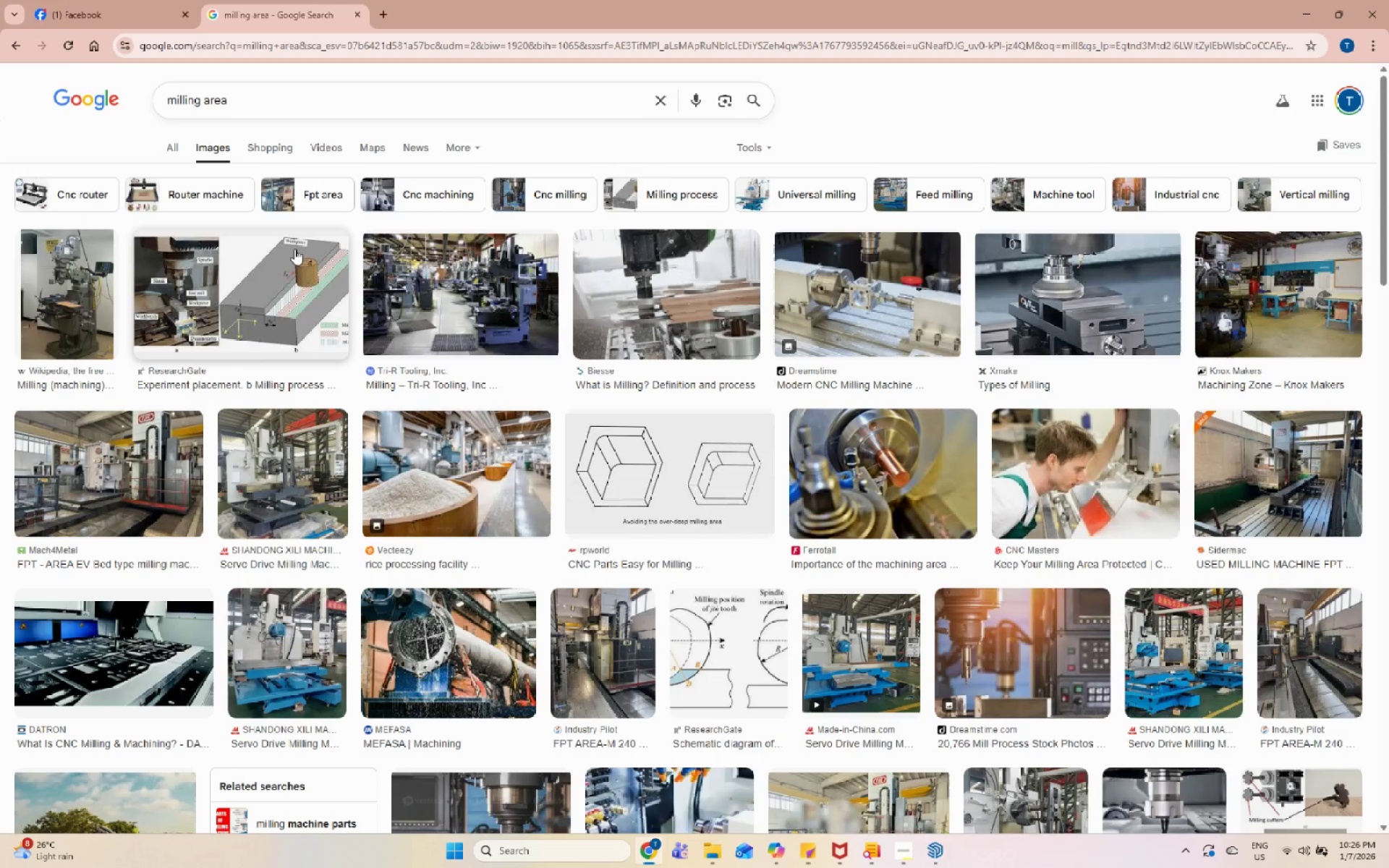 
left_click([196, 475])
 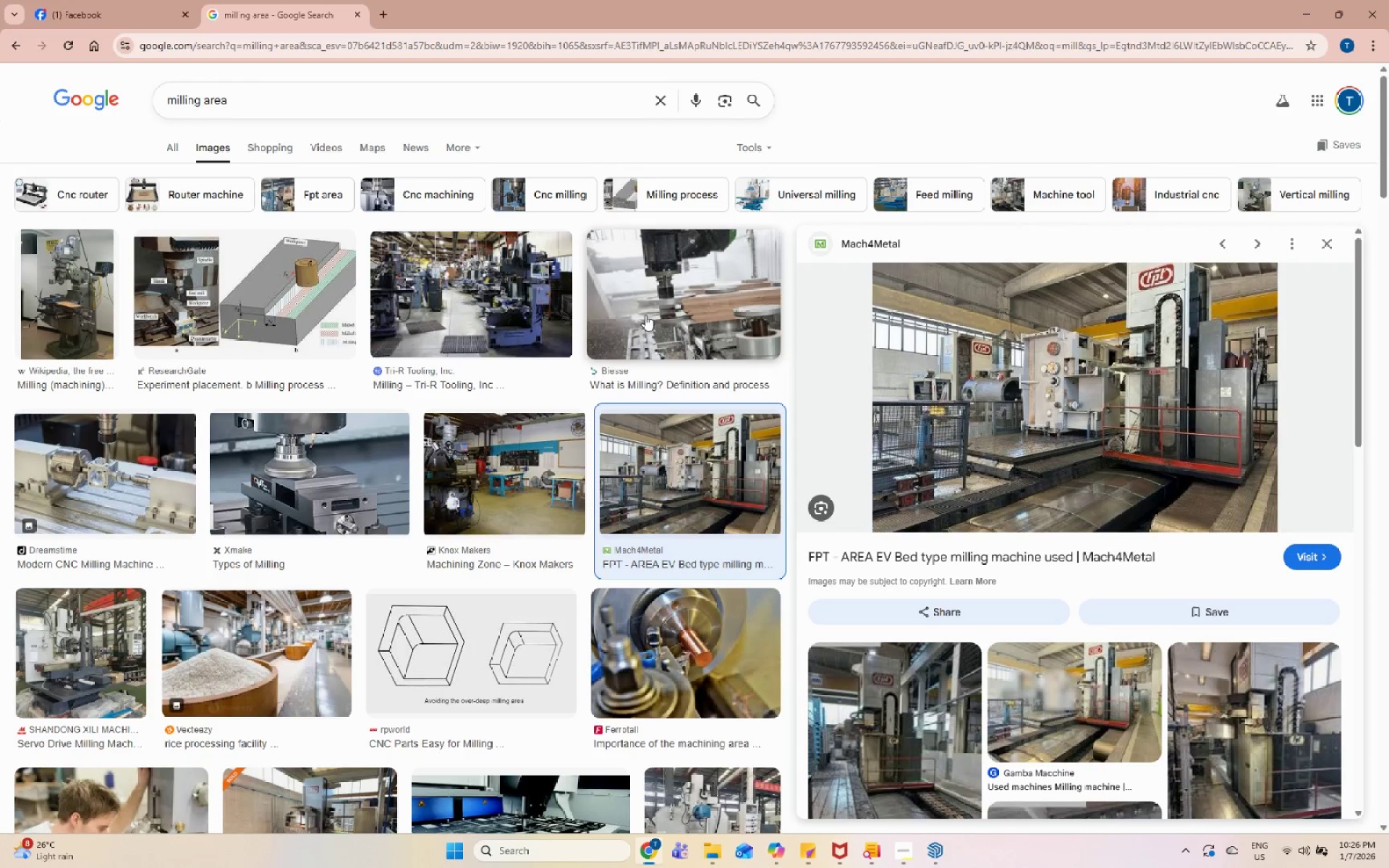 
scroll: coordinate [498, 454], scroll_direction: down, amount: 10.0
 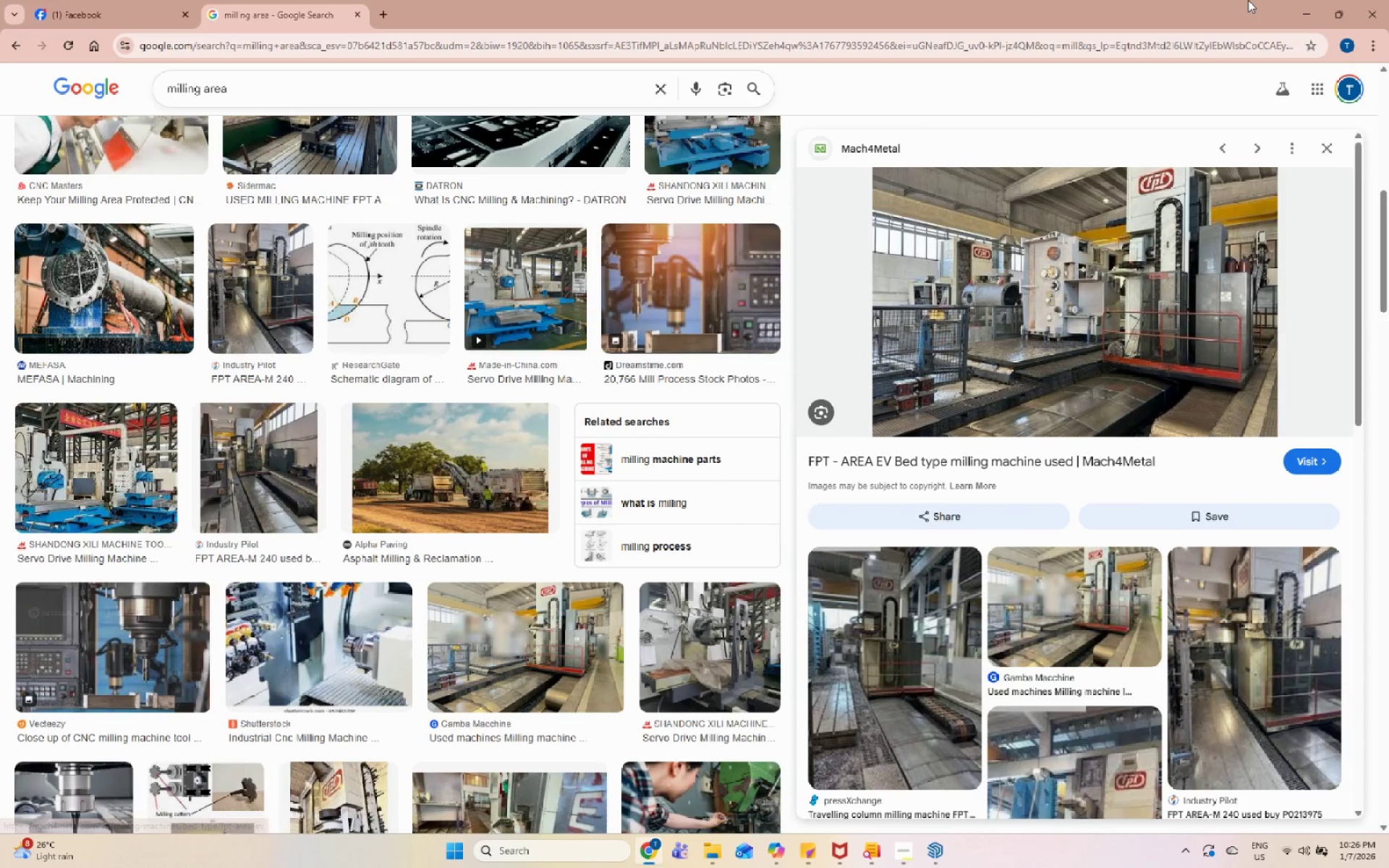 
left_click([1299, 14])
 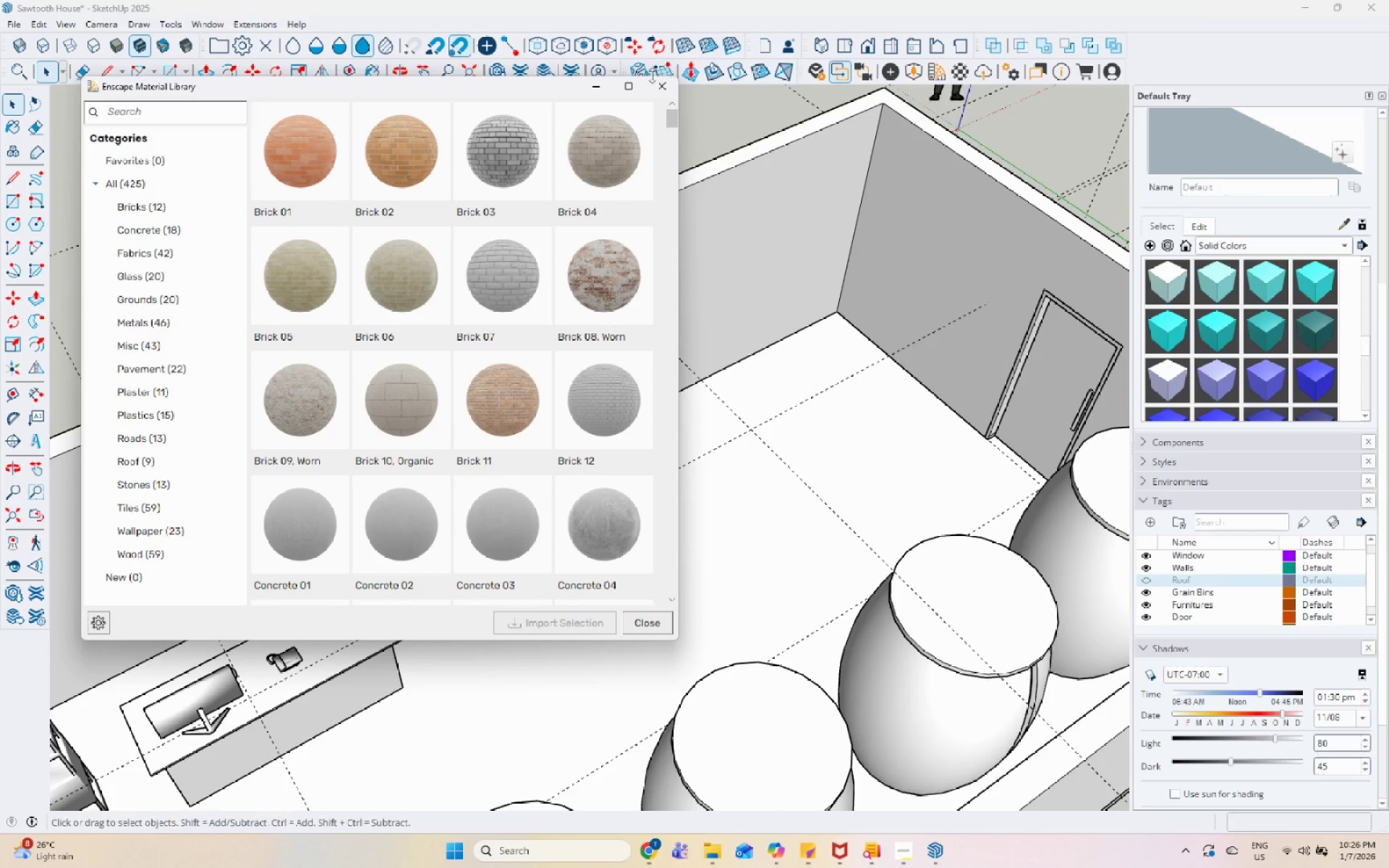 
left_click([919, 73])
 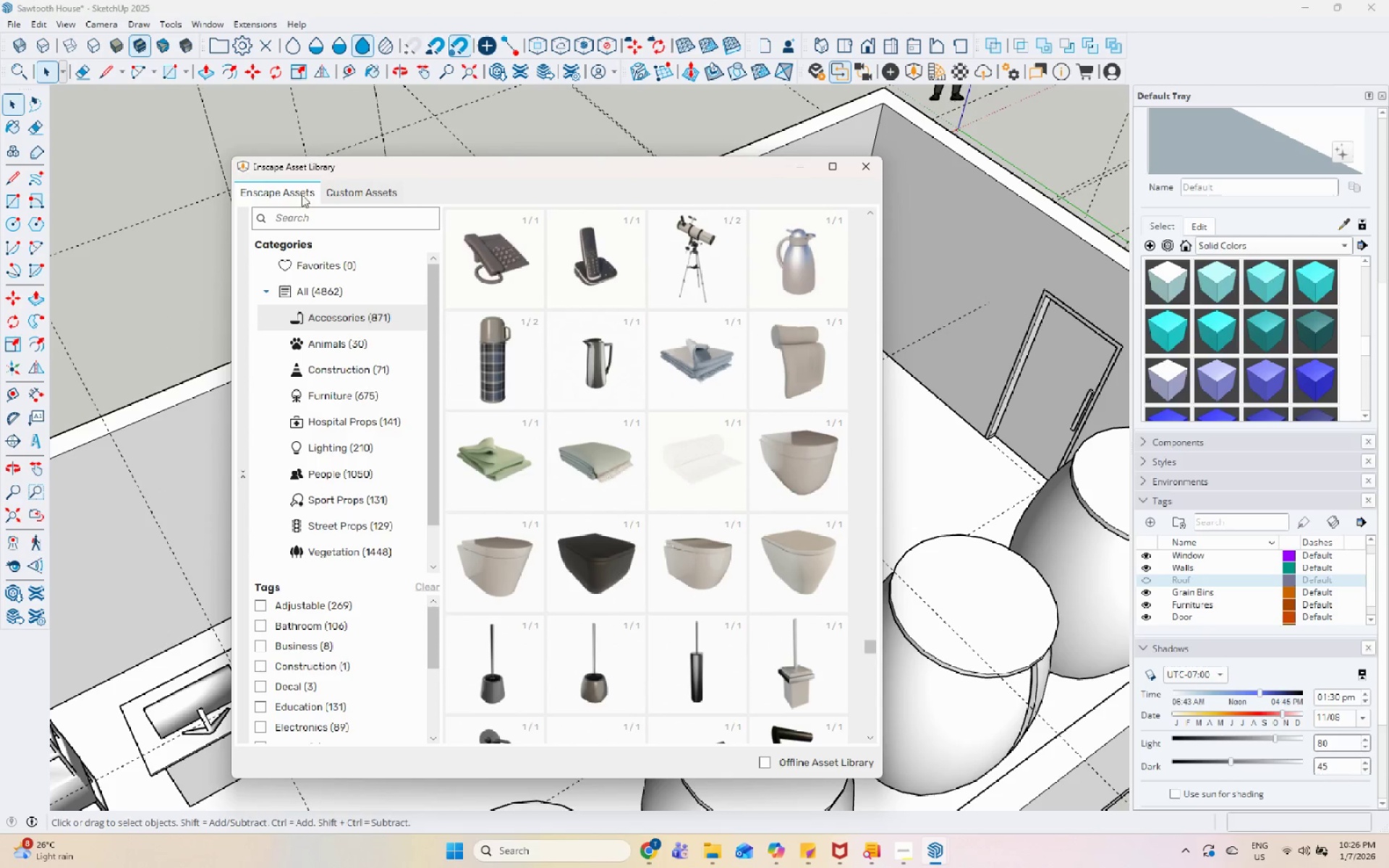 
left_click([320, 215])
 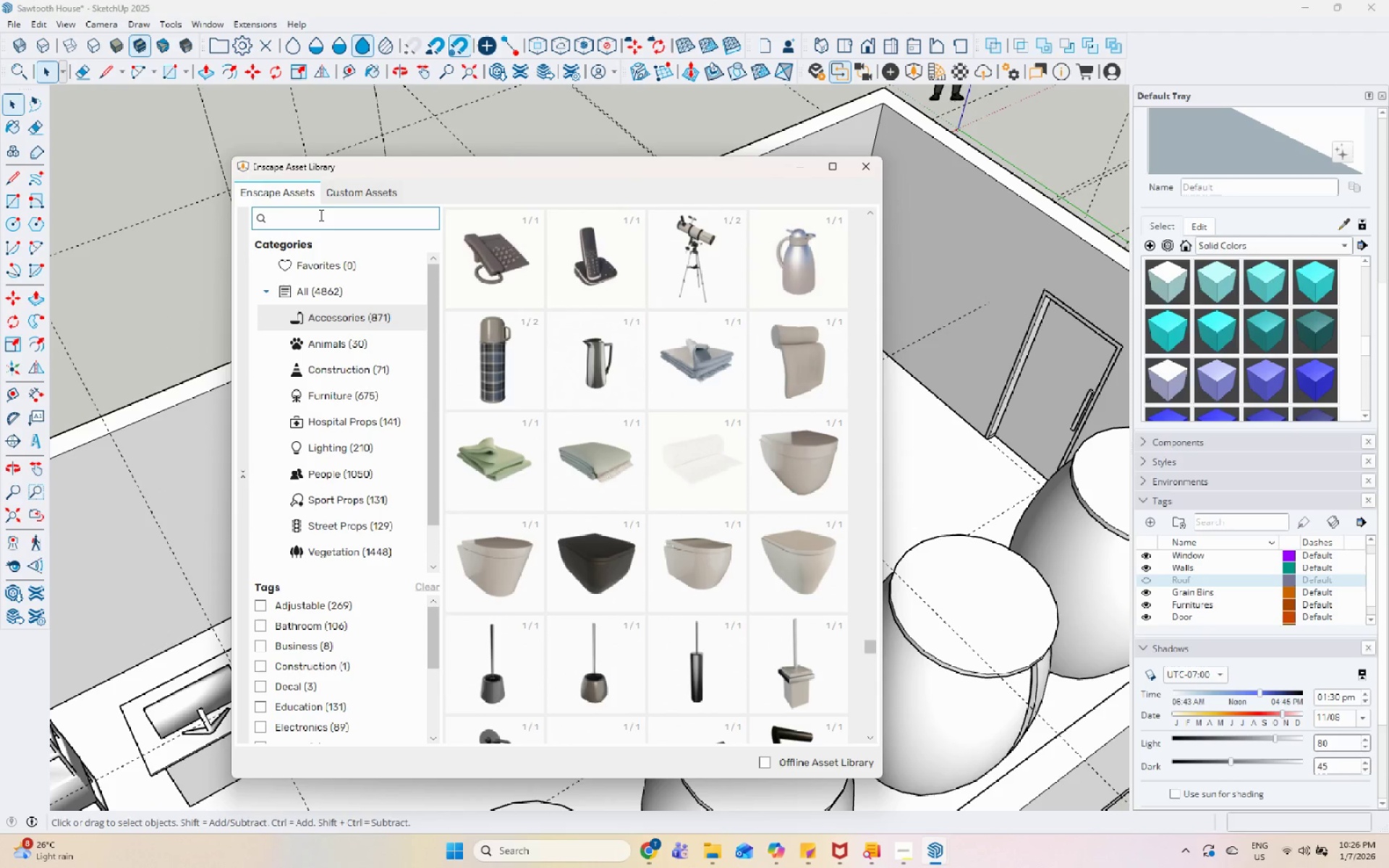 
type(machine)
 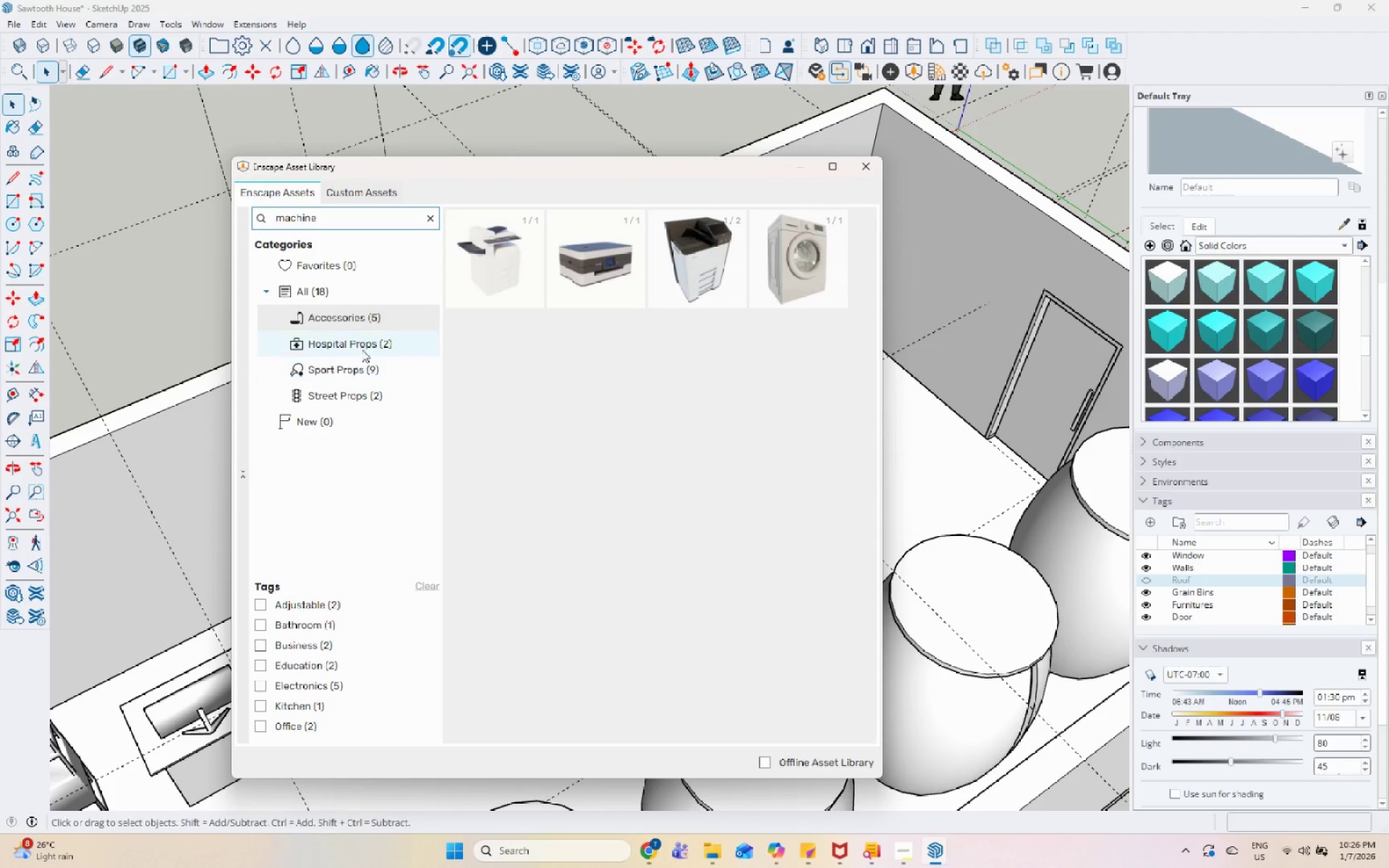 
wait(6.41)
 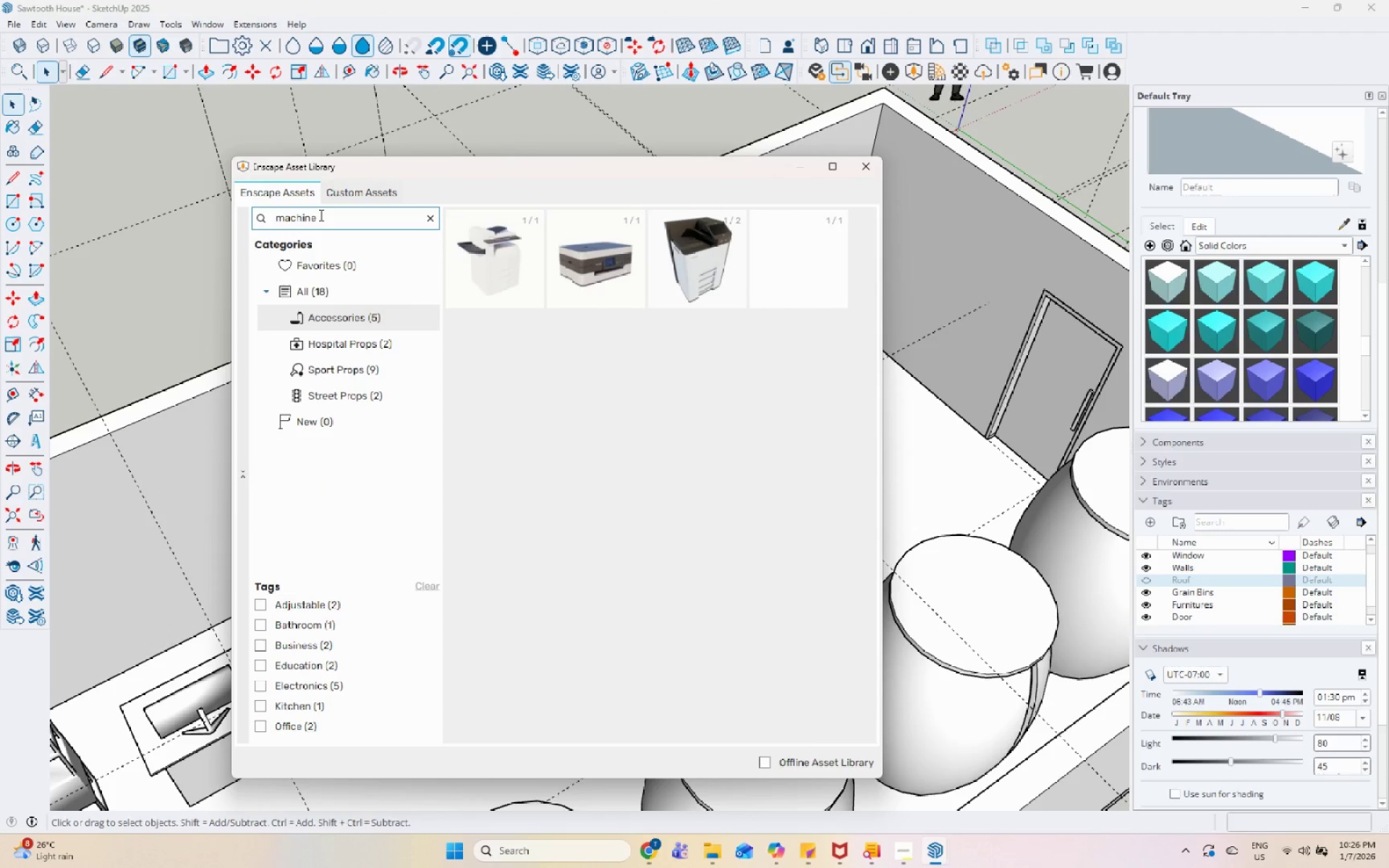 
left_click([381, 376])
 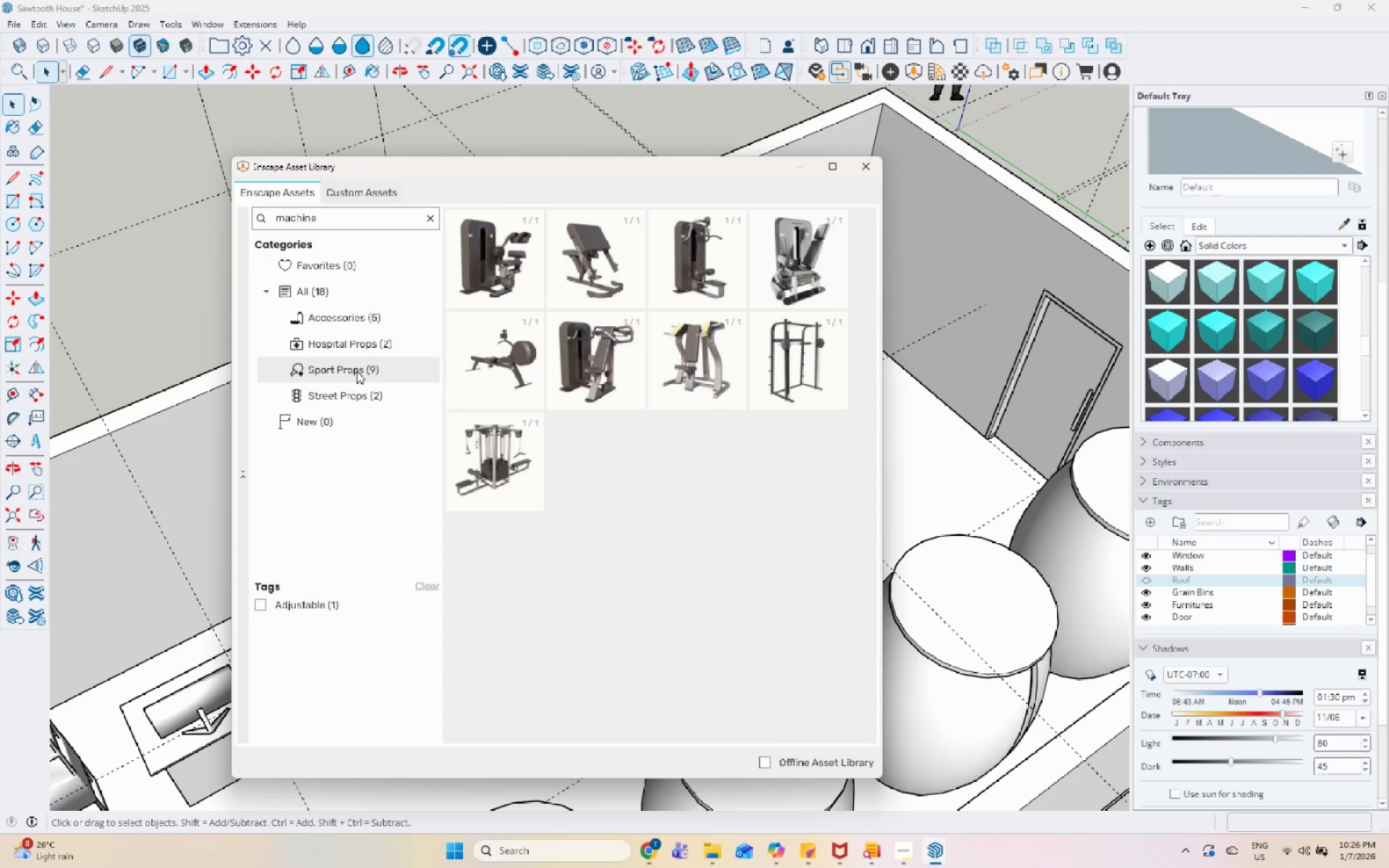 
left_click([353, 395])
 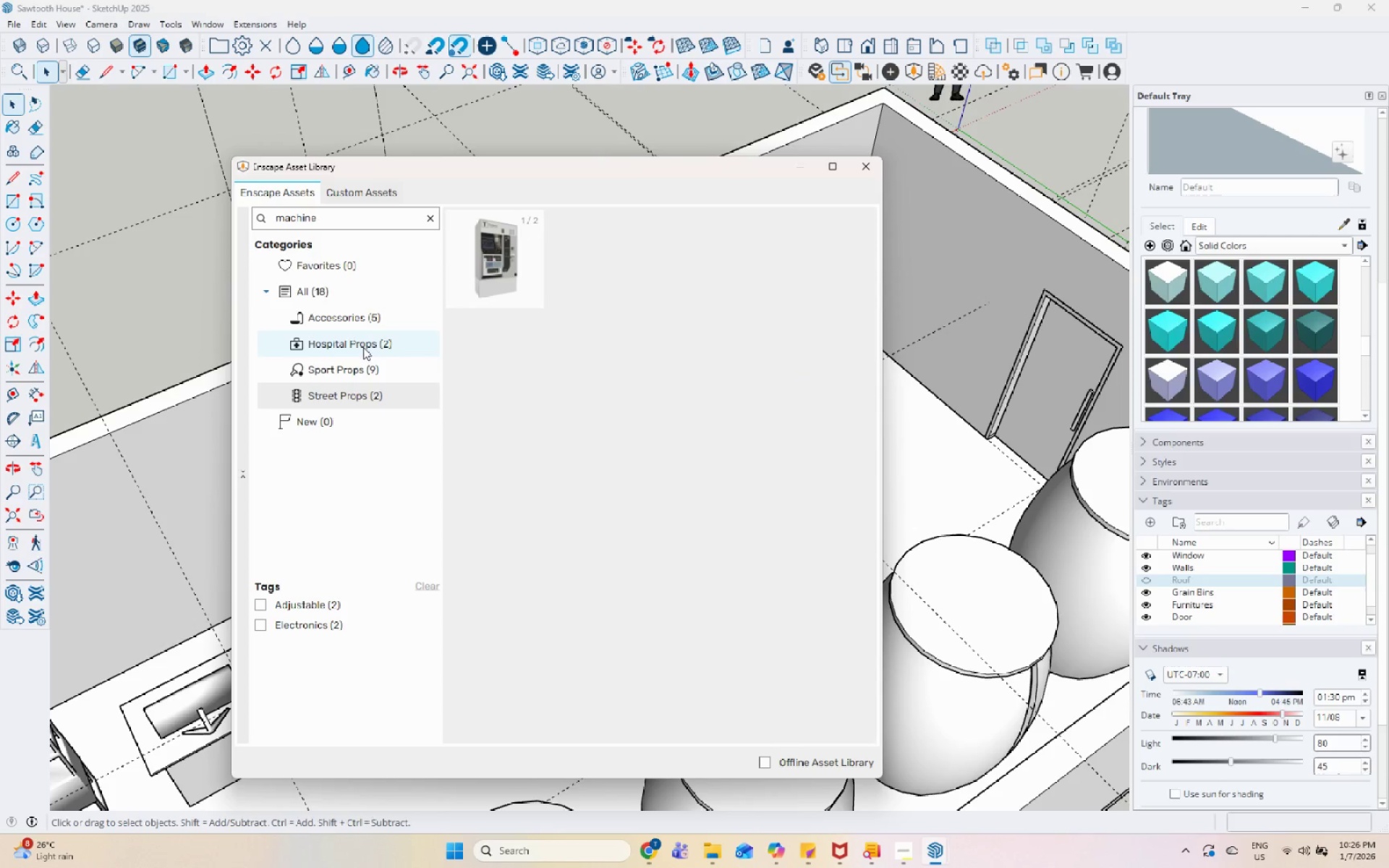 
left_click([363, 347])
 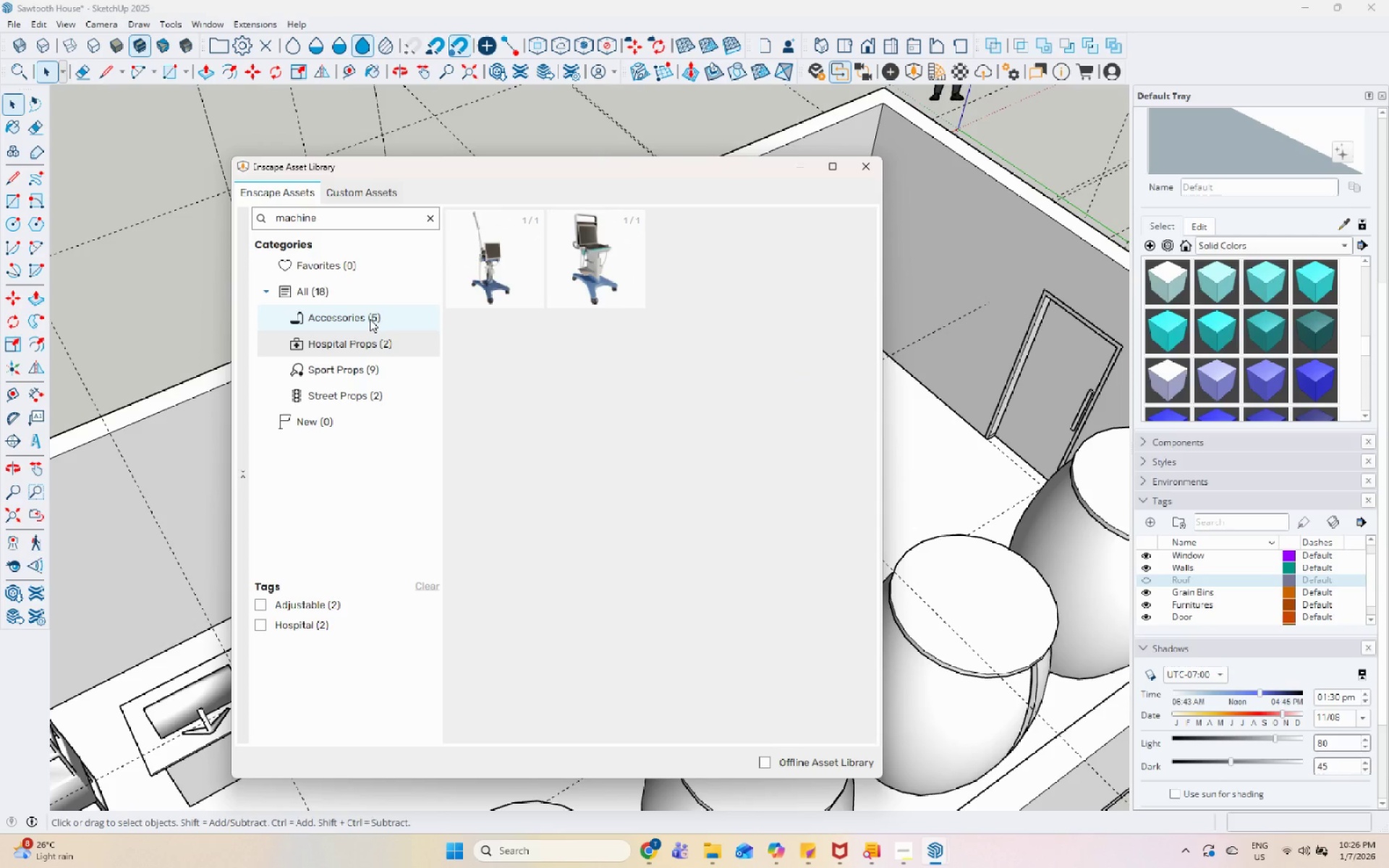 
left_click([370, 319])
 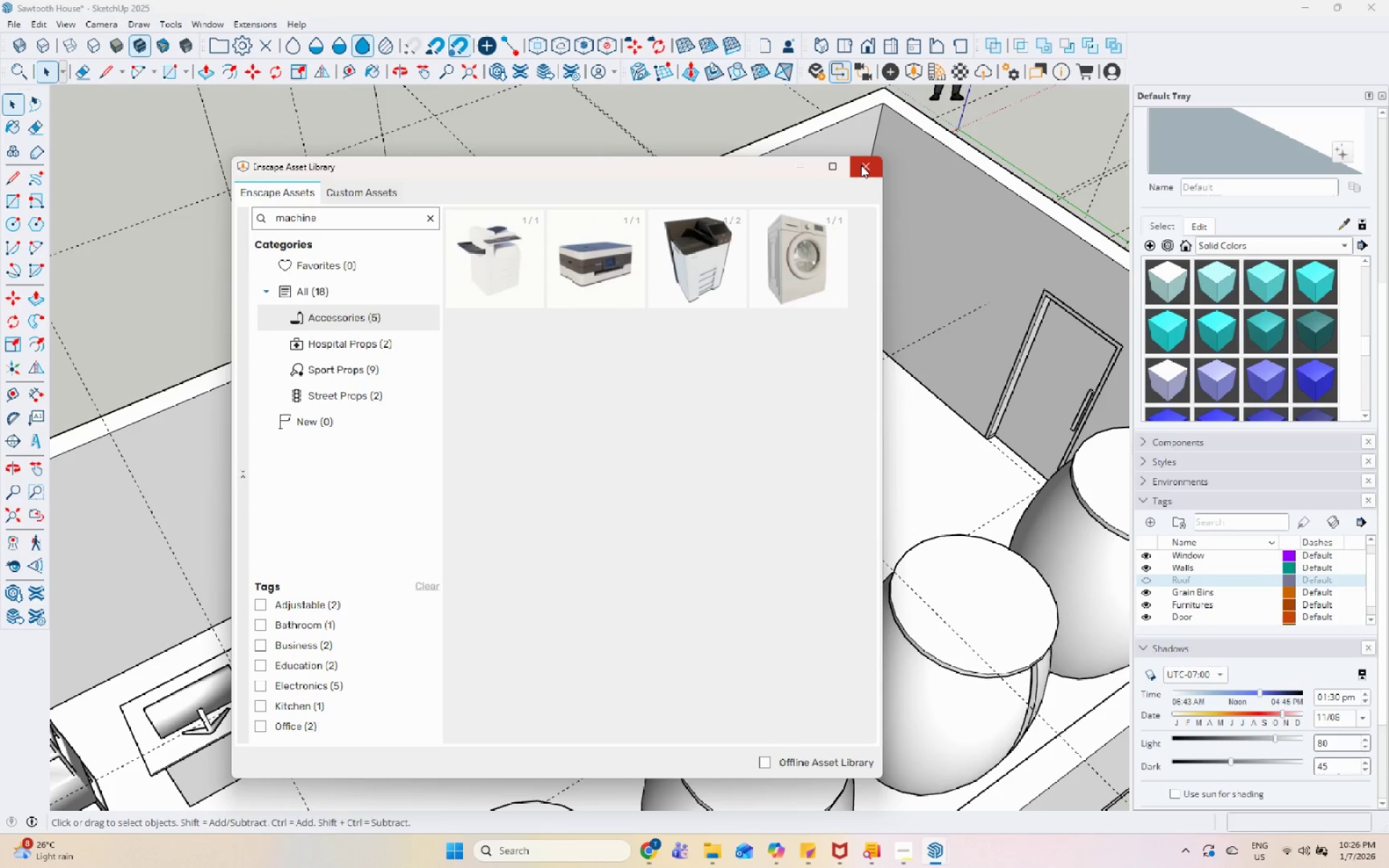 
scroll: coordinate [559, 516], scroll_direction: down, amount: 5.0
 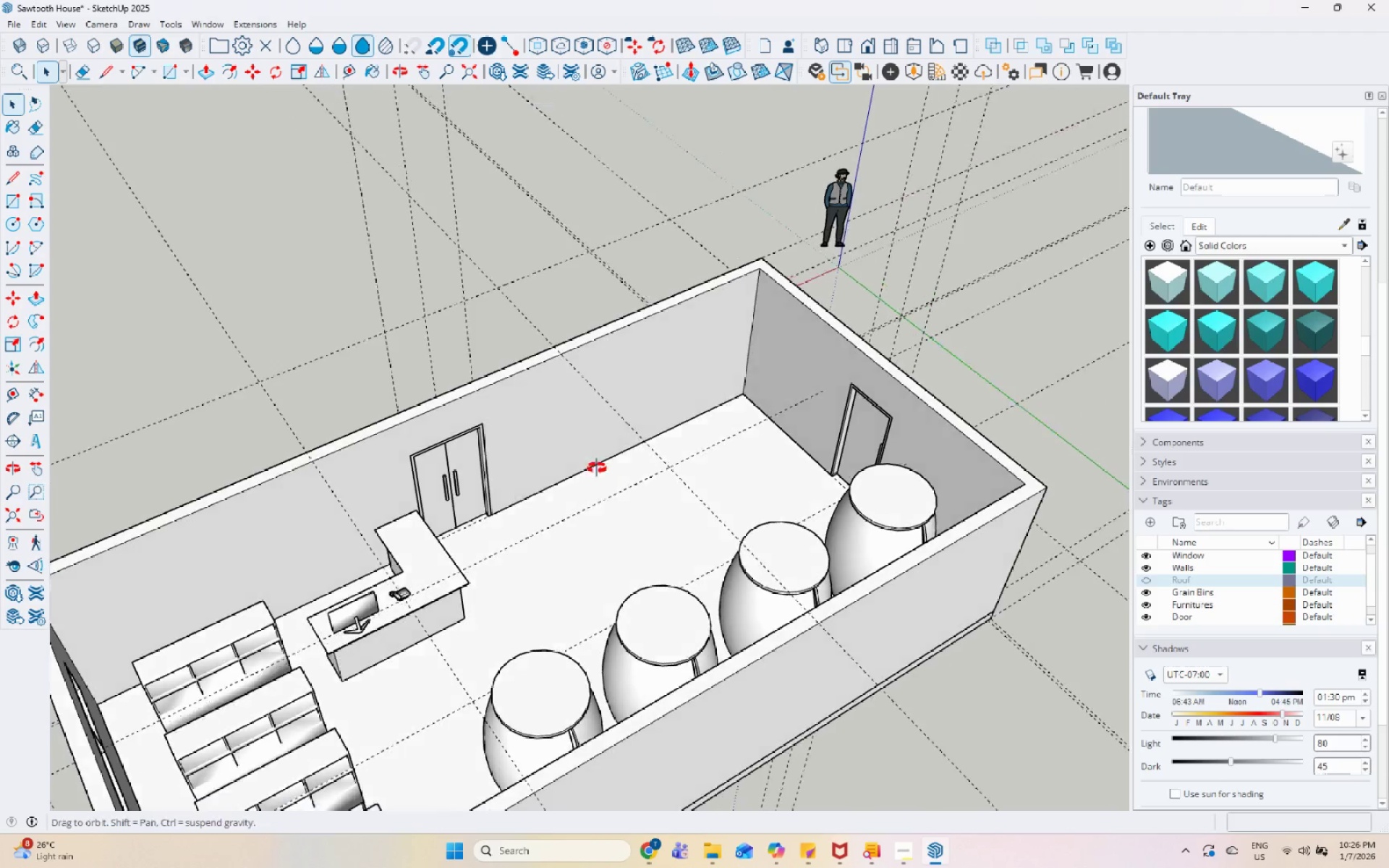 
scroll: coordinate [581, 458], scroll_direction: up, amount: 6.0
 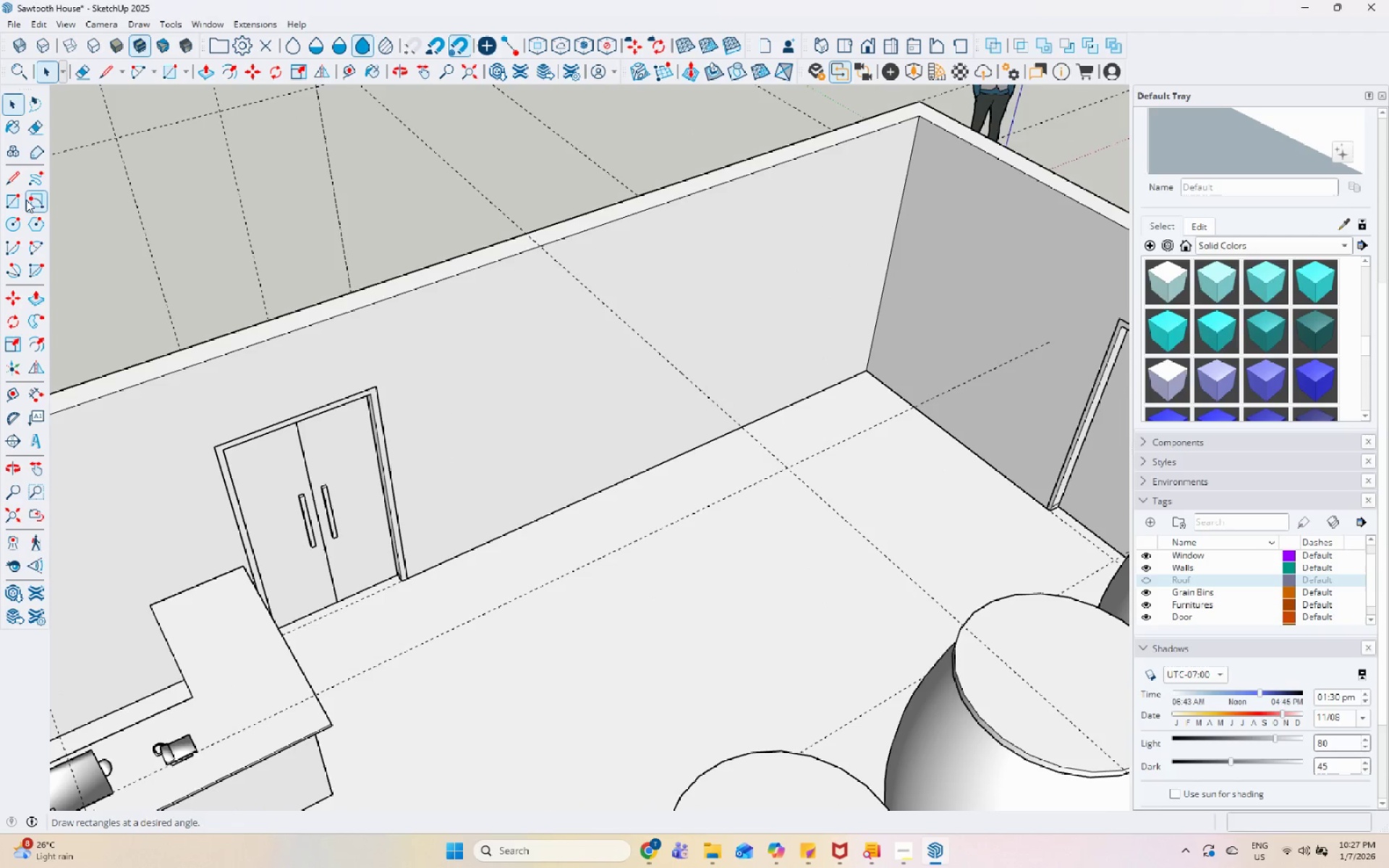 
left_click([19, 197])
 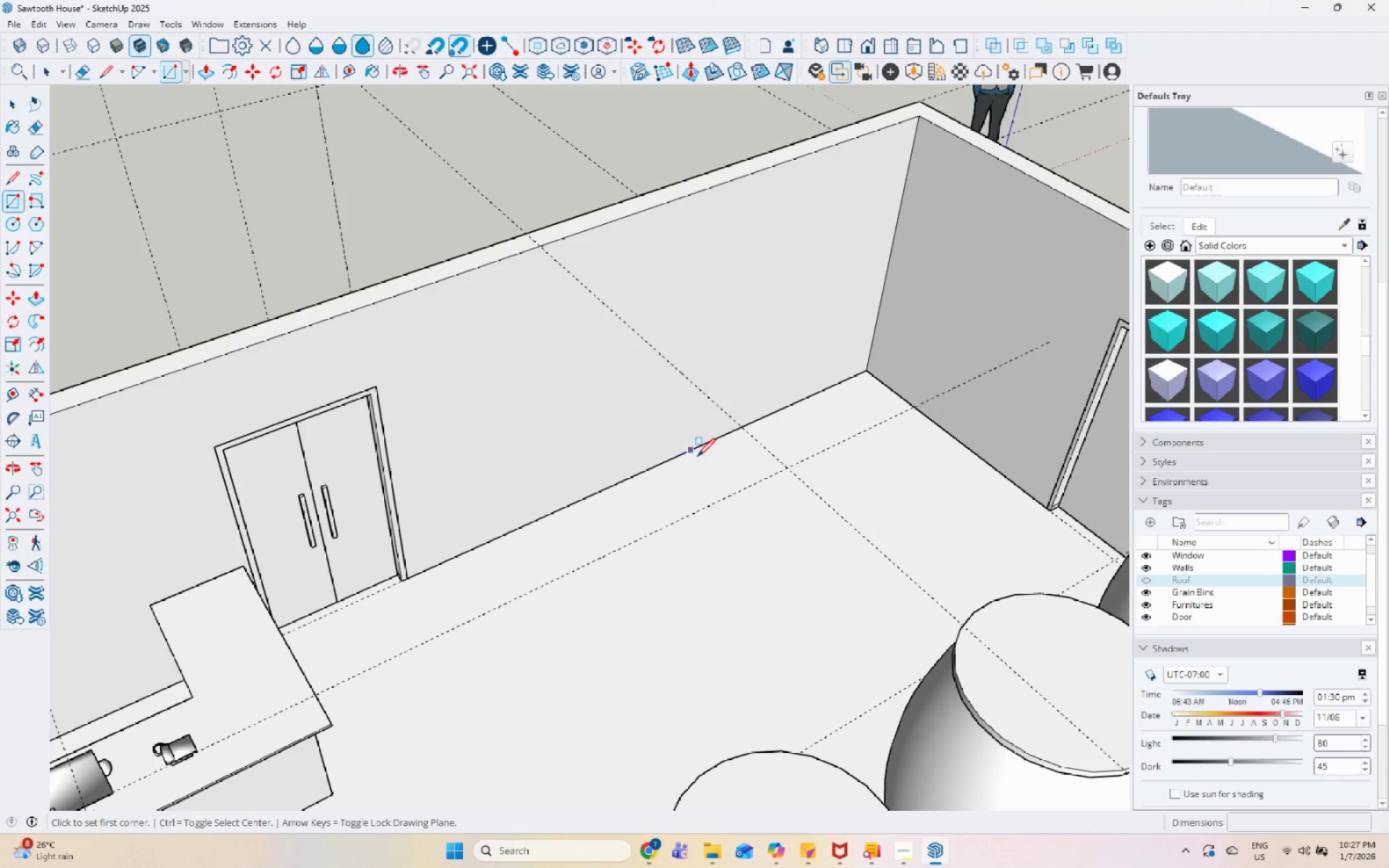 
scroll: coordinate [555, 511], scroll_direction: up, amount: 4.0
 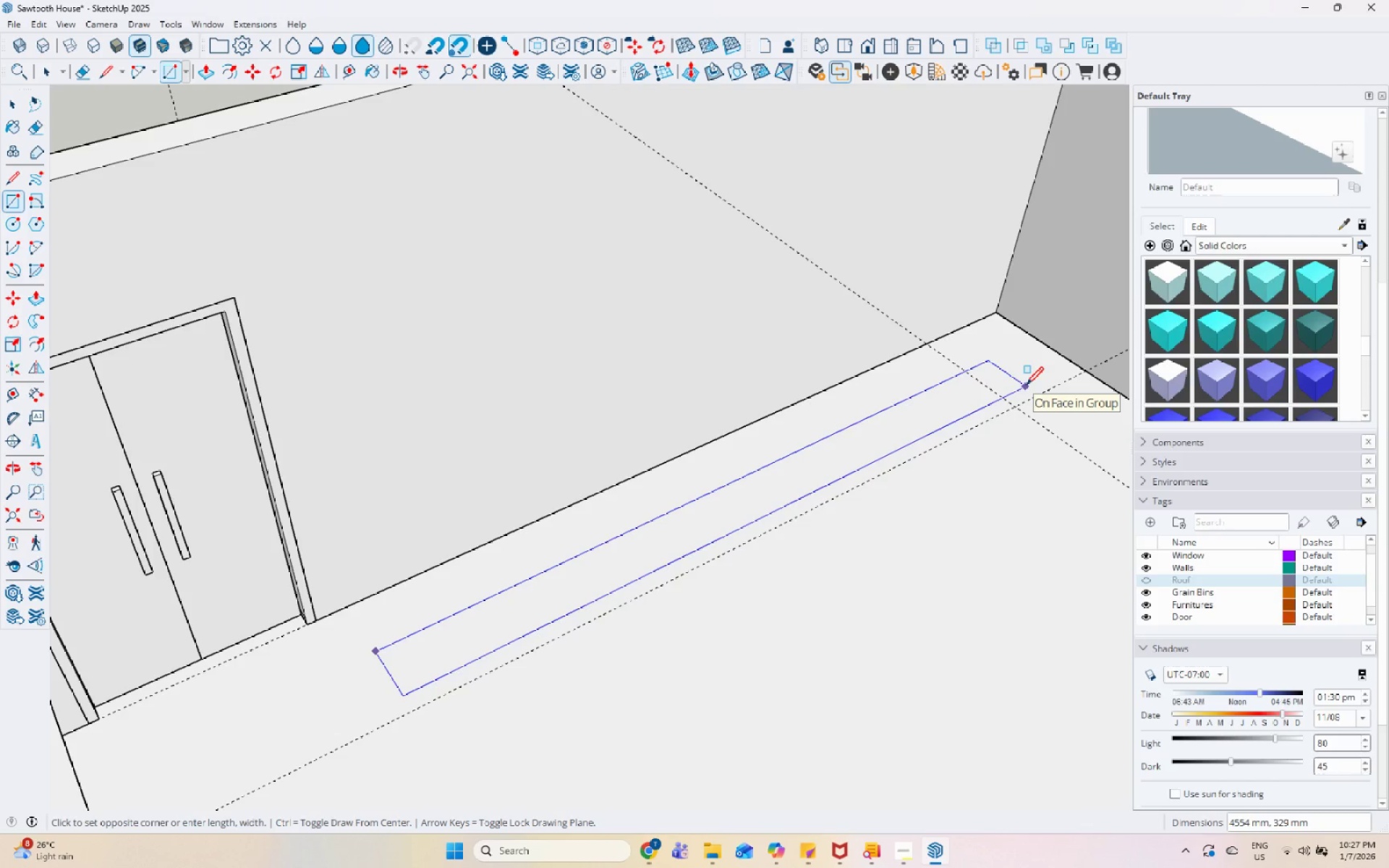 
wait(17.5)
 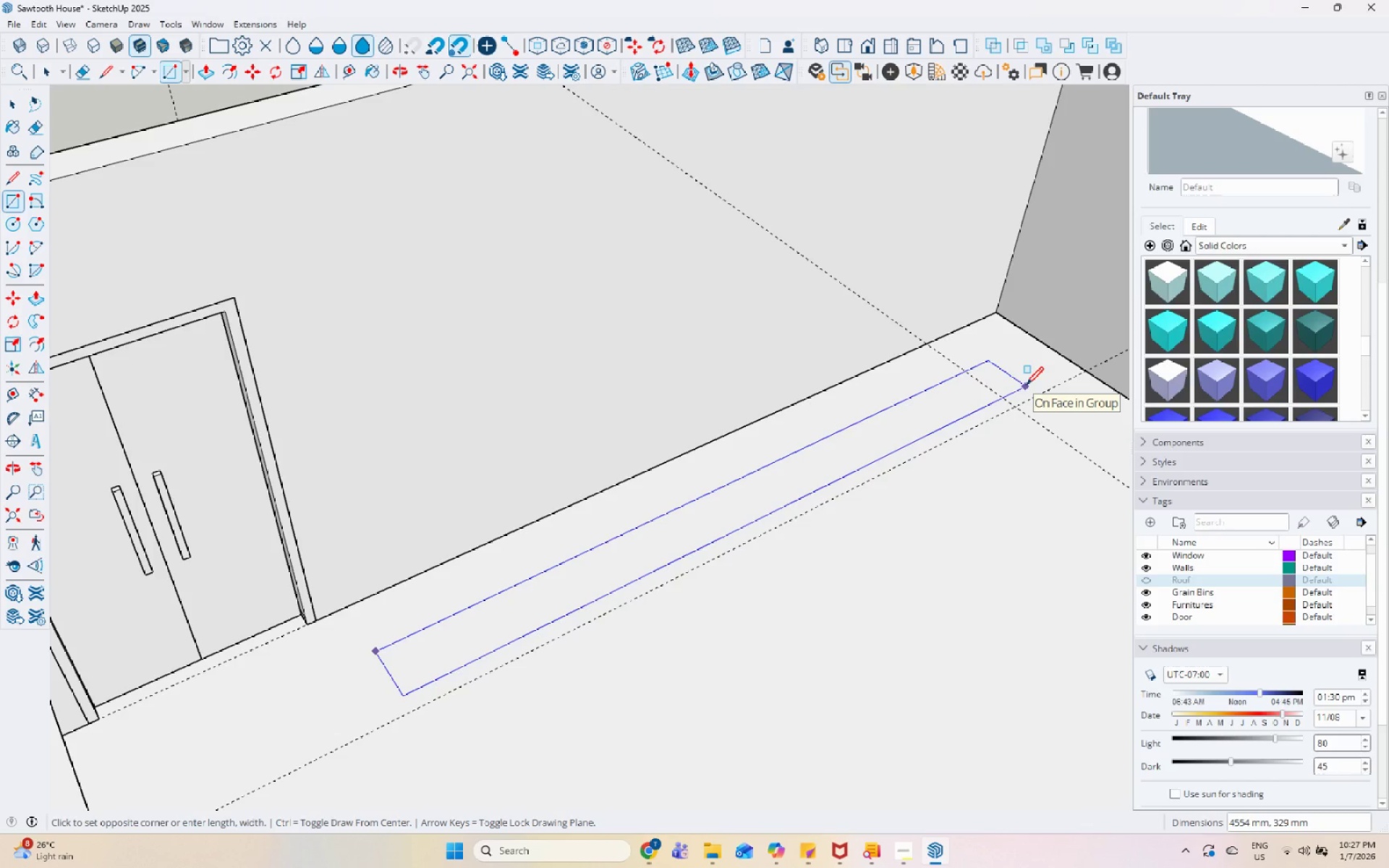 
key(Escape)
 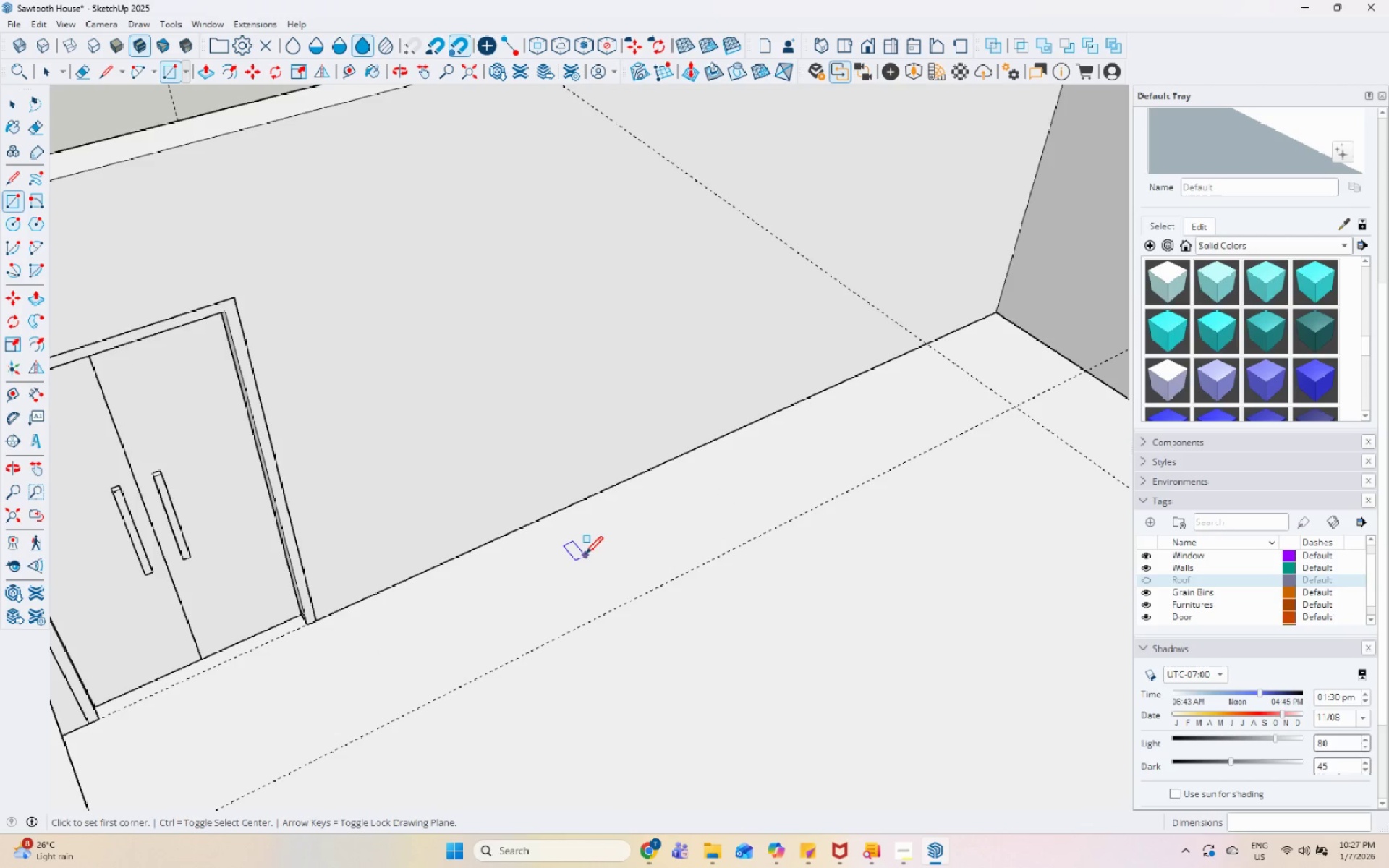 
left_click([558, 560])
 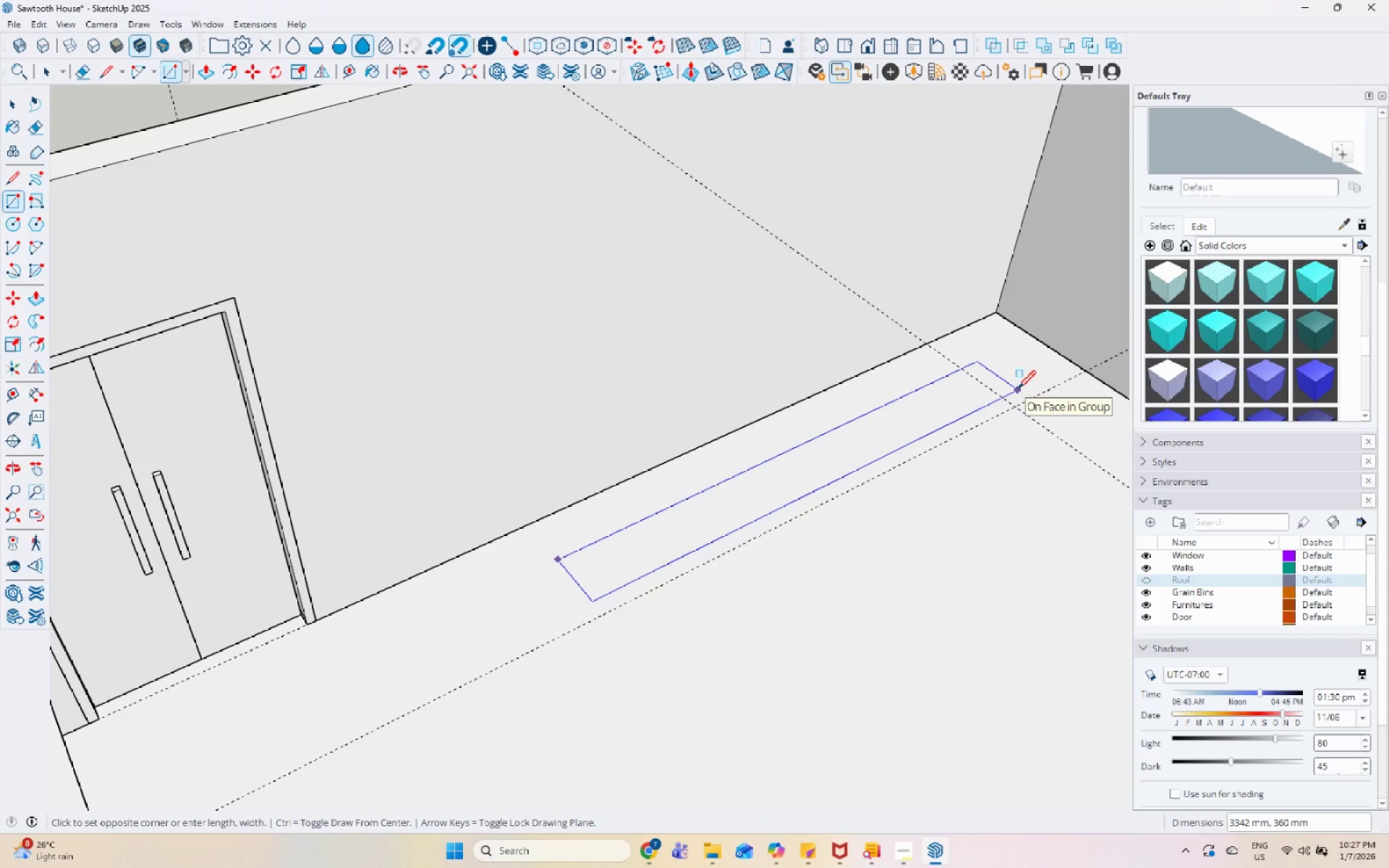 
wait(6.06)
 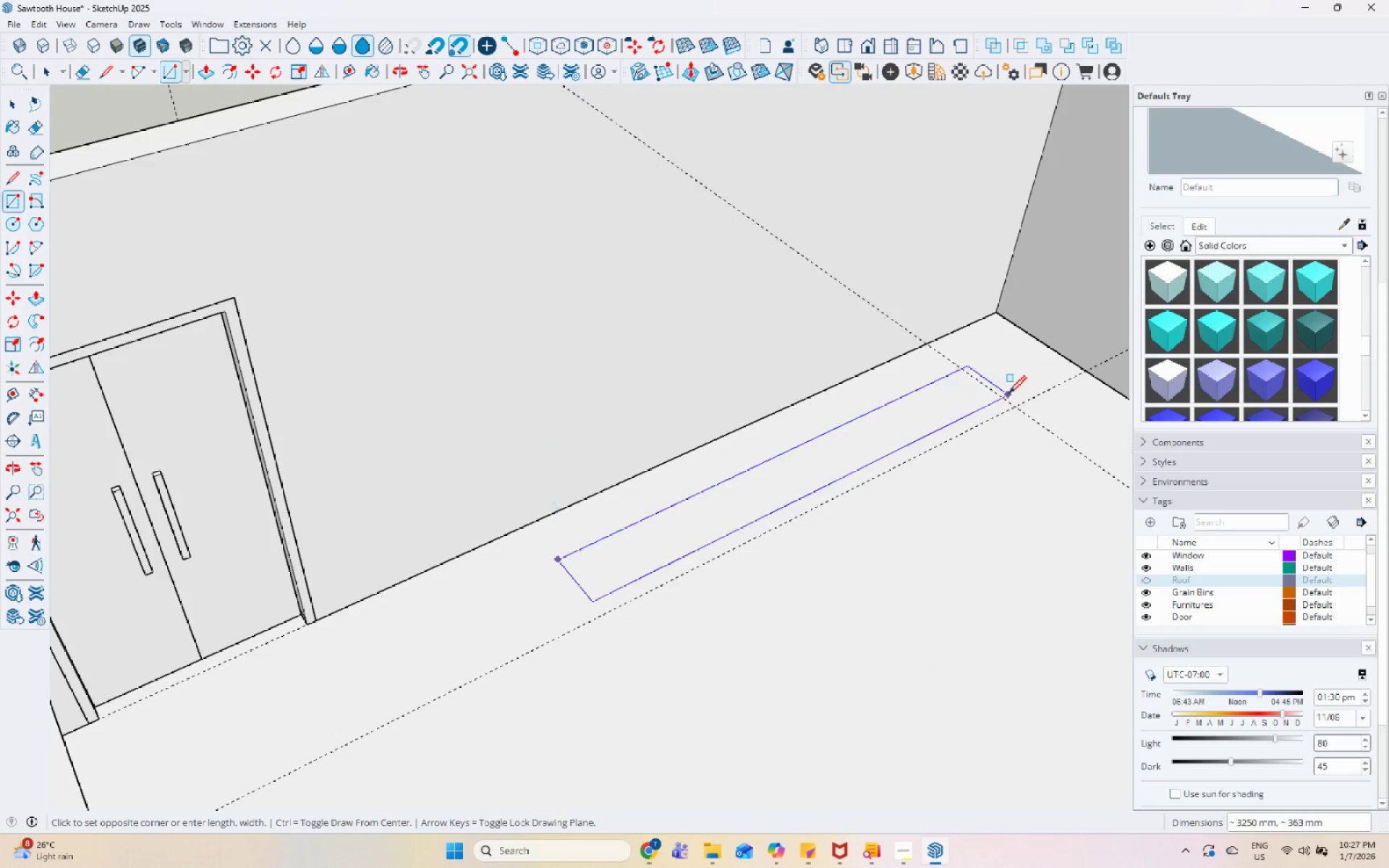 
key(Numpad3)
 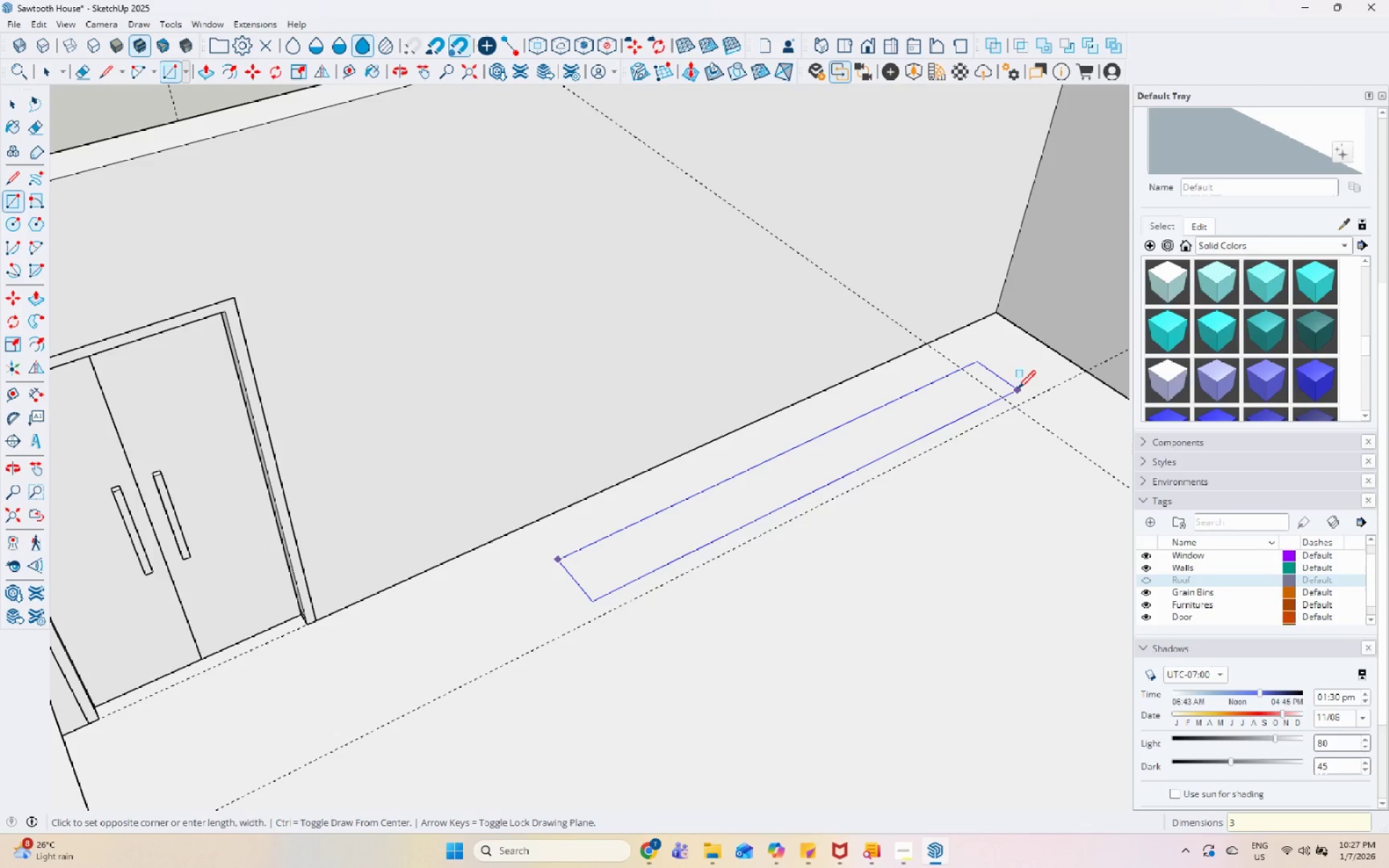 
key(Numpad5)
 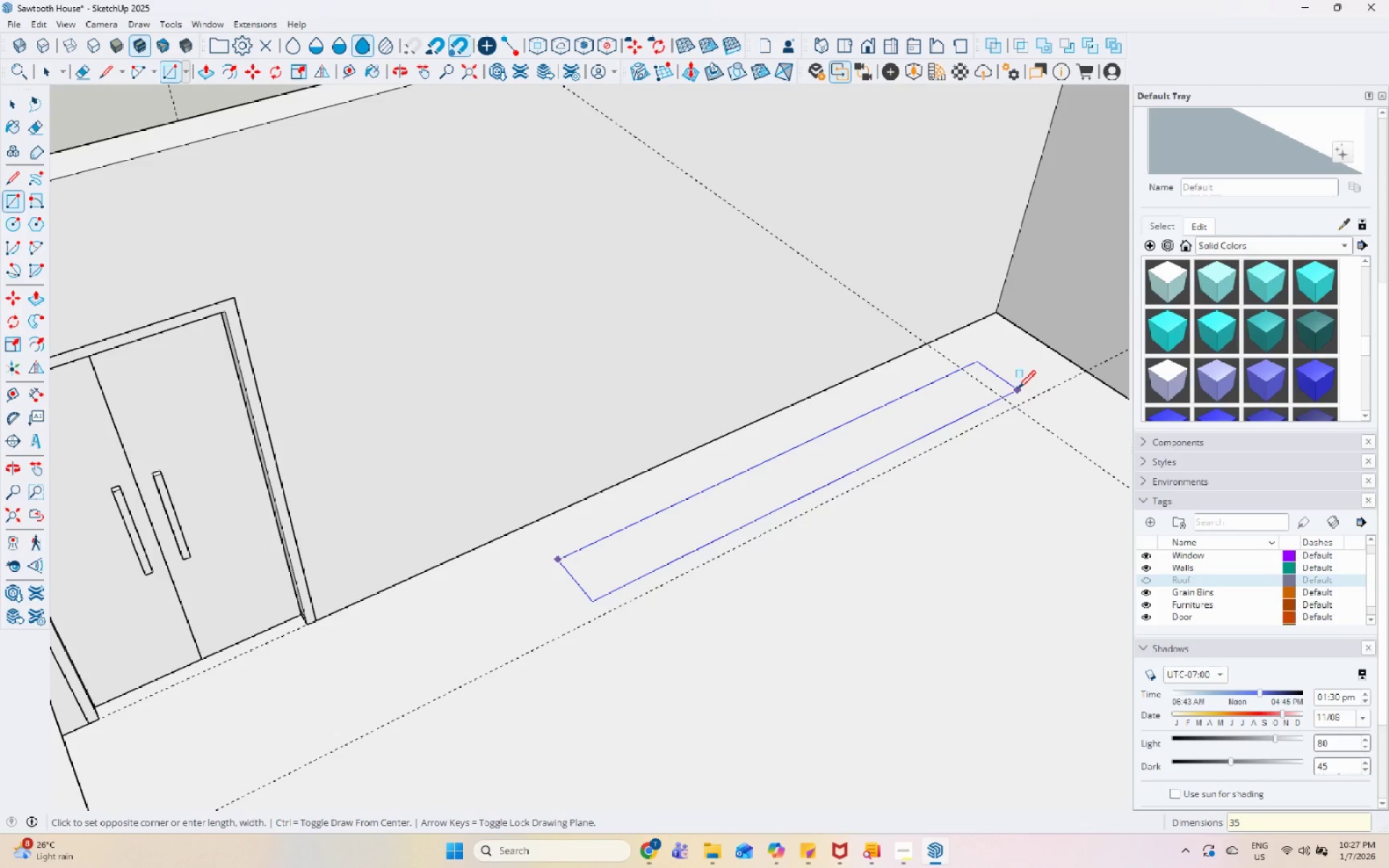 
key(Numpad0)
 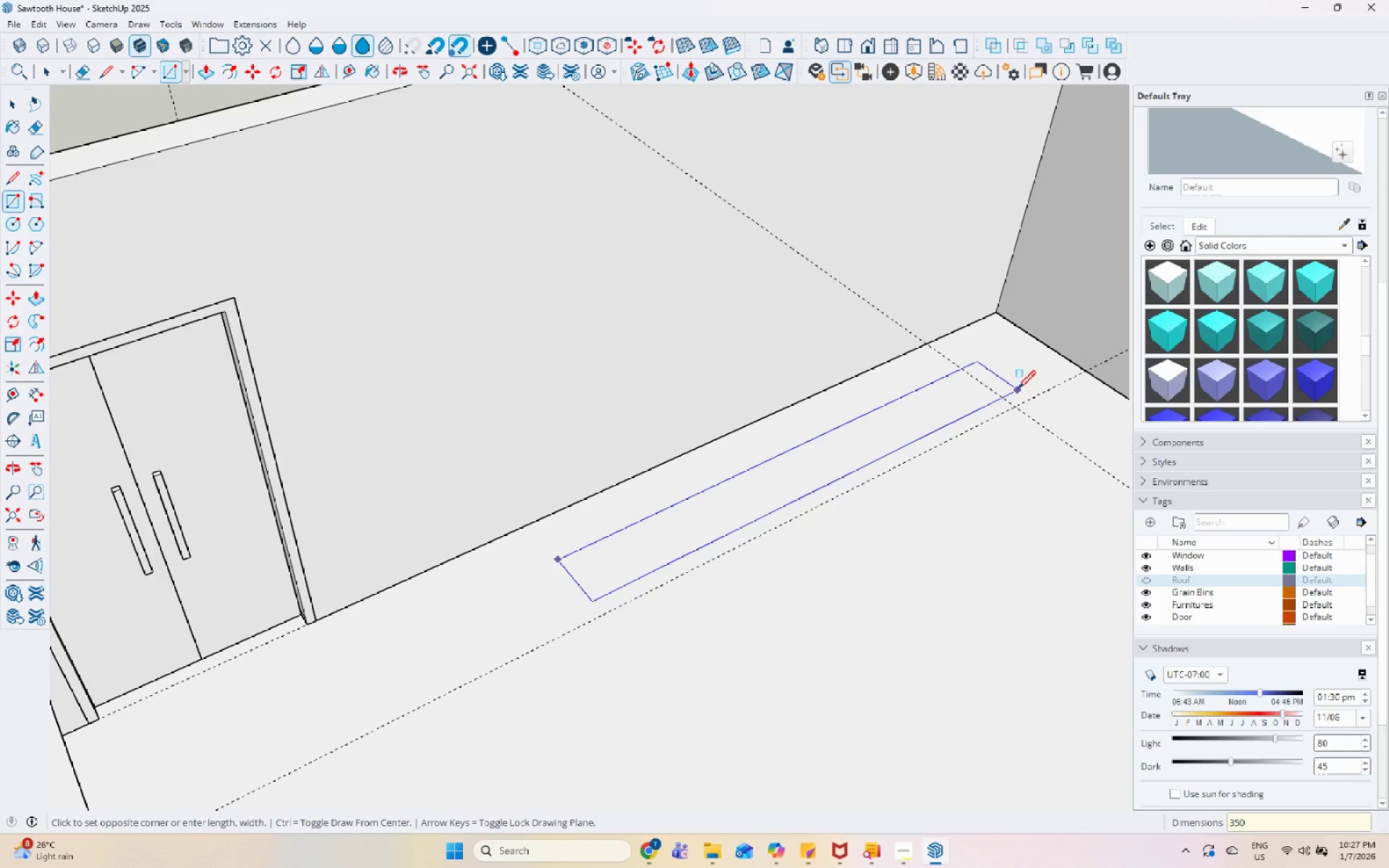 
key(Numpad0)
 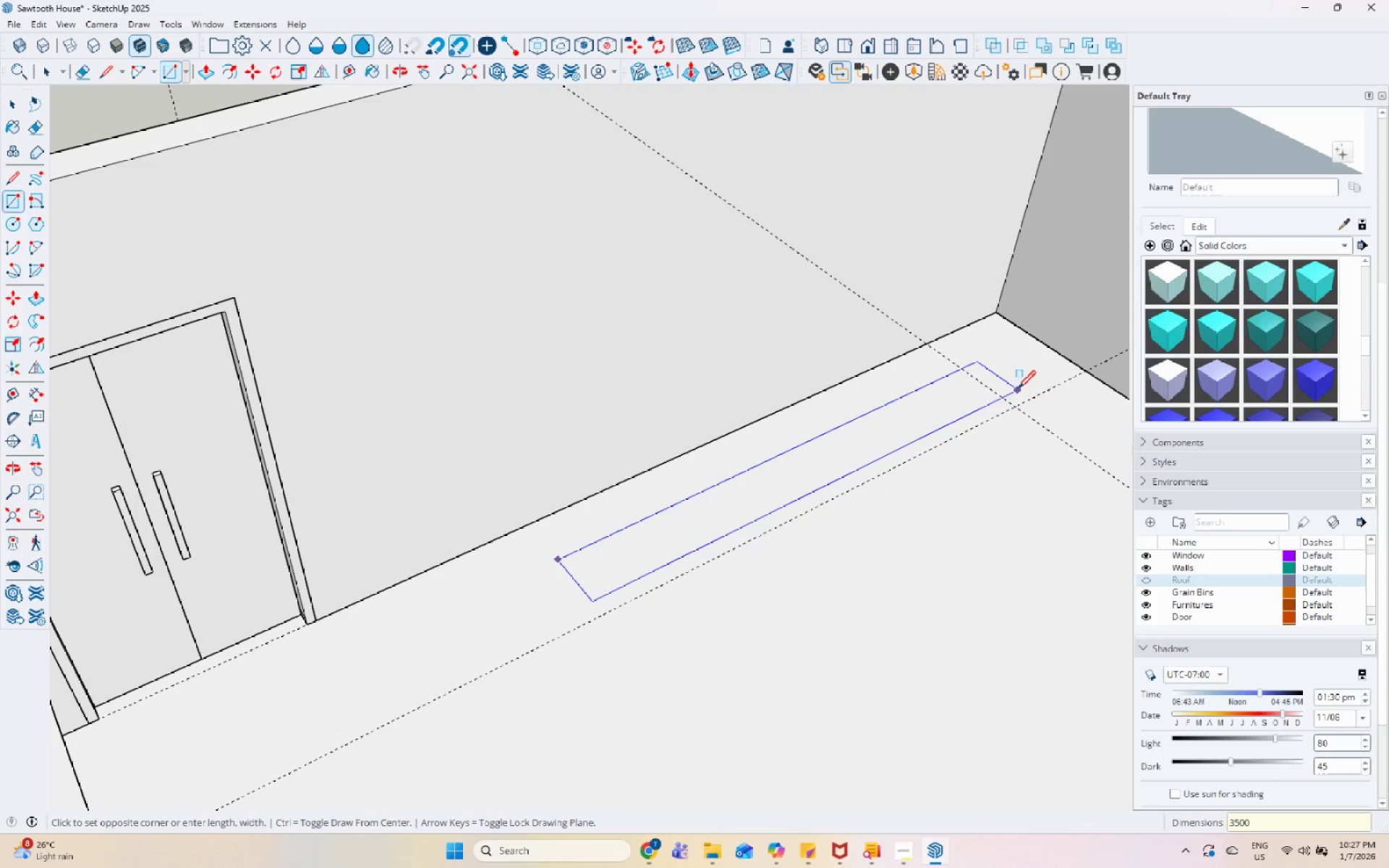 
key(Comma)
 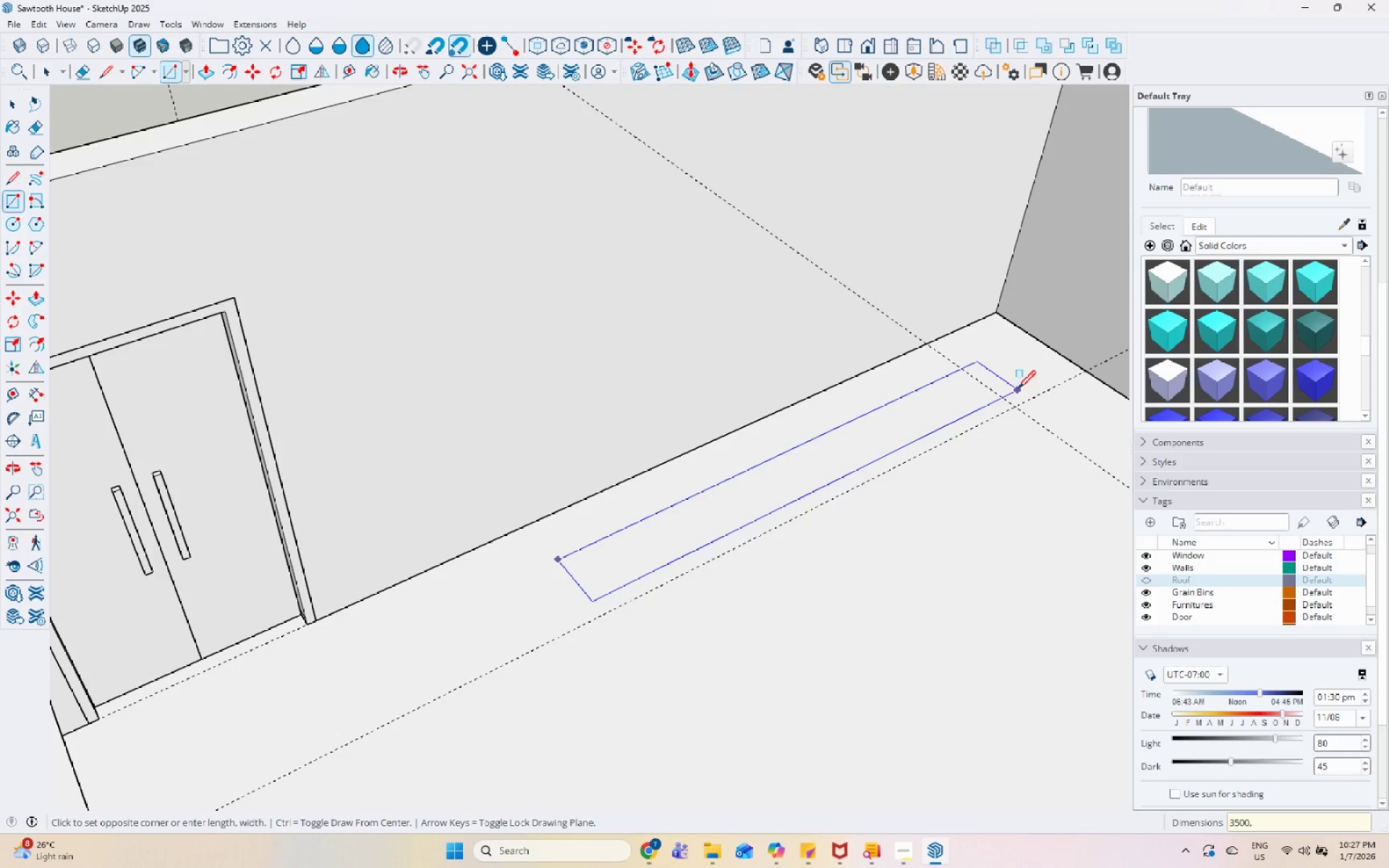 
key(Numpad3)
 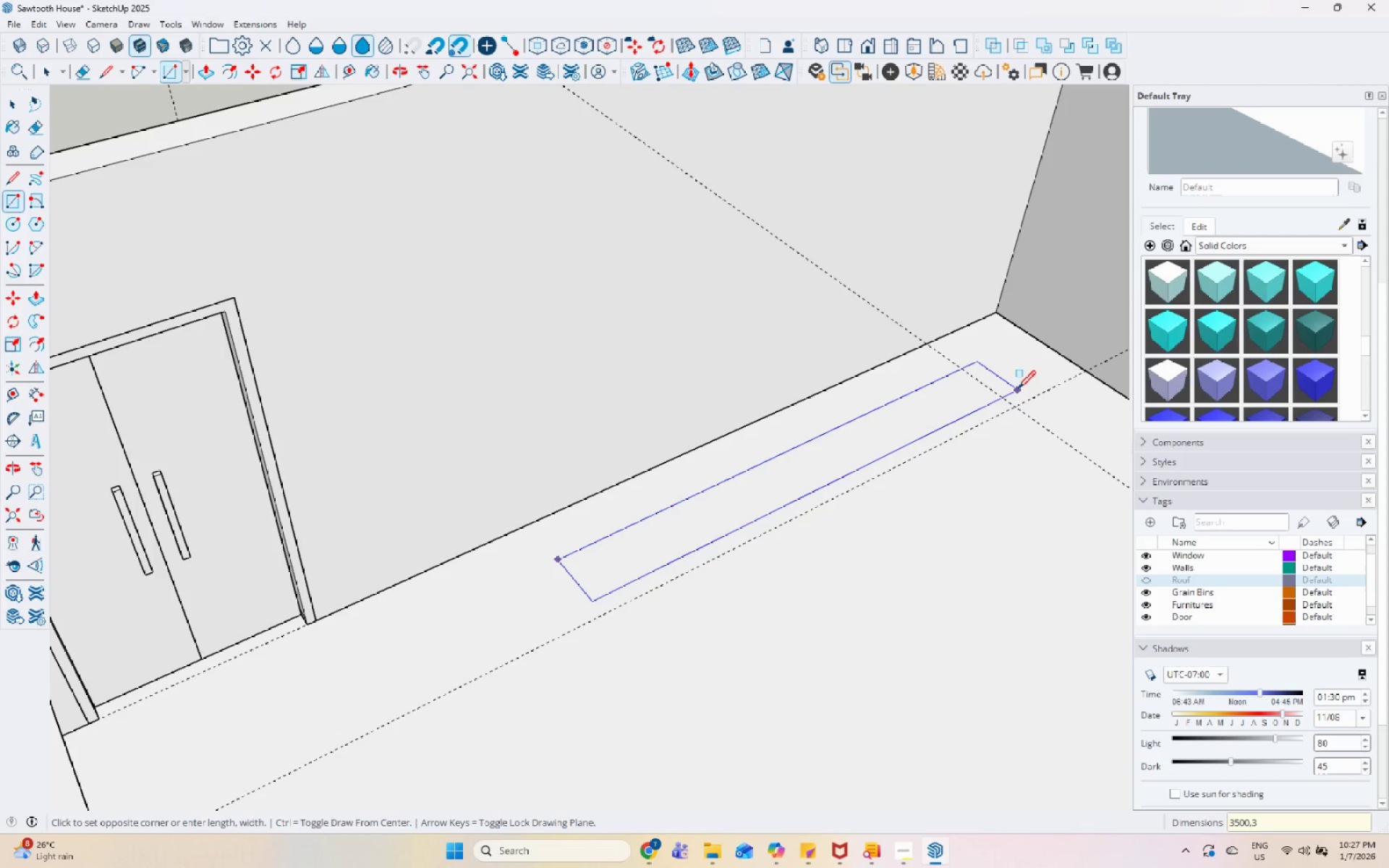 
key(Numpad5)
 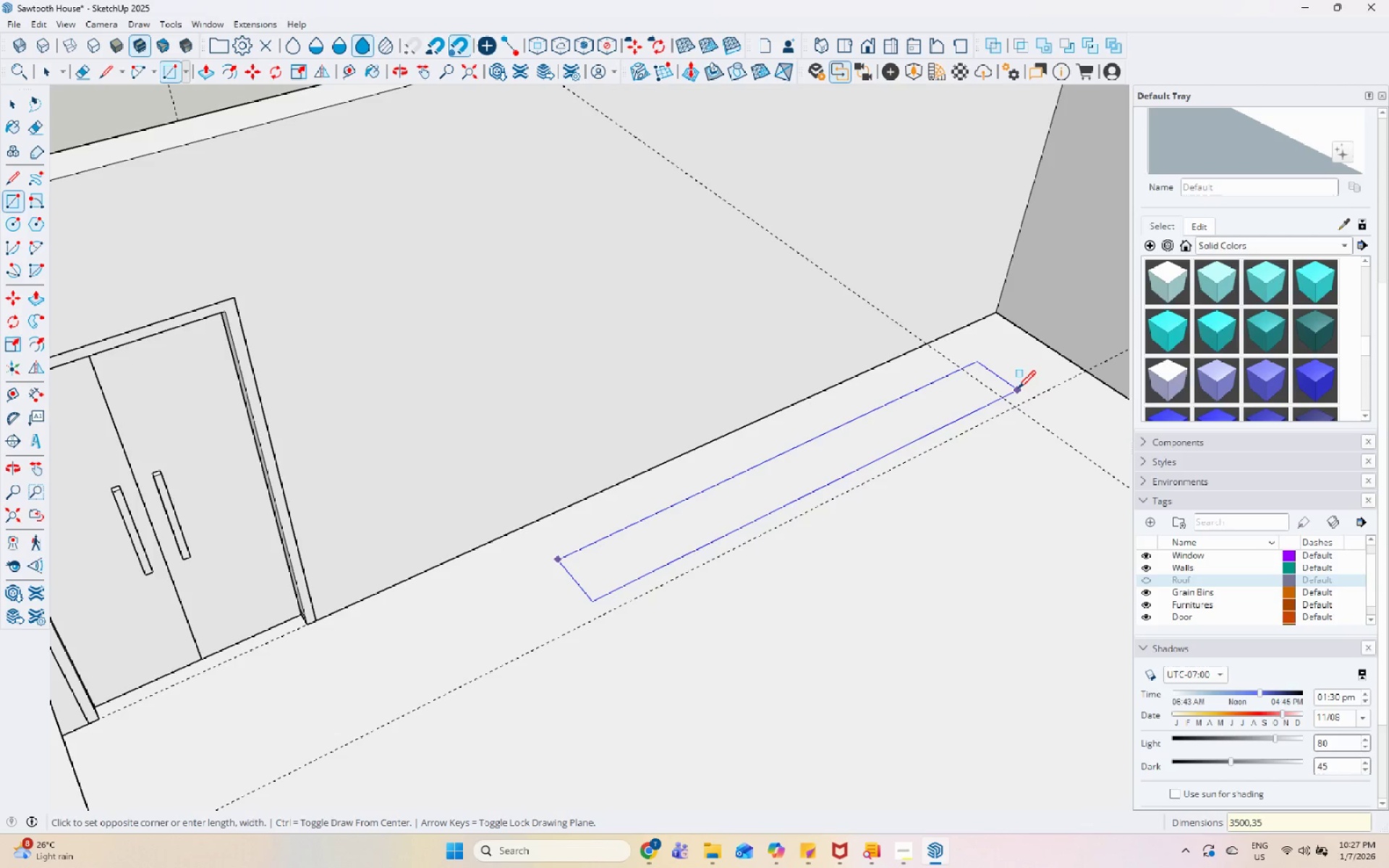 
key(Numpad0)
 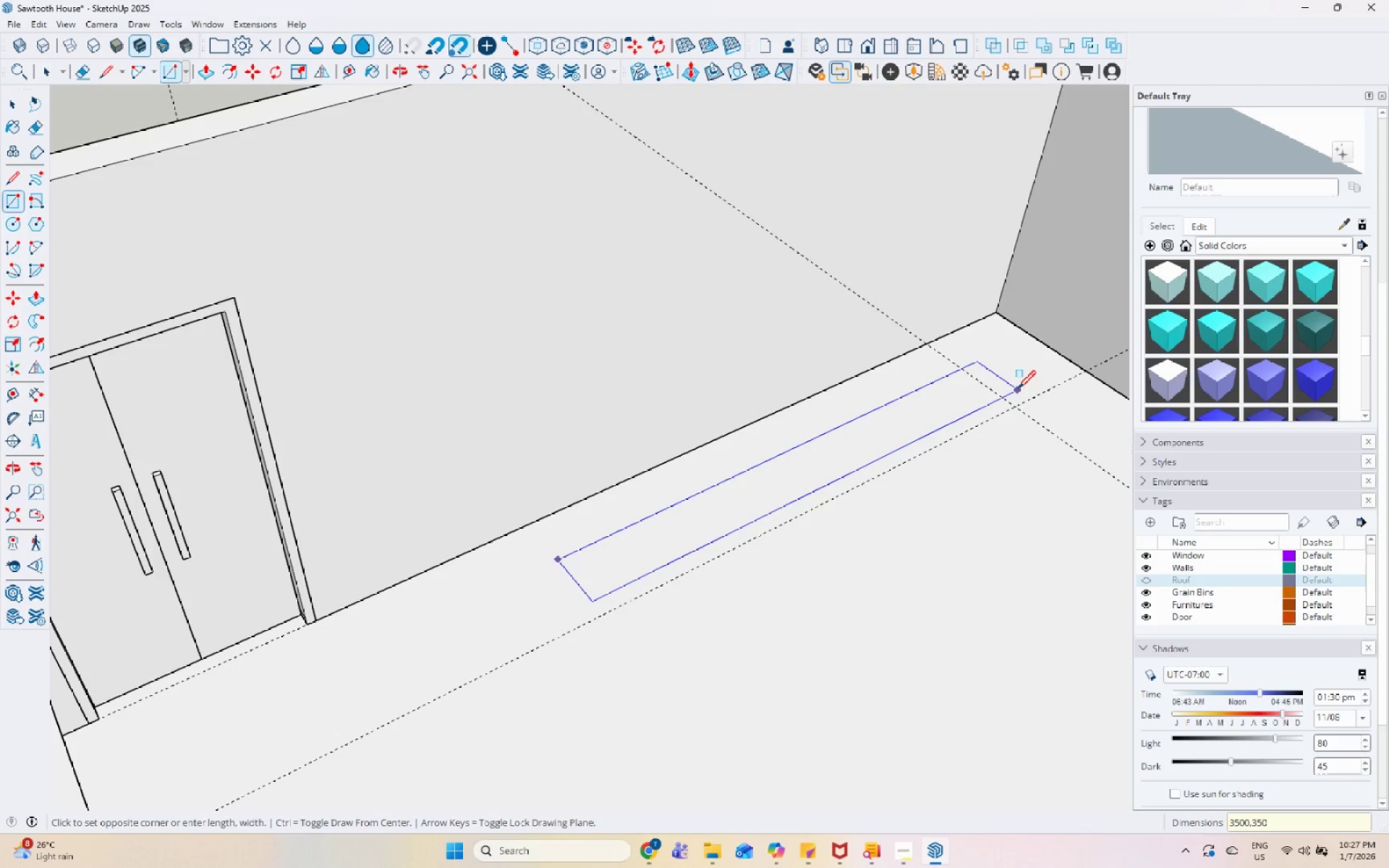 
key(Enter)
 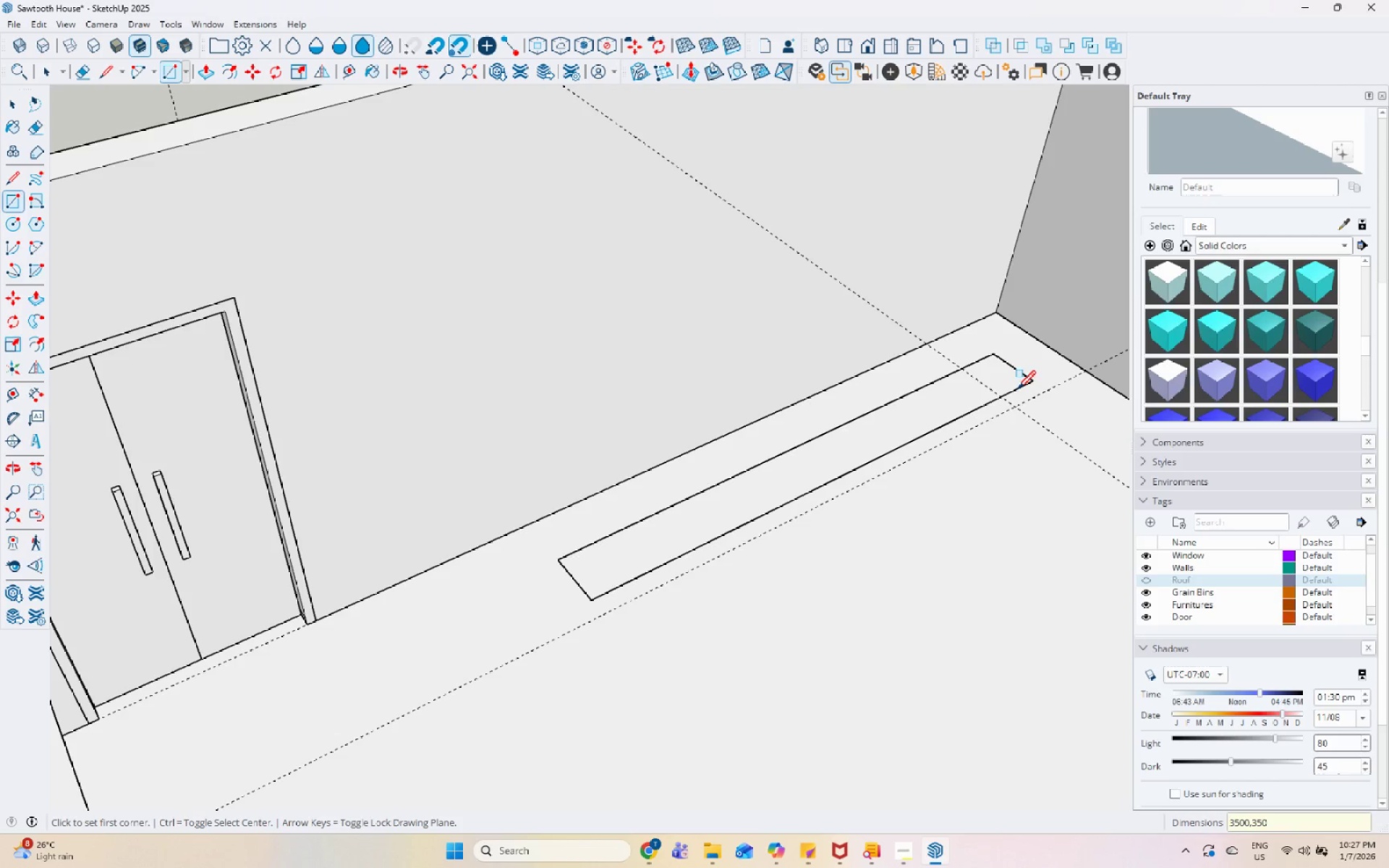 
key(Space)
 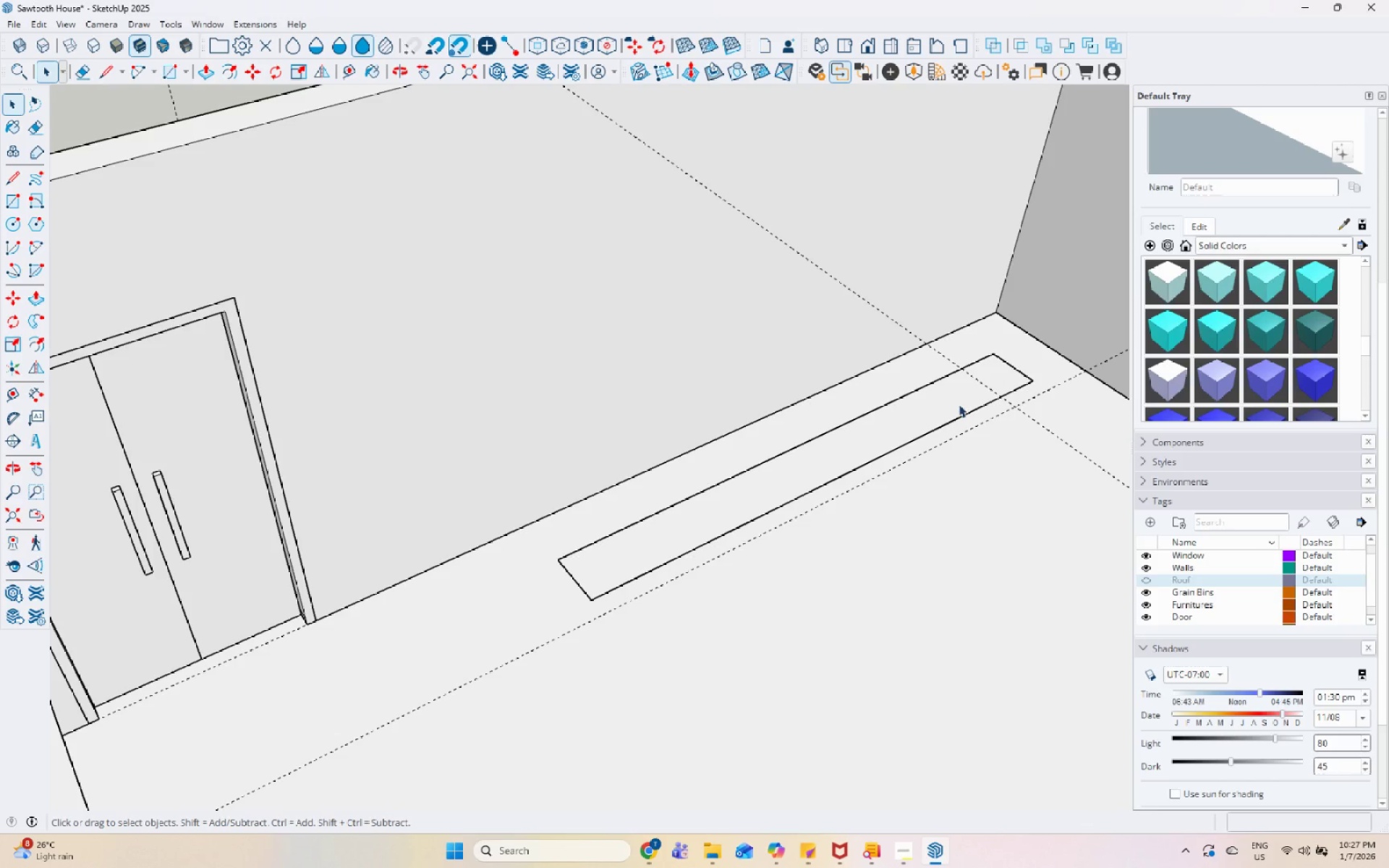 
double_click([959, 404])
 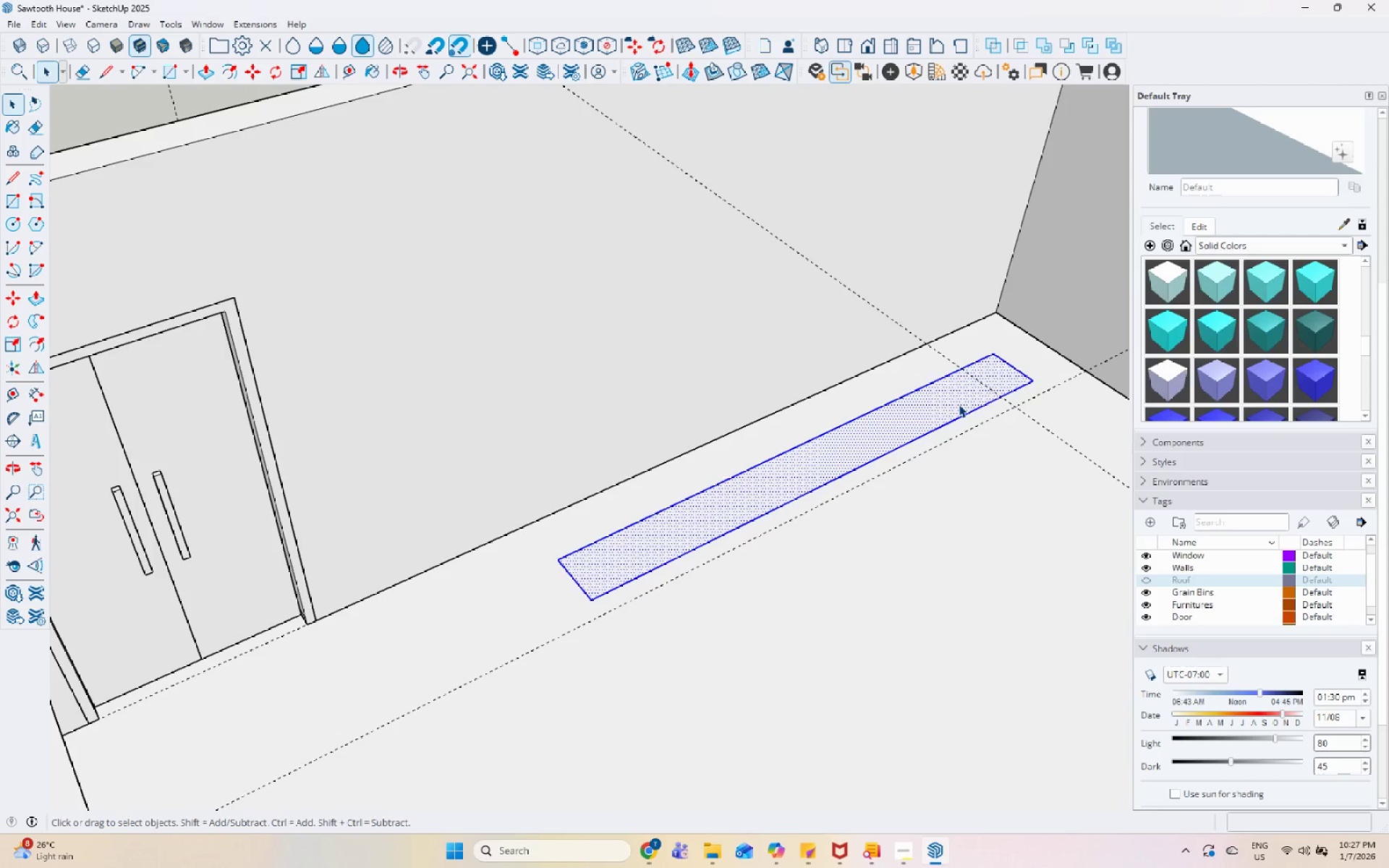 
triple_click([959, 404])
 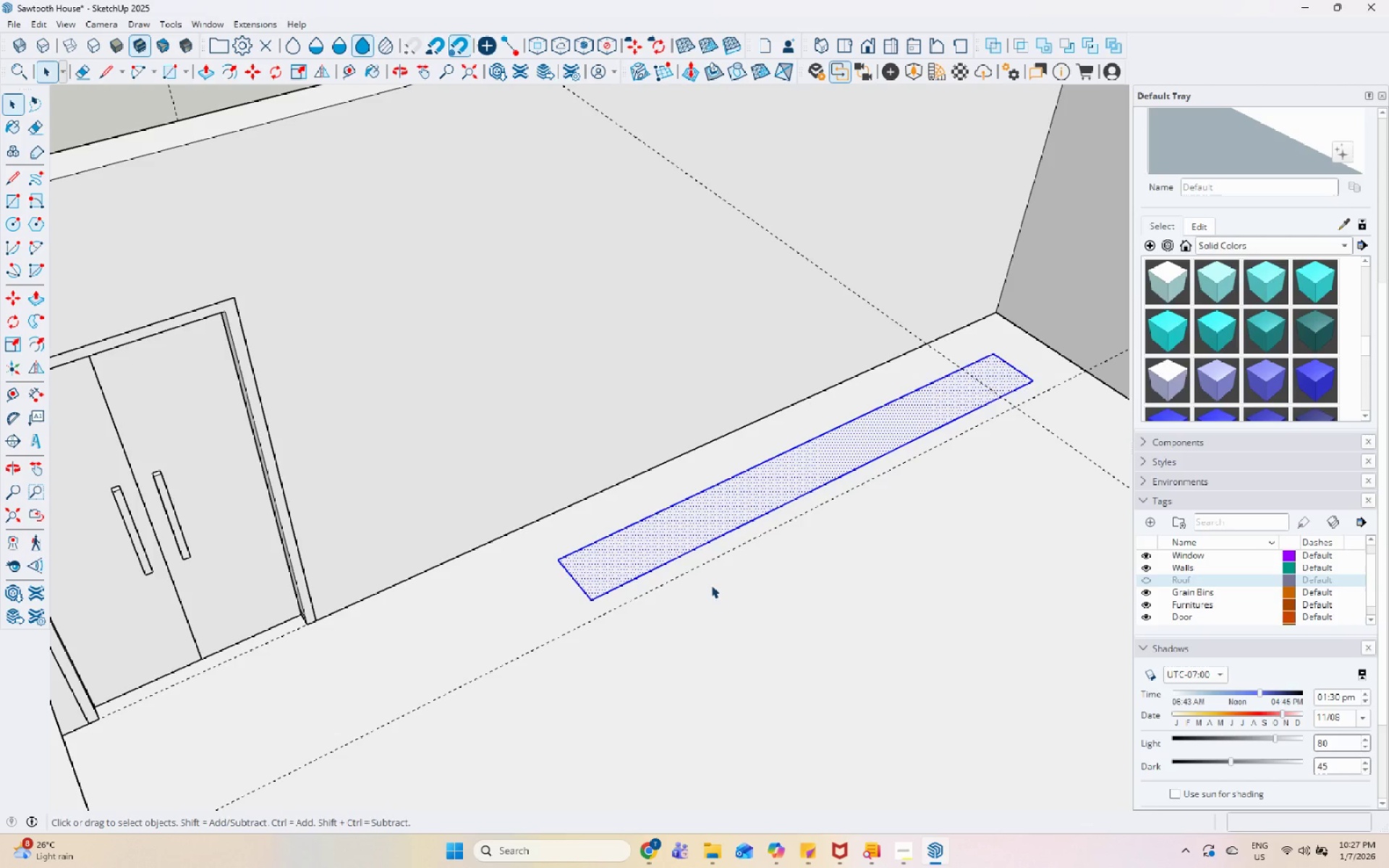 
key(M)
 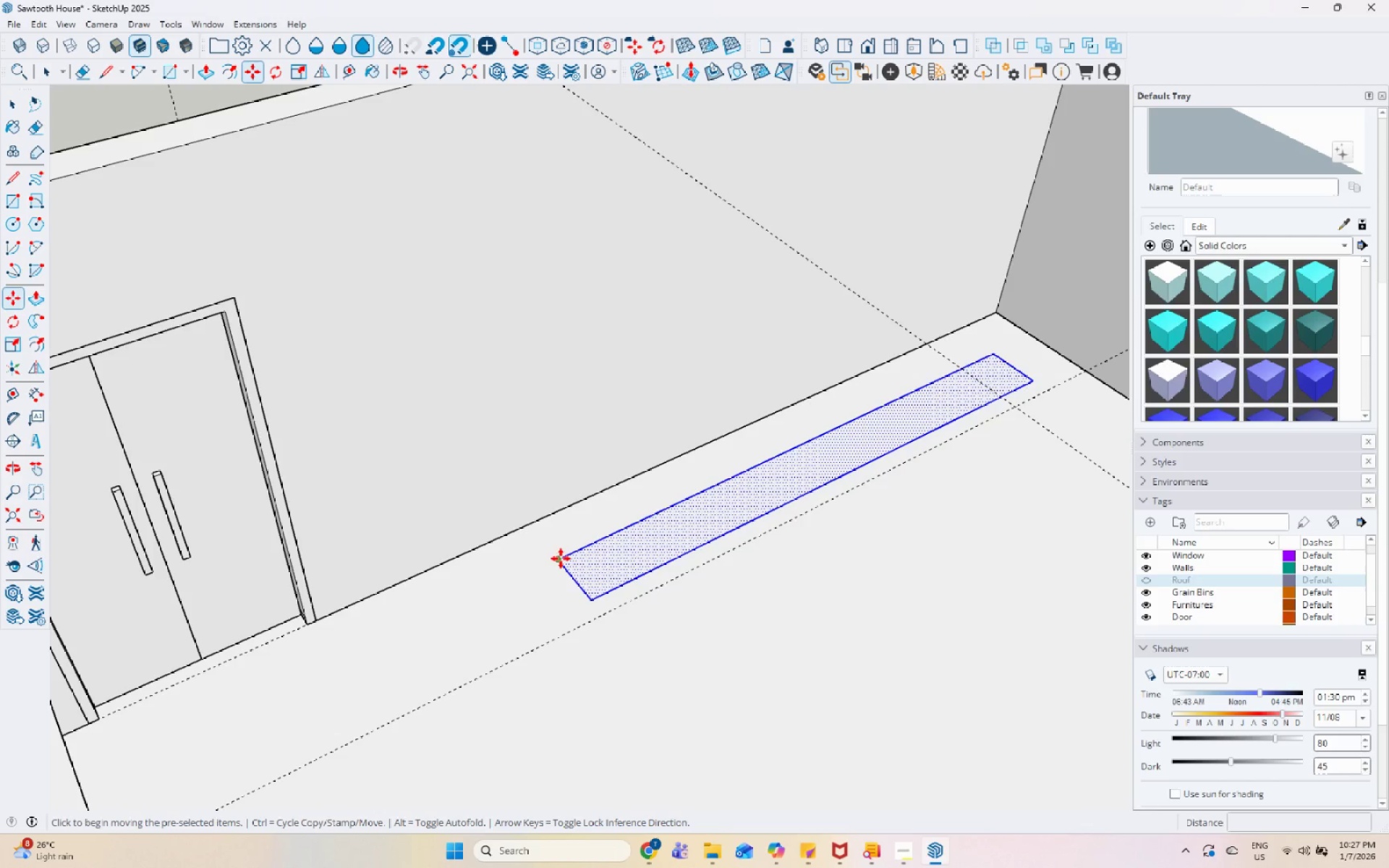 
left_click([556, 558])
 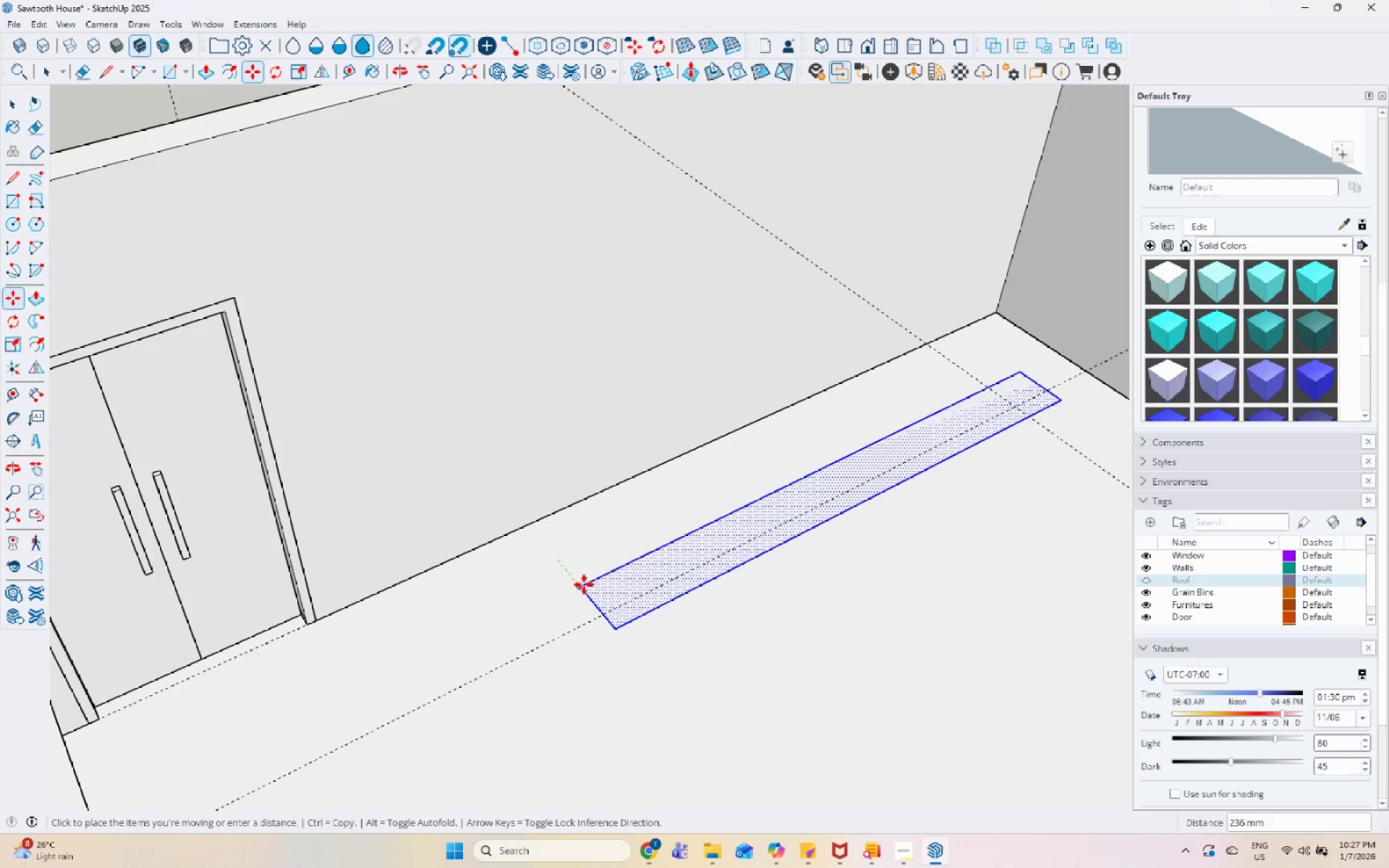 
left_click([585, 586])
 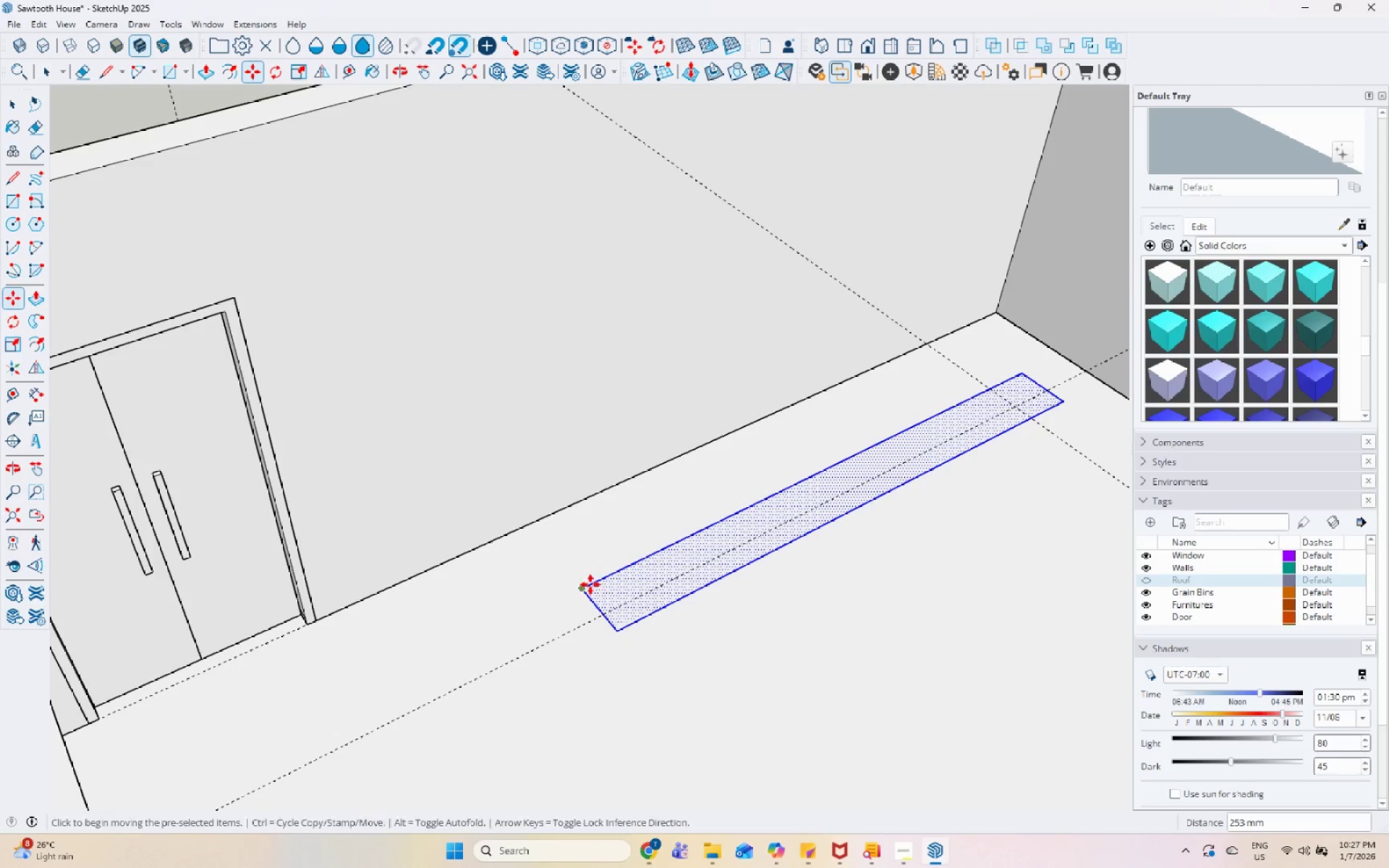 
key(Space)
 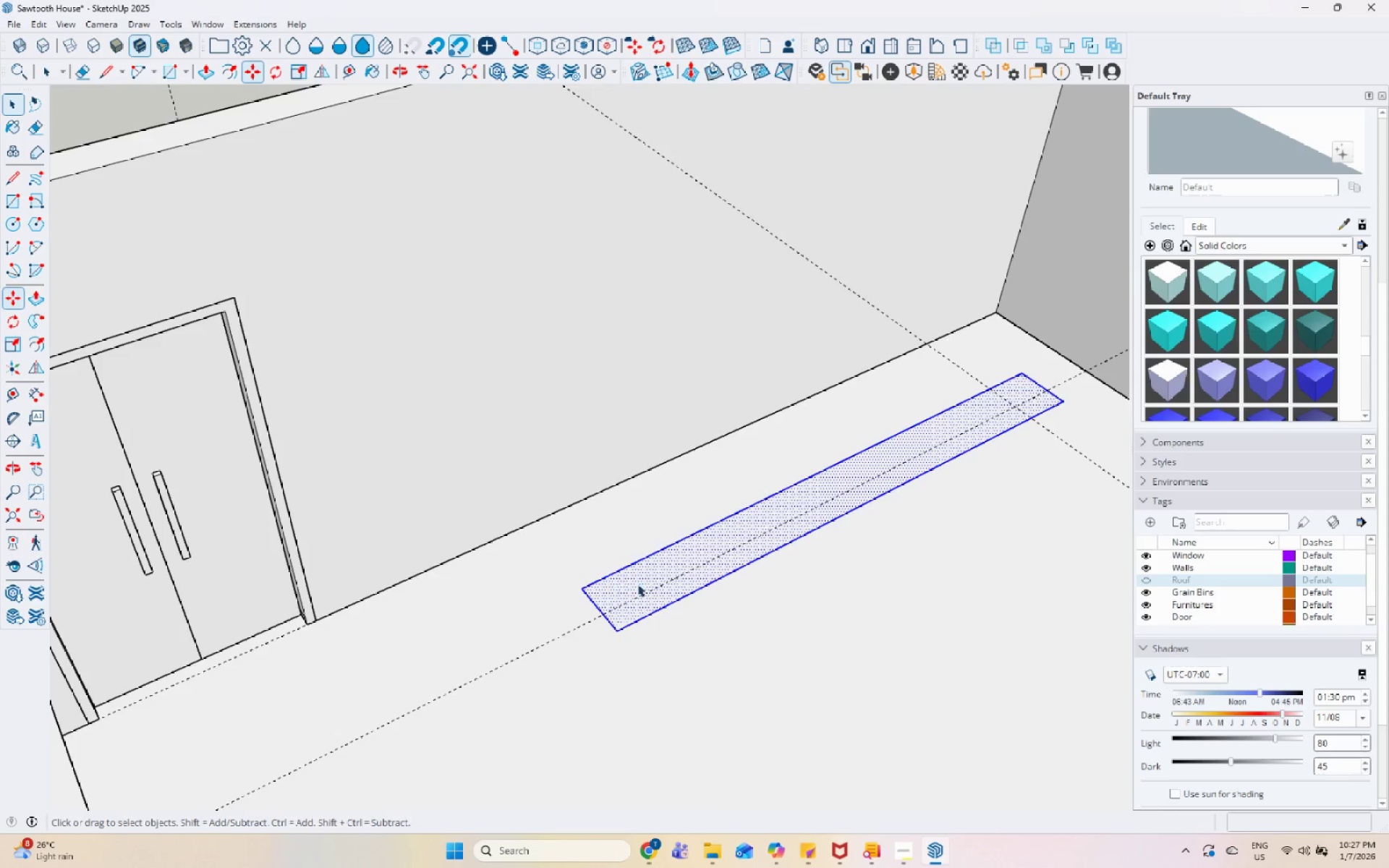 
scroll: coordinate [637, 585], scroll_direction: down, amount: 4.0
 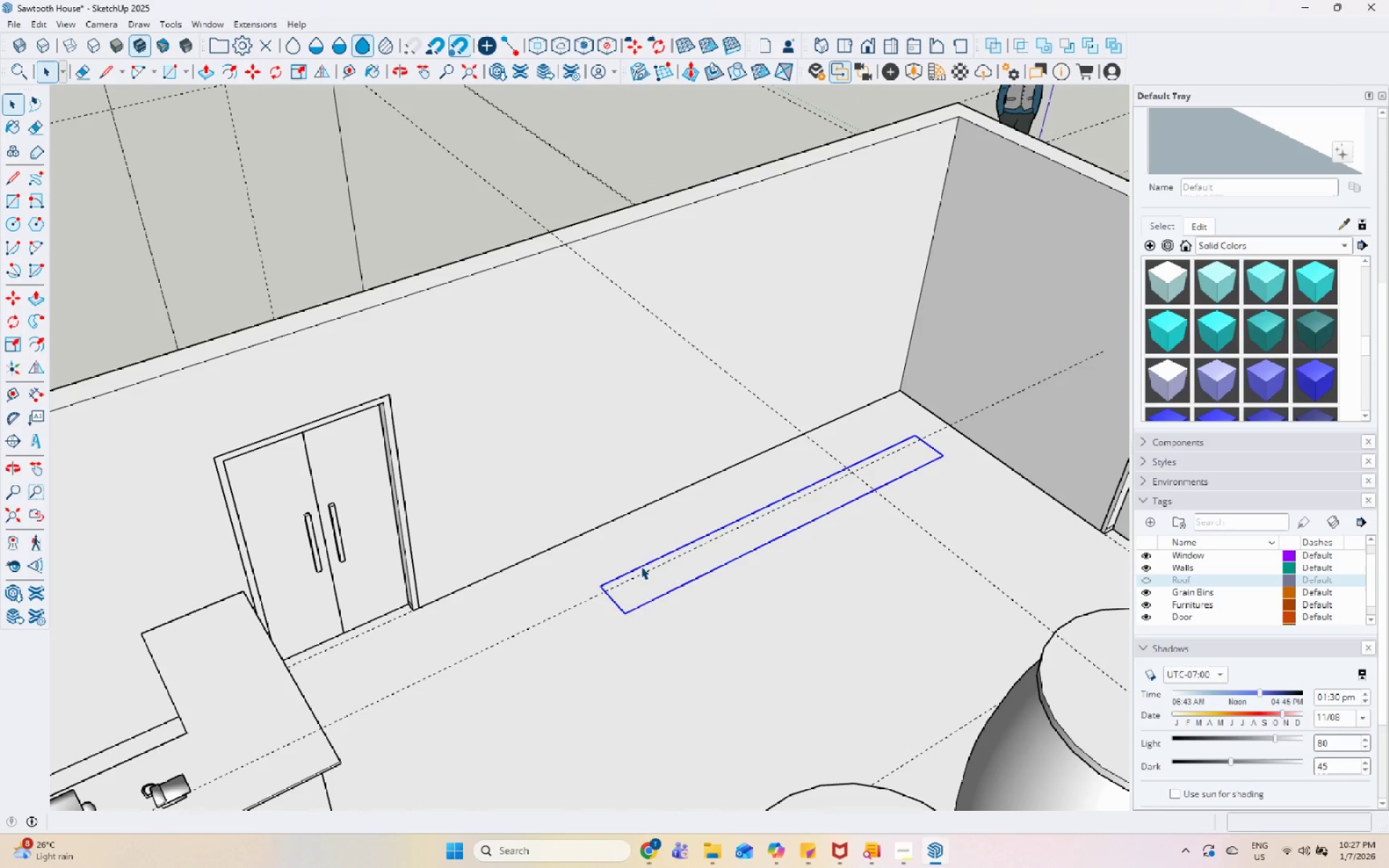 
wait(9.48)
 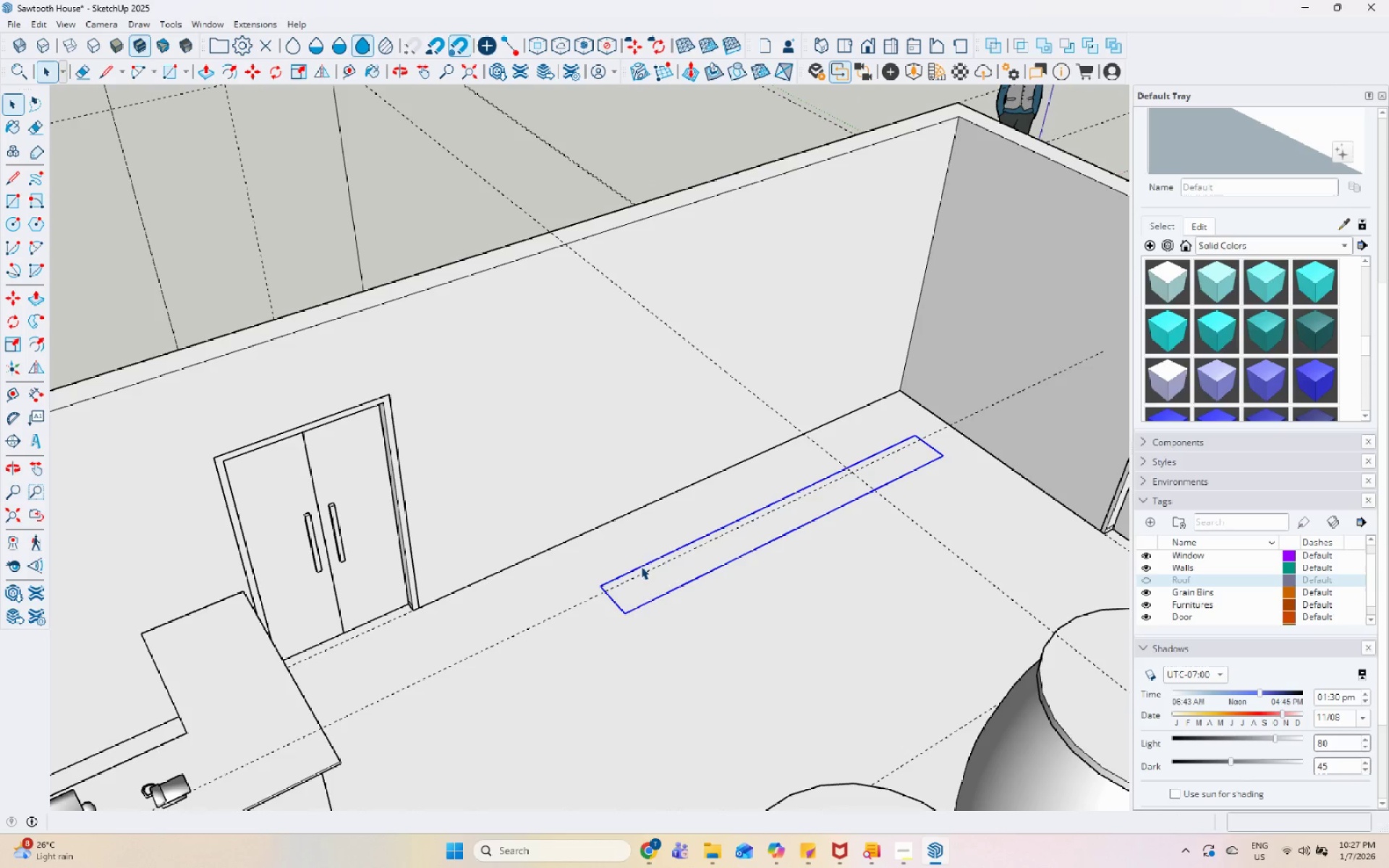 
left_click([641, 566])
 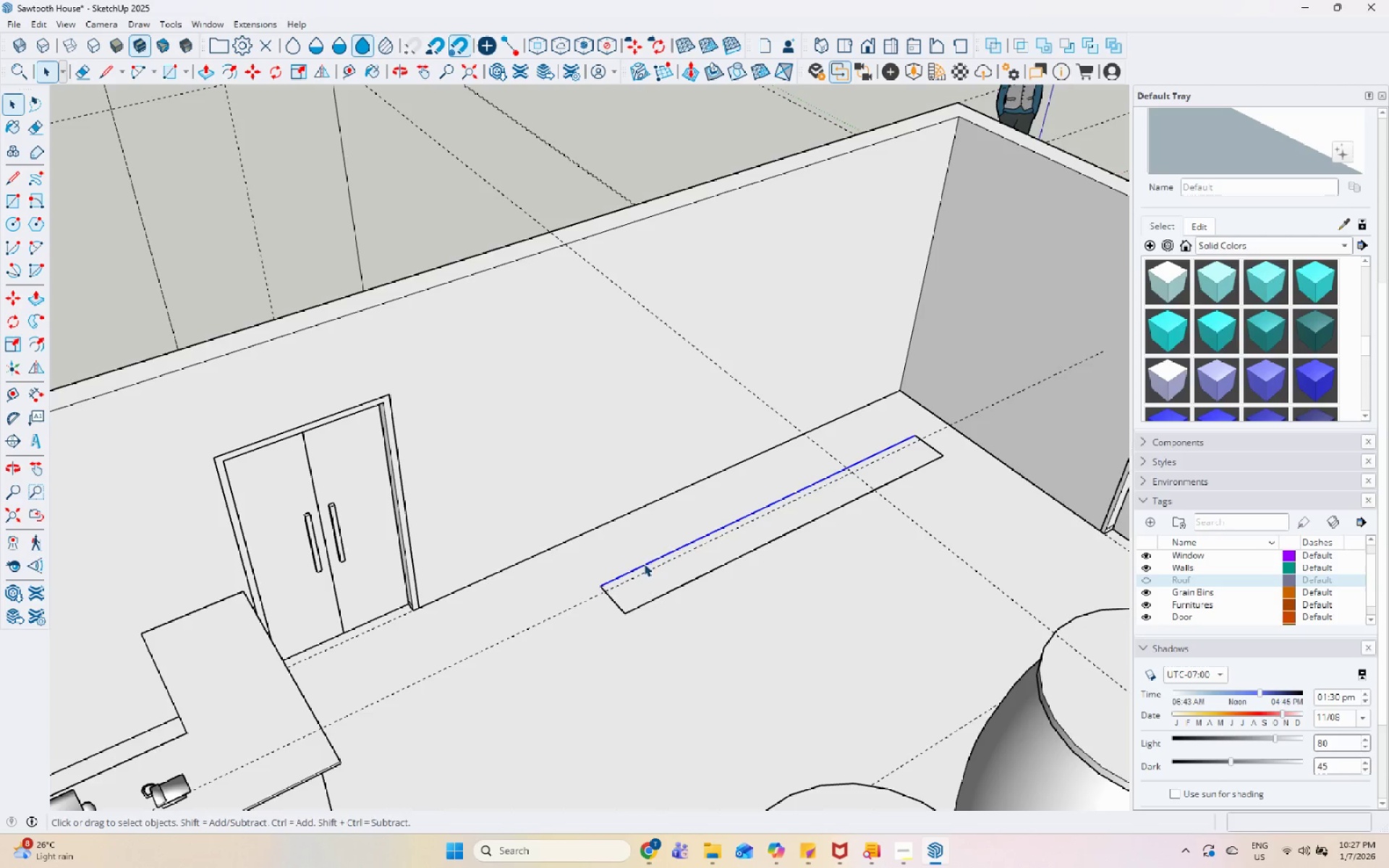 
scroll: coordinate [649, 562], scroll_direction: up, amount: 7.0
 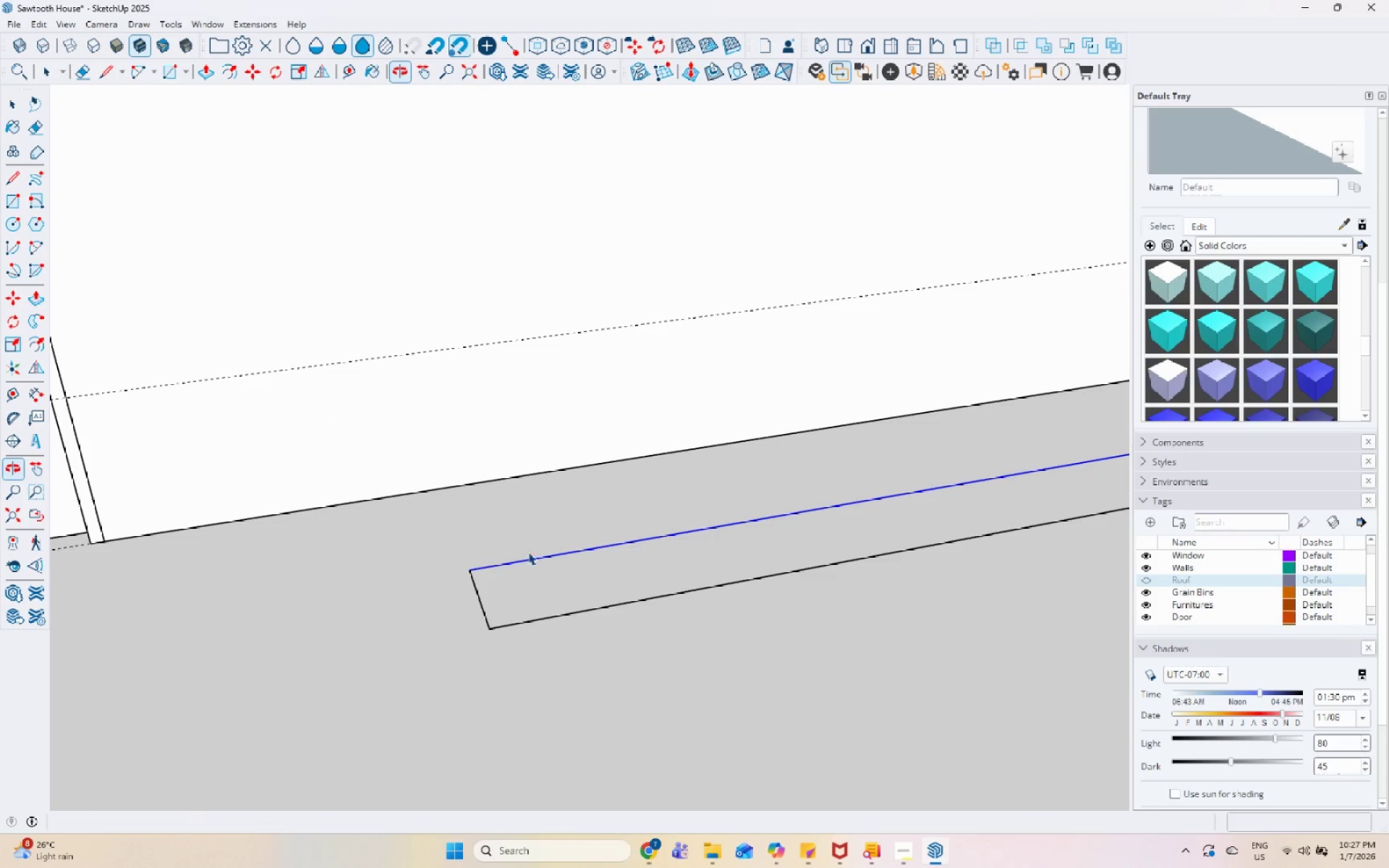 
scroll: coordinate [425, 694], scroll_direction: down, amount: 7.0
 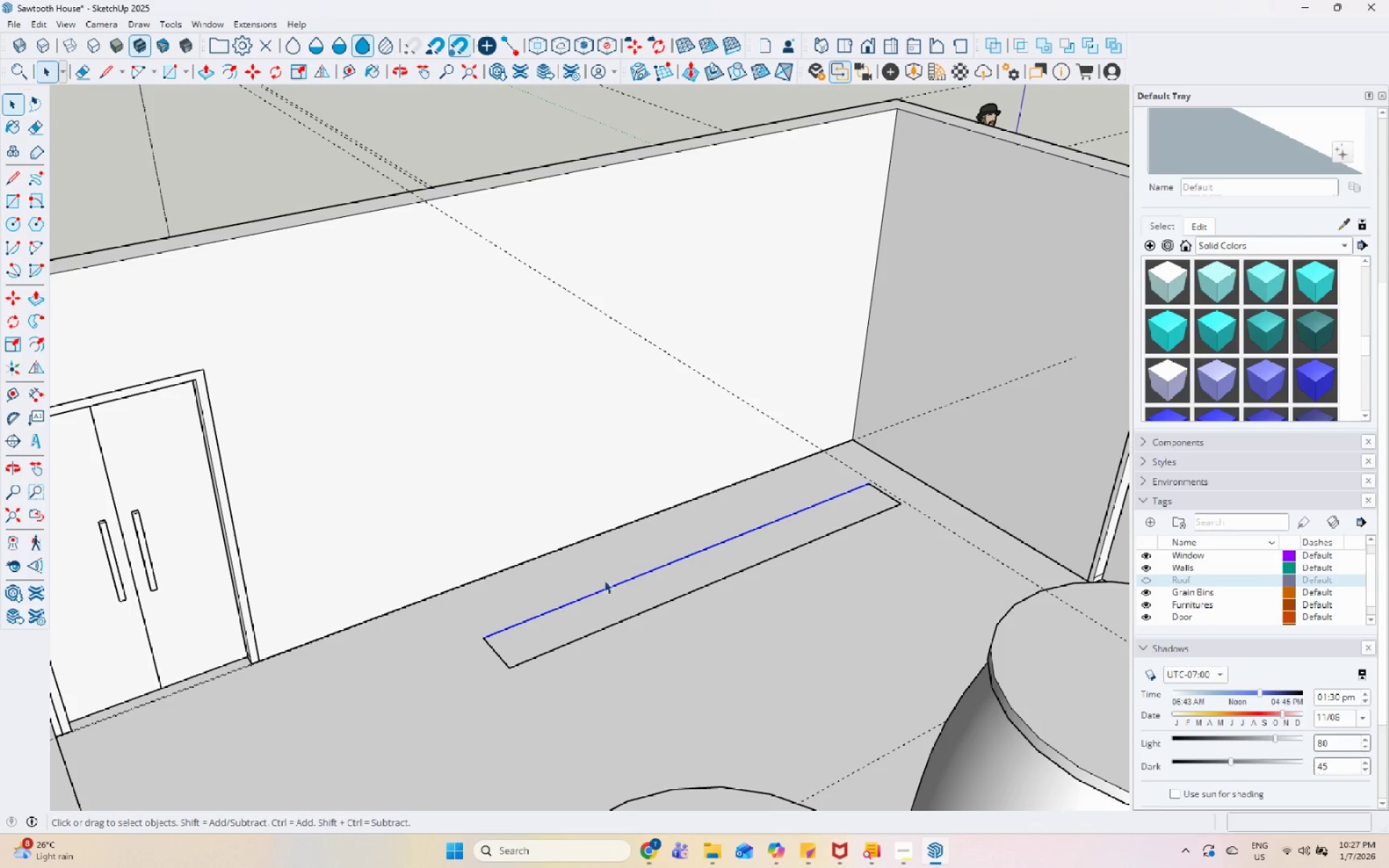 
wait(8.08)
 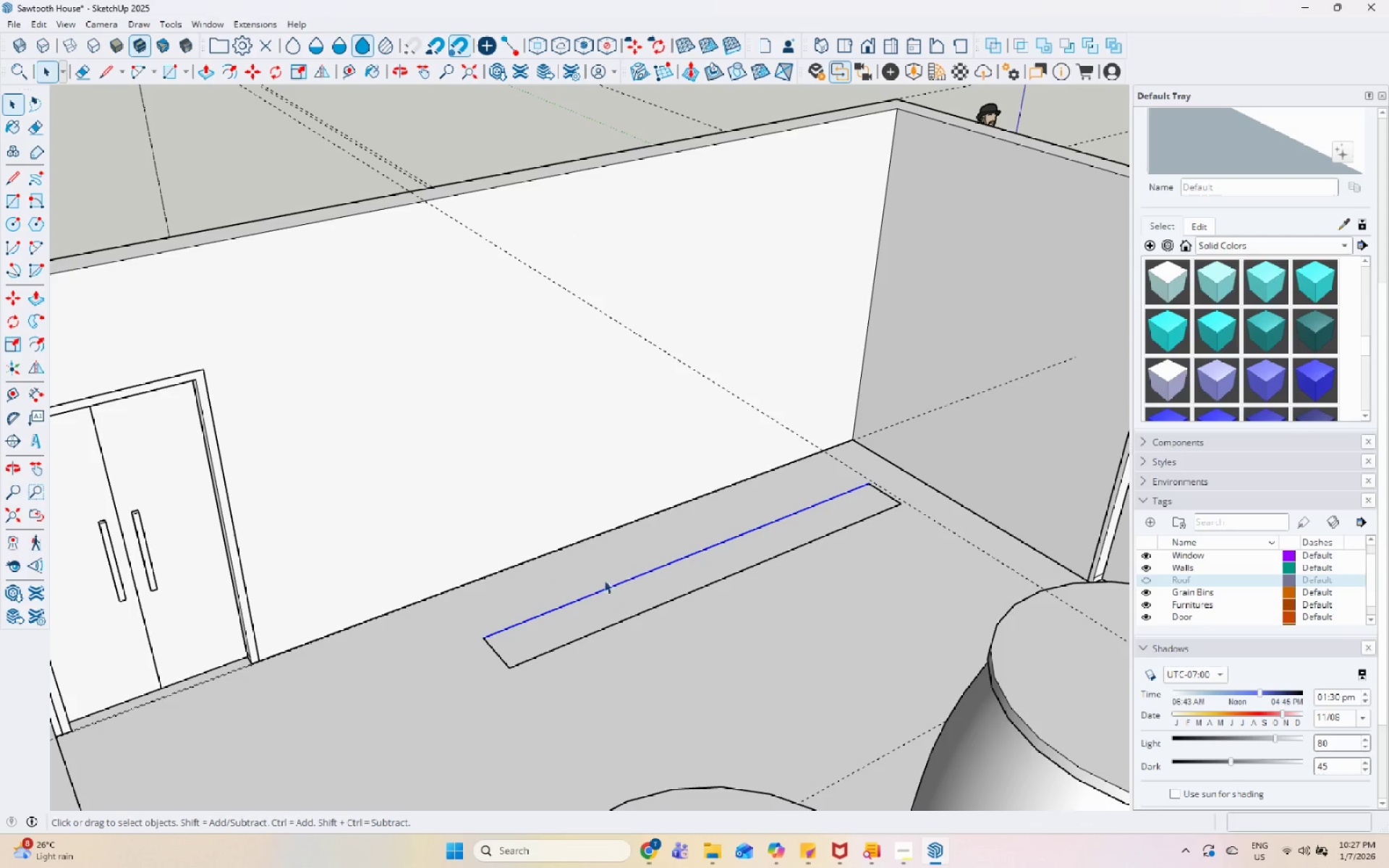 
left_click([12, 183])
 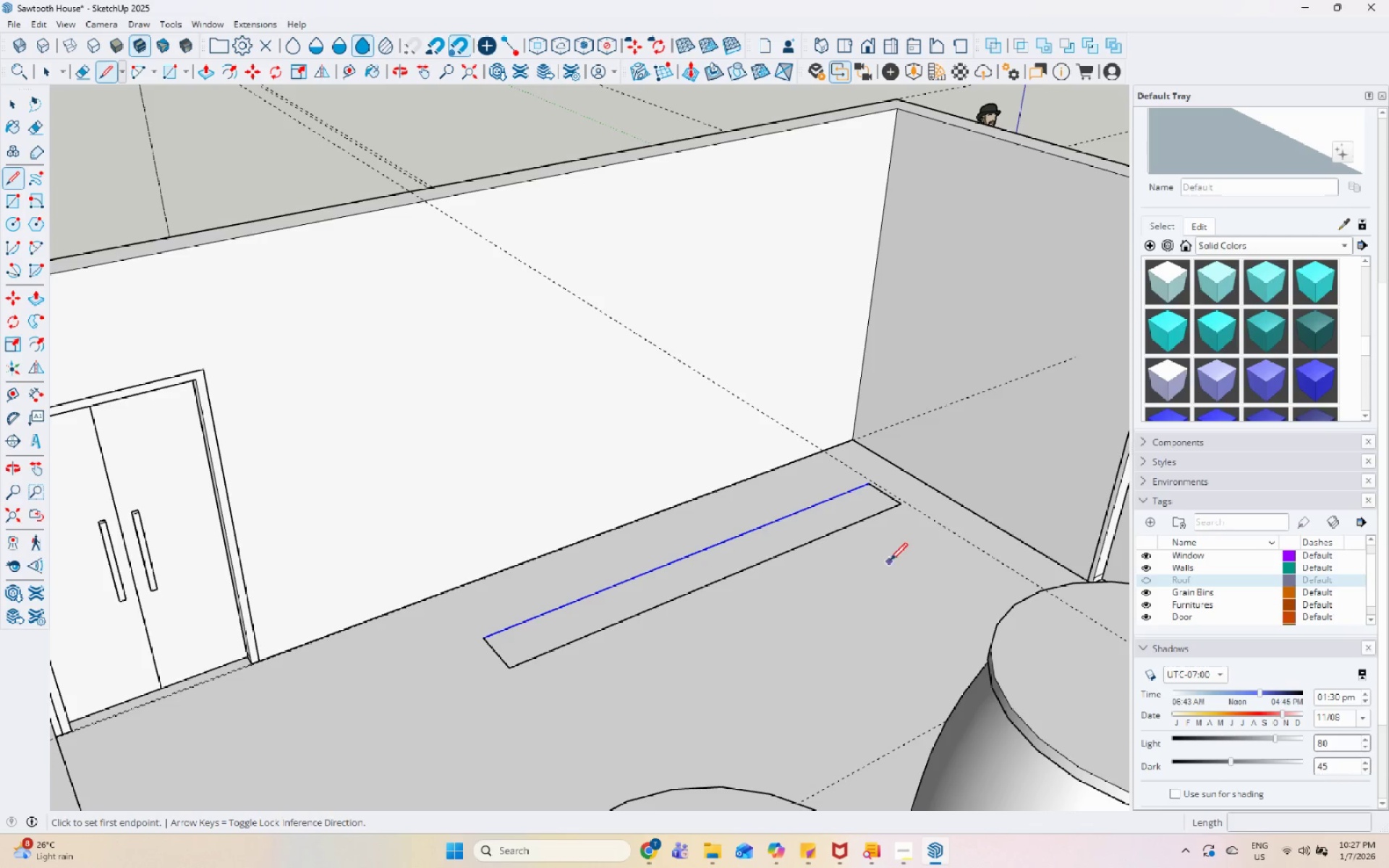 
scroll: coordinate [901, 507], scroll_direction: up, amount: 6.0
 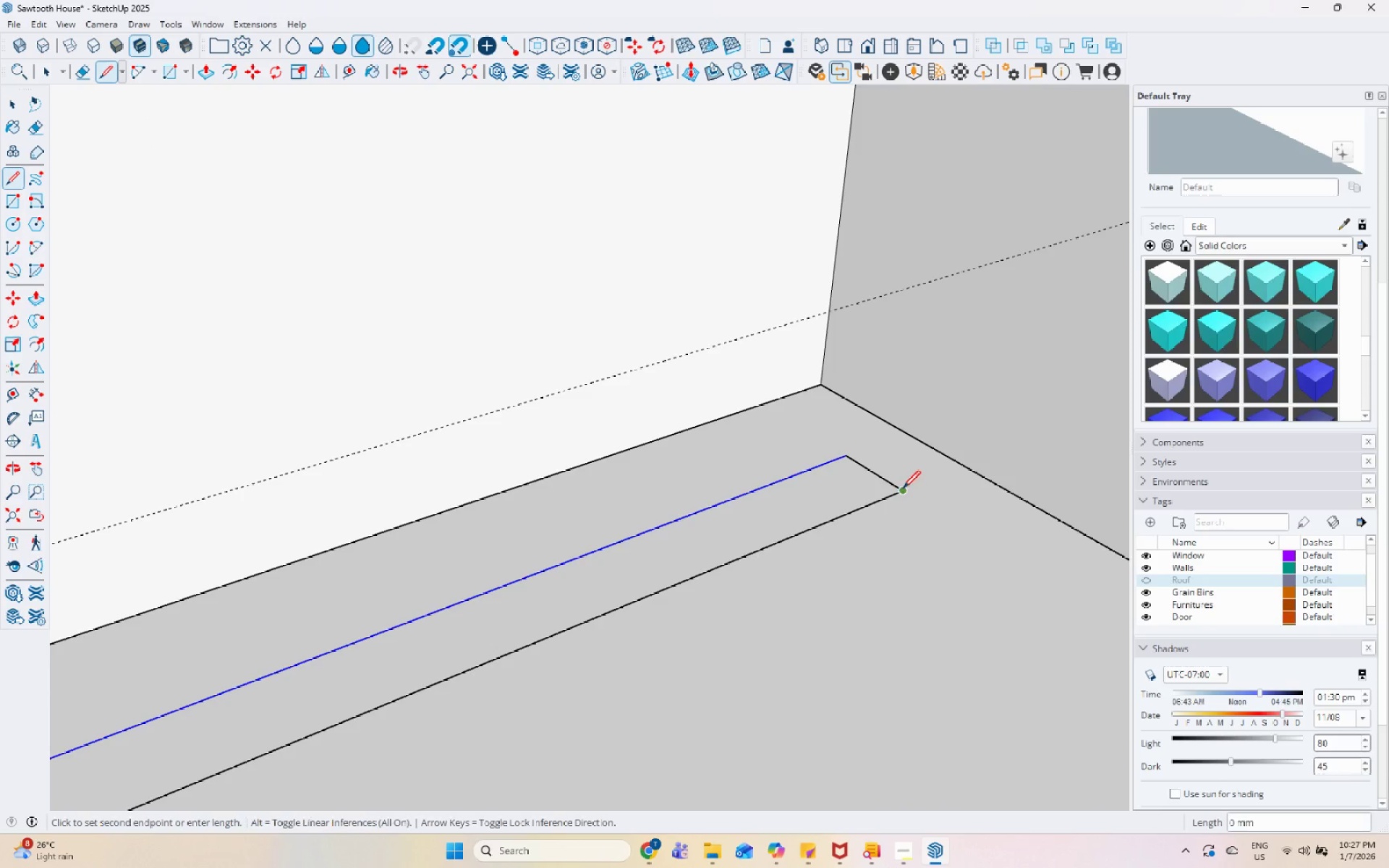 
scroll: coordinate [890, 615], scroll_direction: down, amount: 9.0
 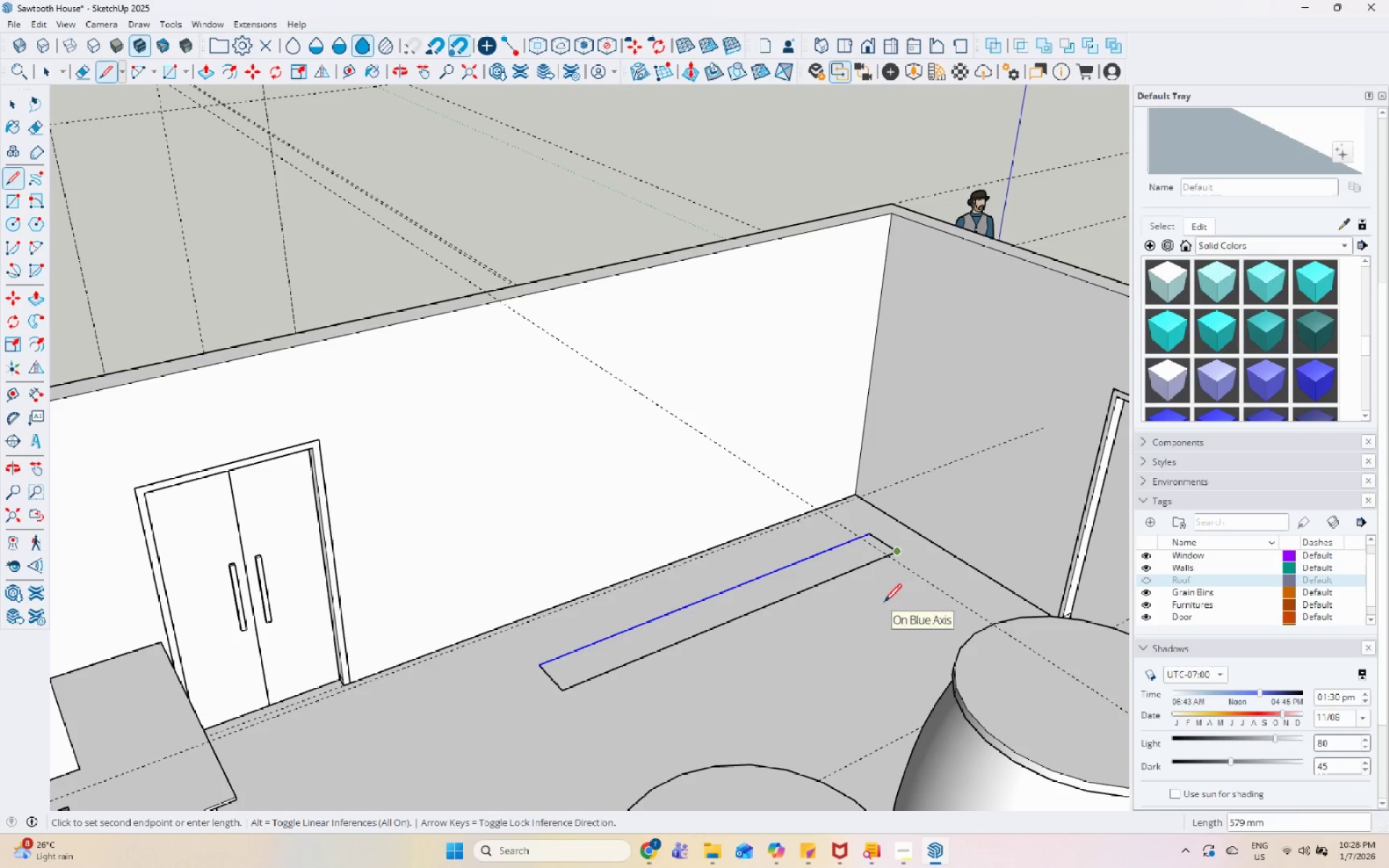 
scroll: coordinate [810, 592], scroll_direction: up, amount: 4.0
 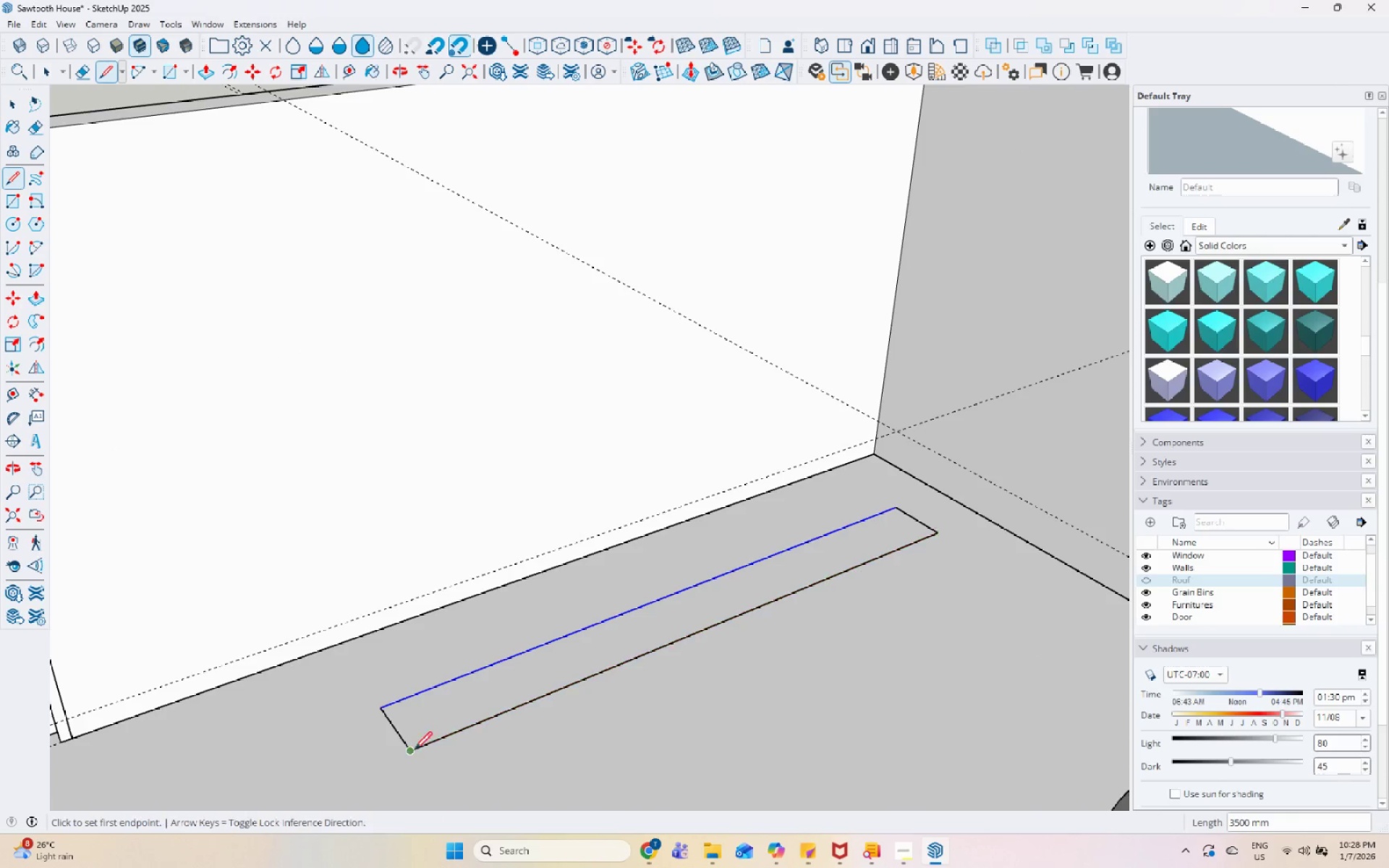 
key(Space)
 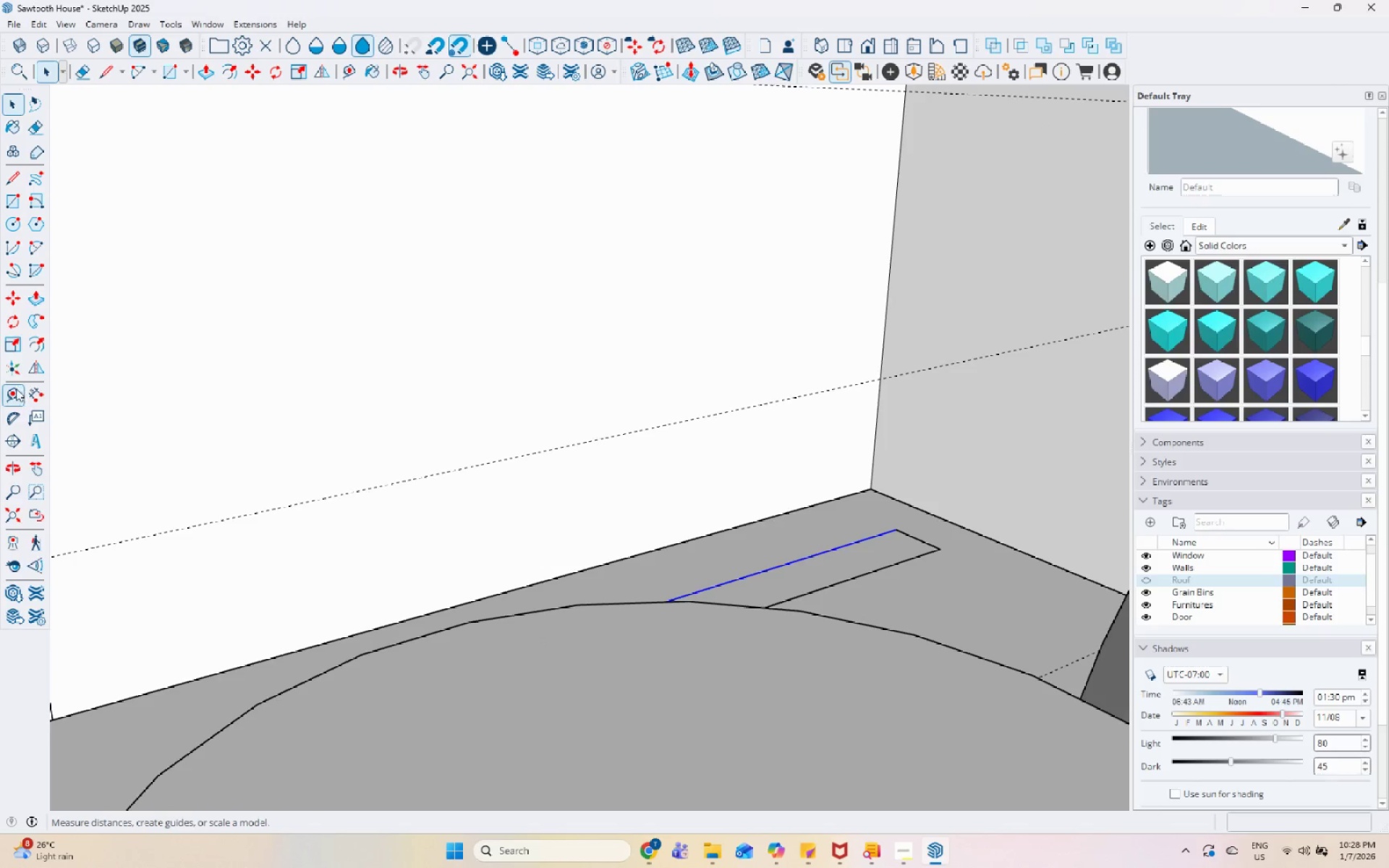 
left_click_drag(start_coordinate=[9, 393], to_coordinate=[25, 398])
 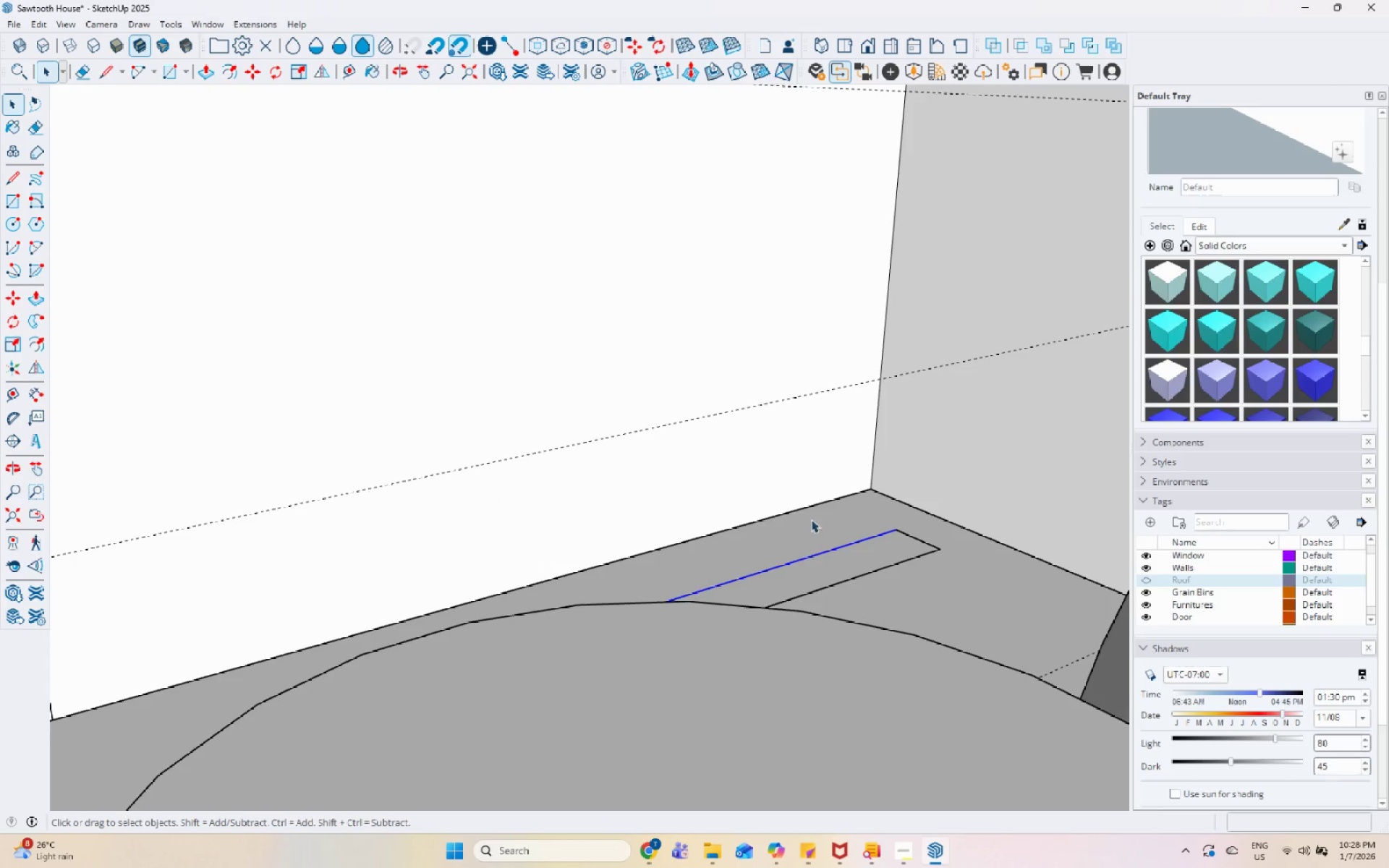 
scroll: coordinate [815, 519], scroll_direction: down, amount: 5.0
 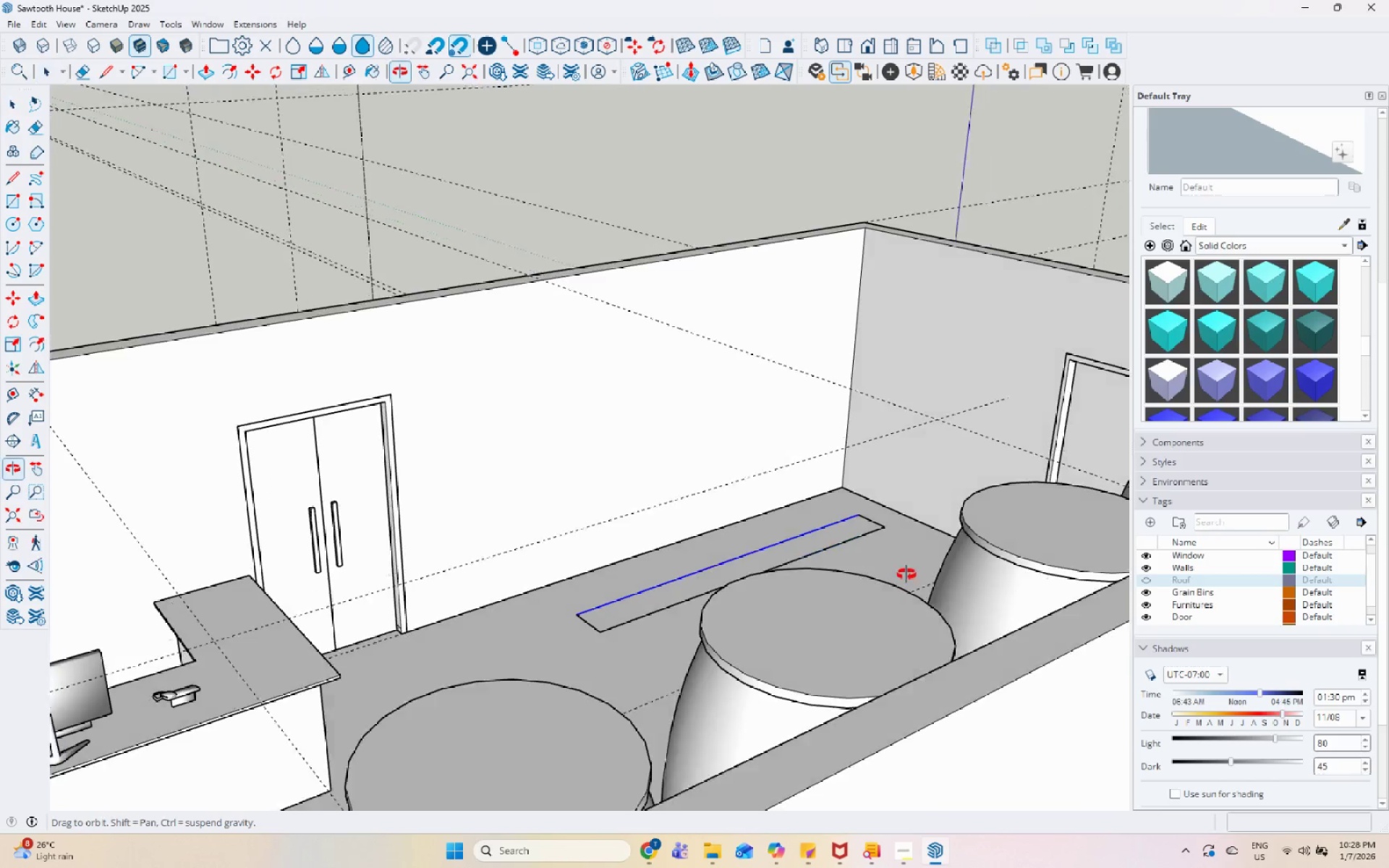 
scroll: coordinate [844, 517], scroll_direction: up, amount: 6.0
 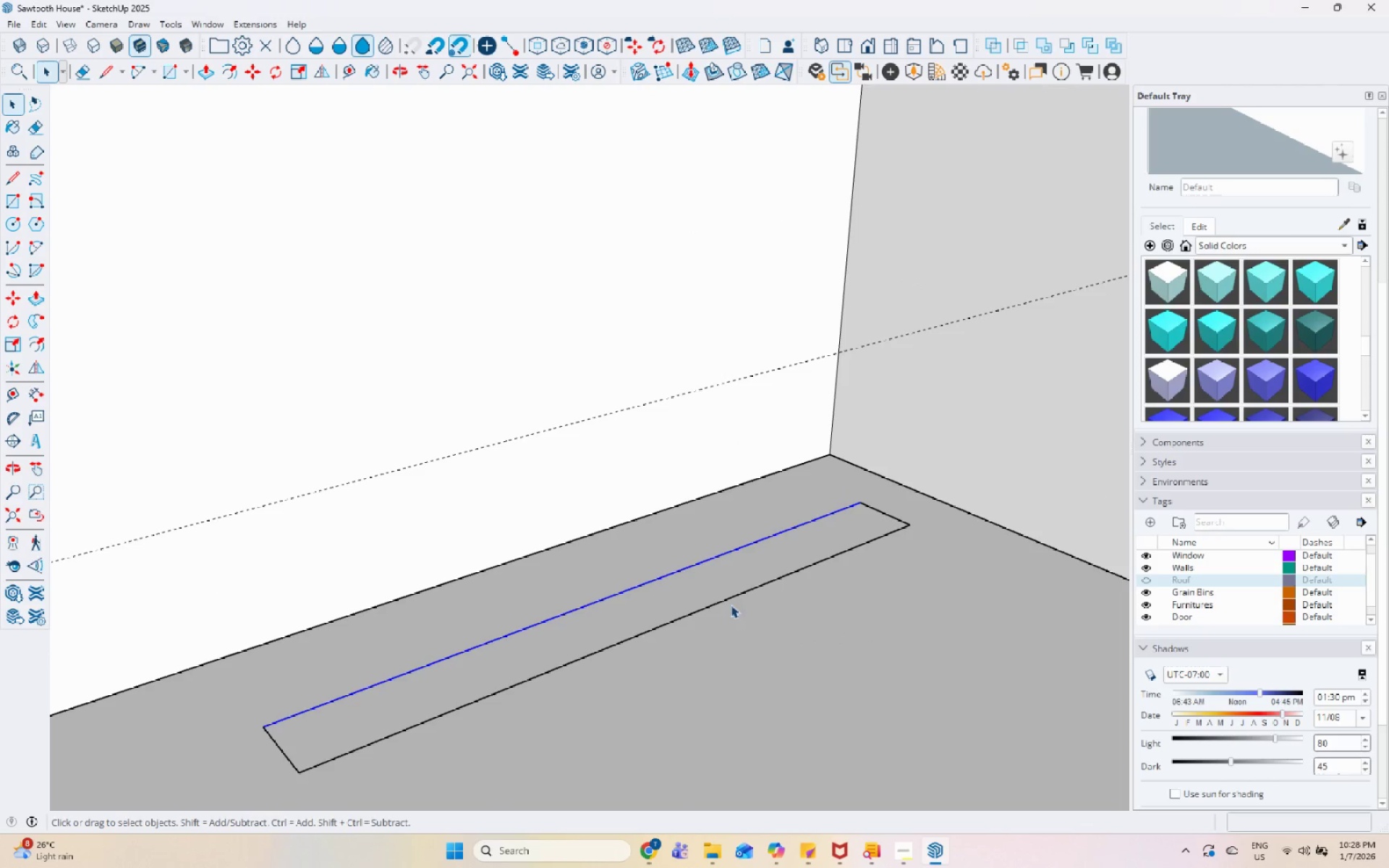 
left_click([737, 594])
 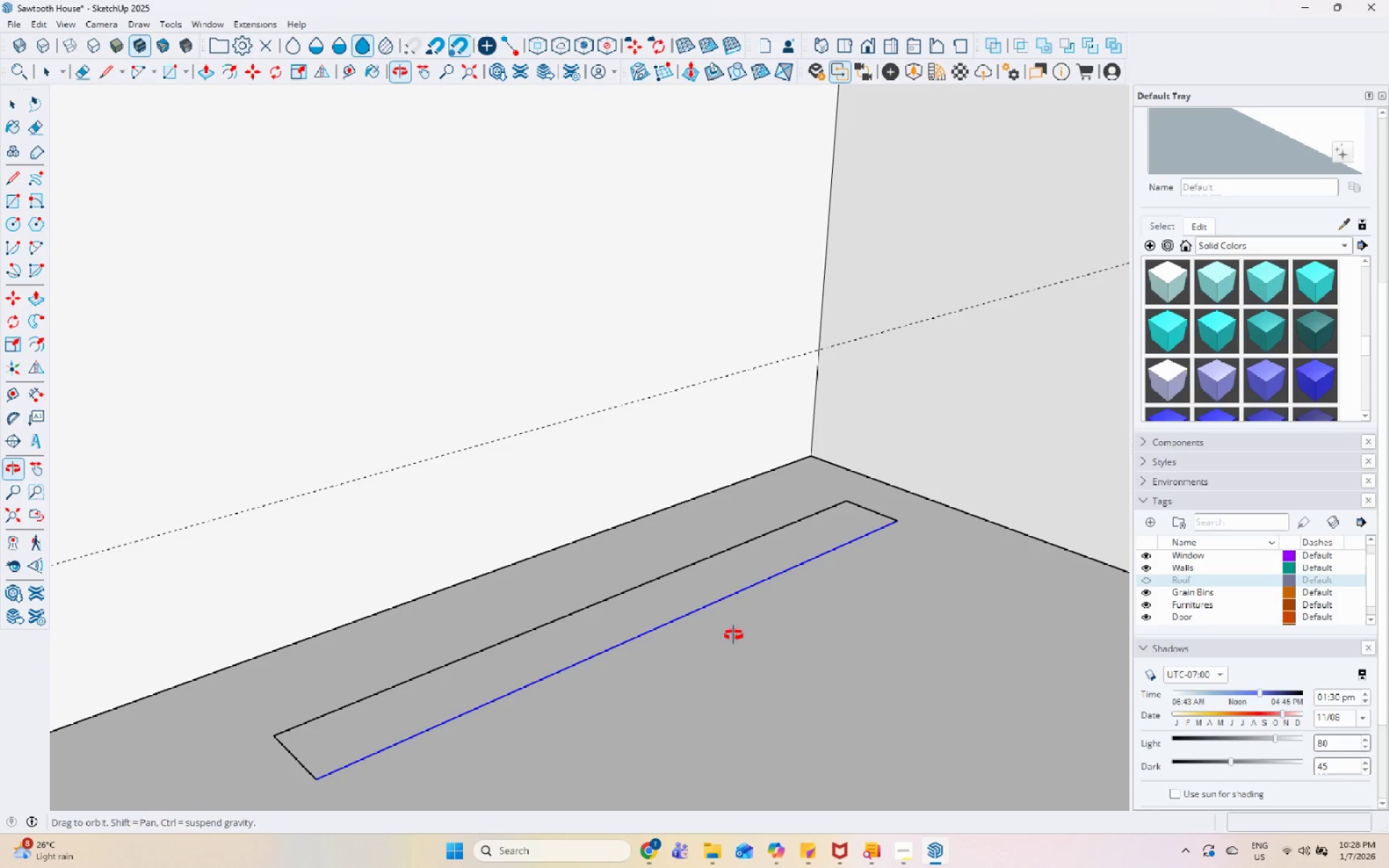 
key(M)
 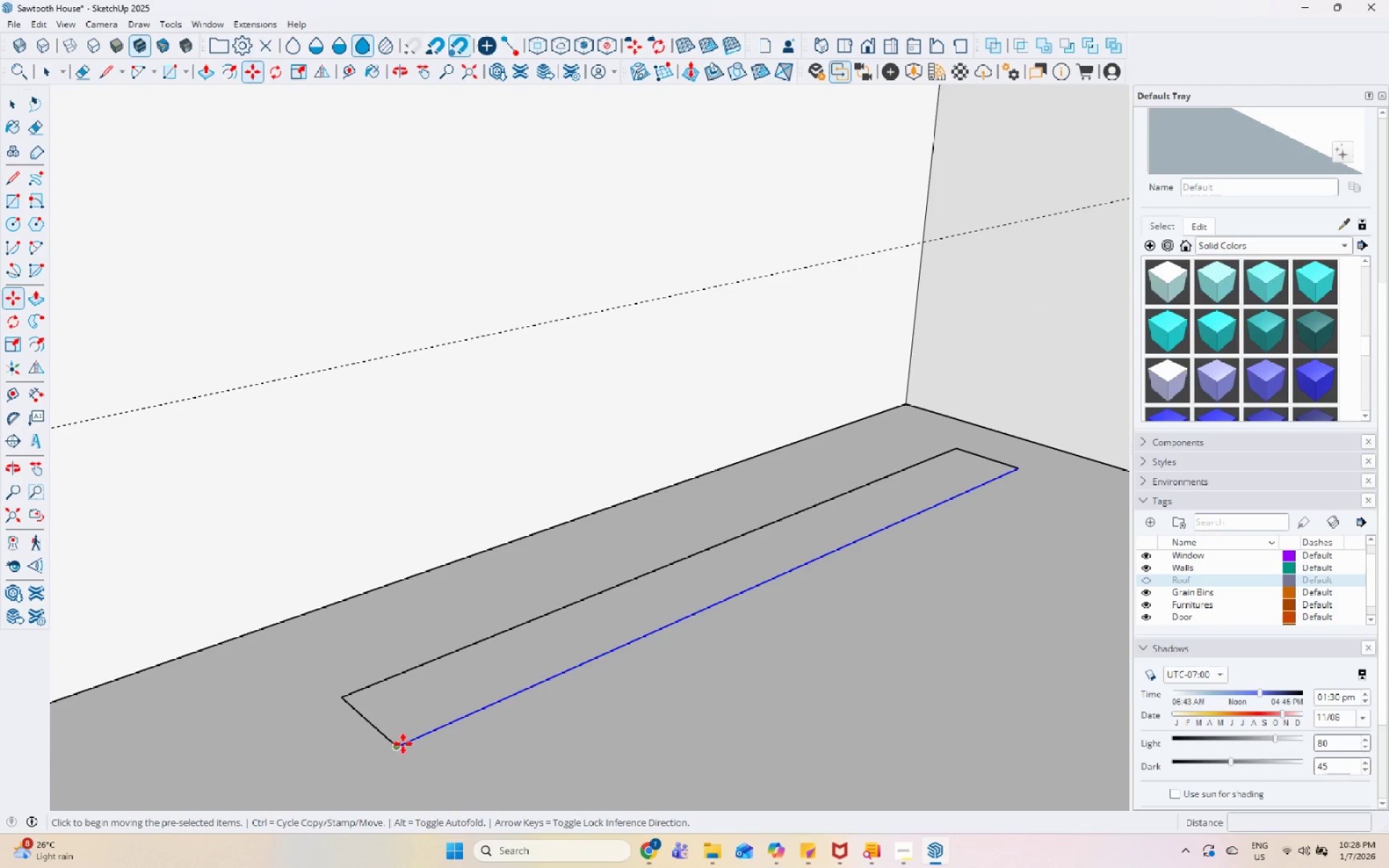 
scroll: coordinate [439, 694], scroll_direction: up, amount: 2.0
 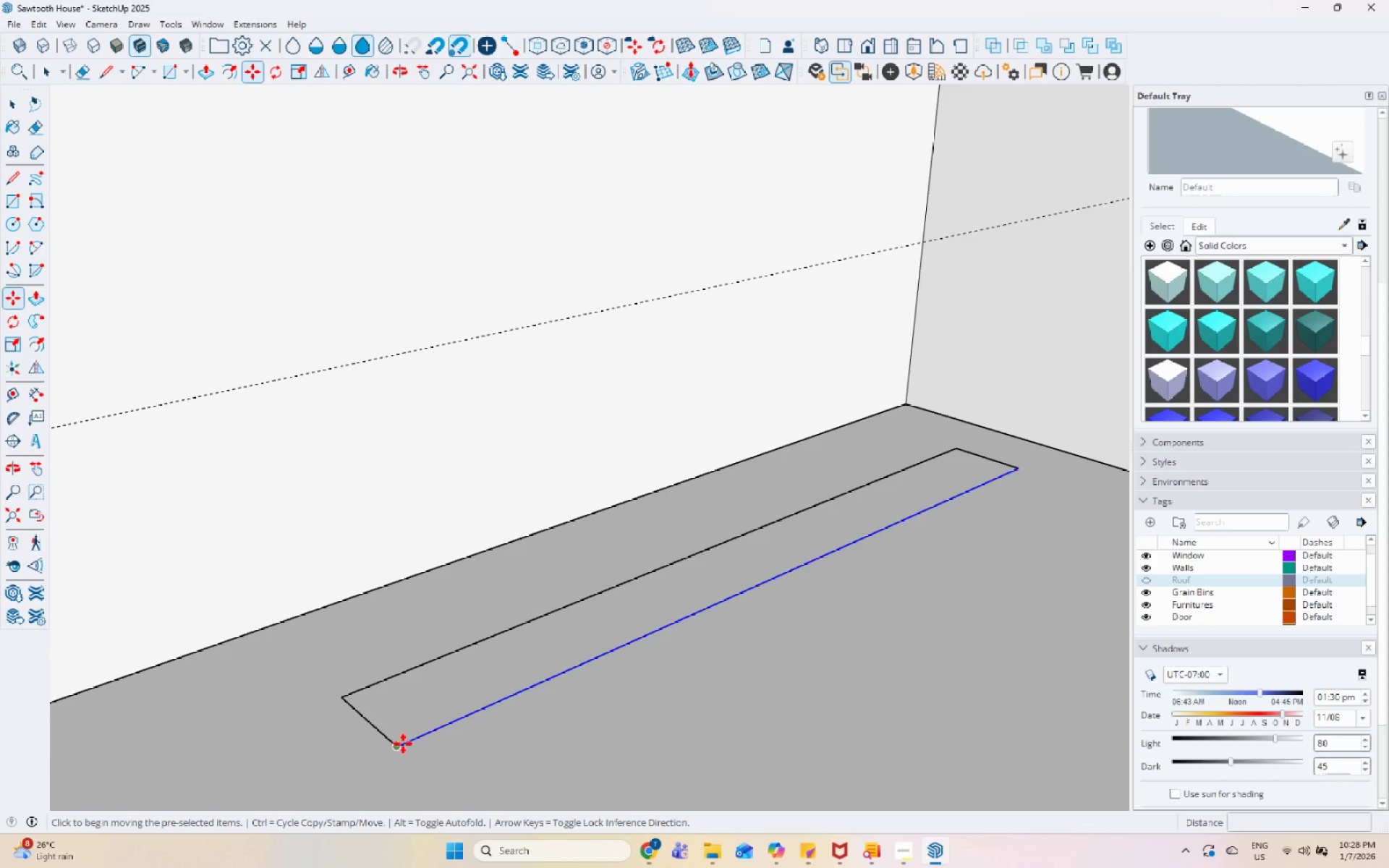 
left_click([401, 744])
 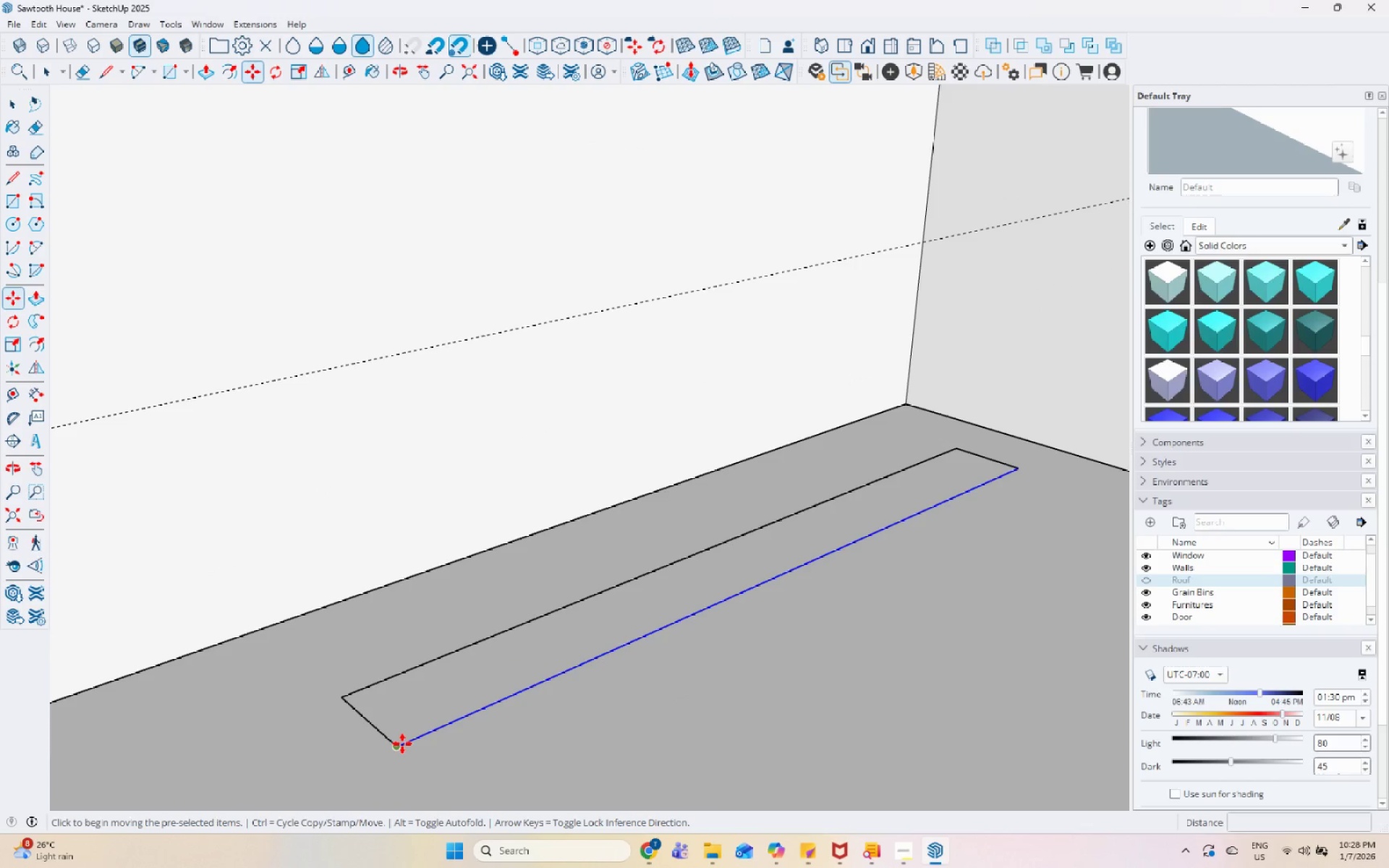 
key(Control+ControlLeft)
 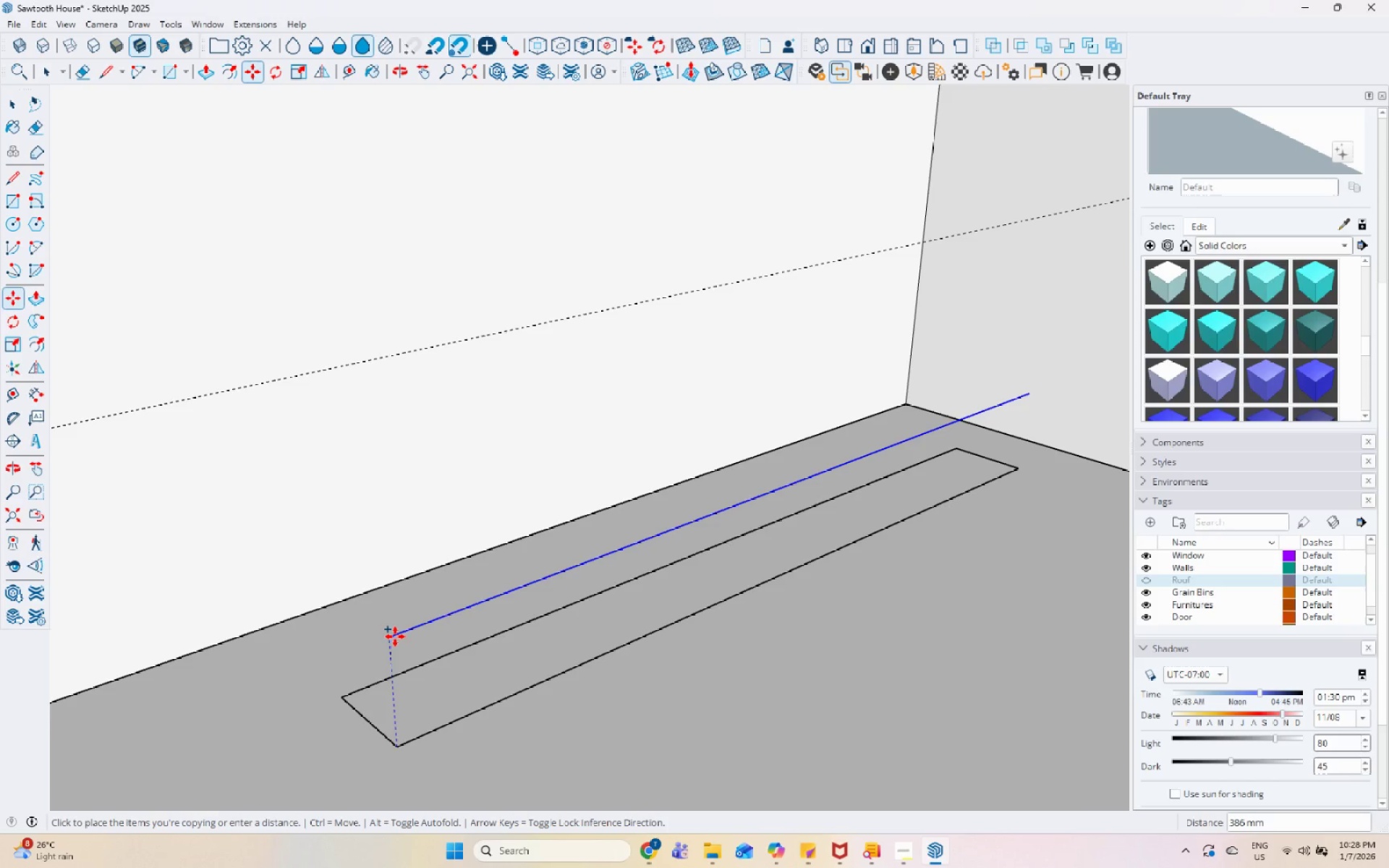 
wait(13.91)
 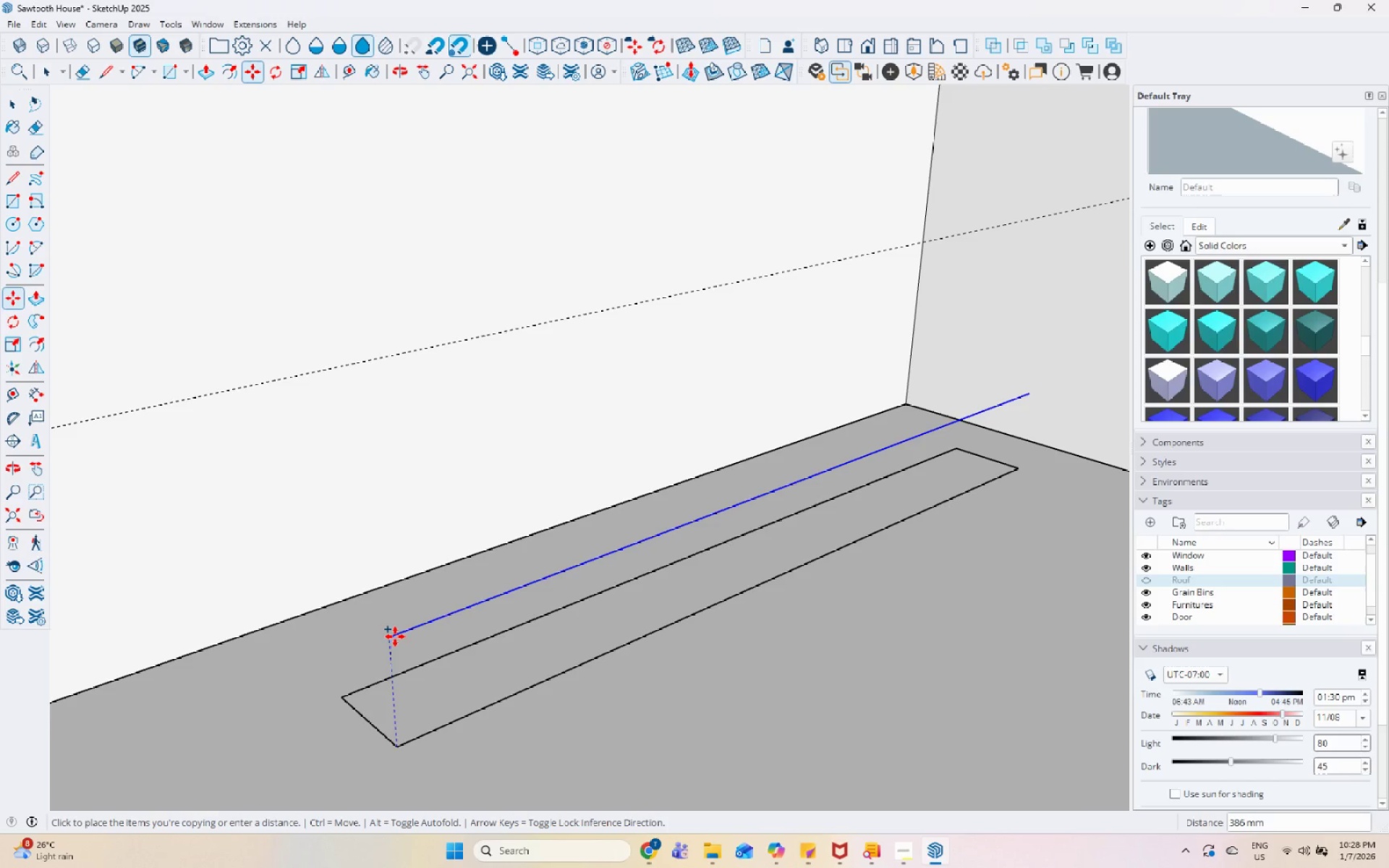 
key(Numpad2)
 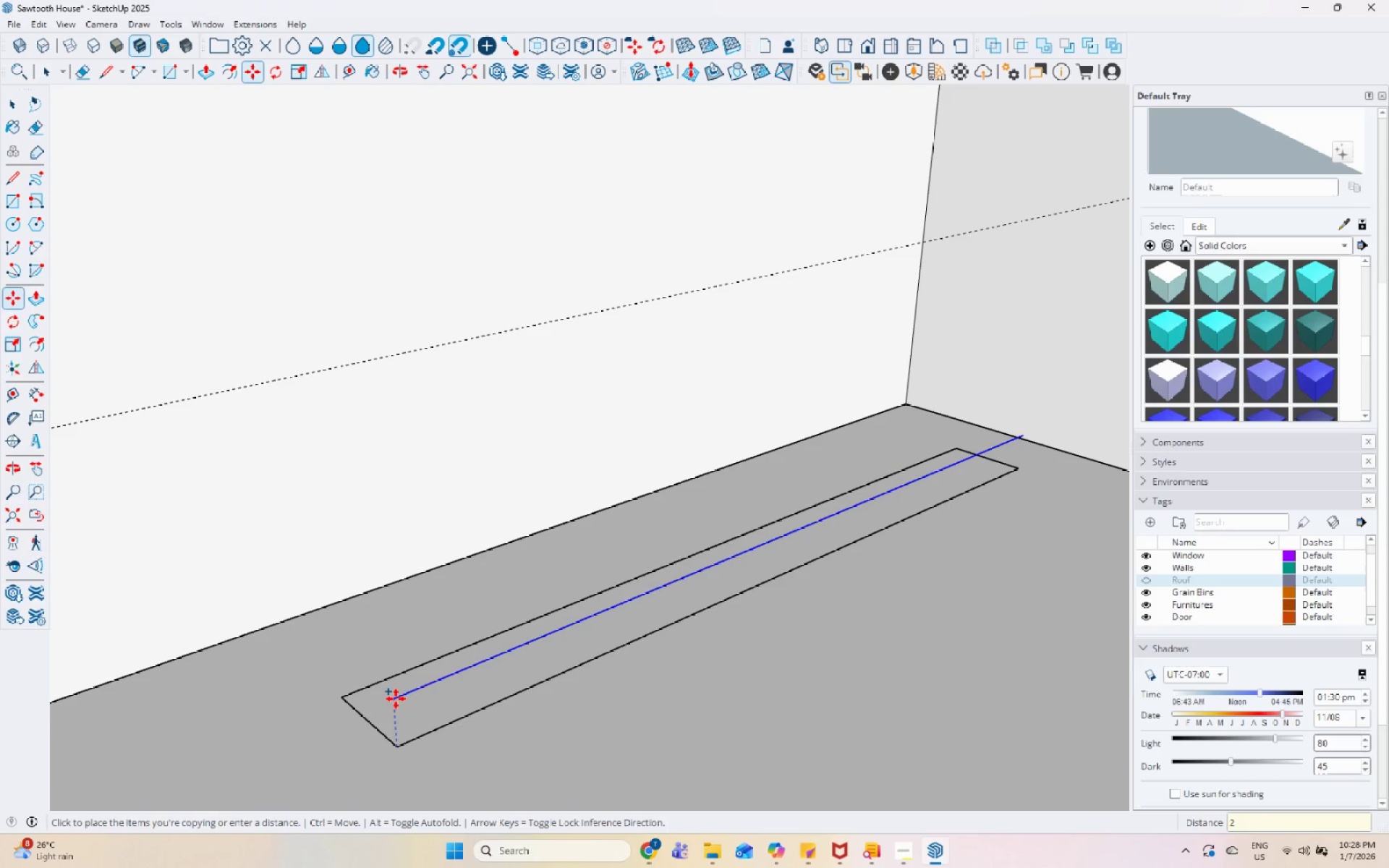 
key(Numpad0)
 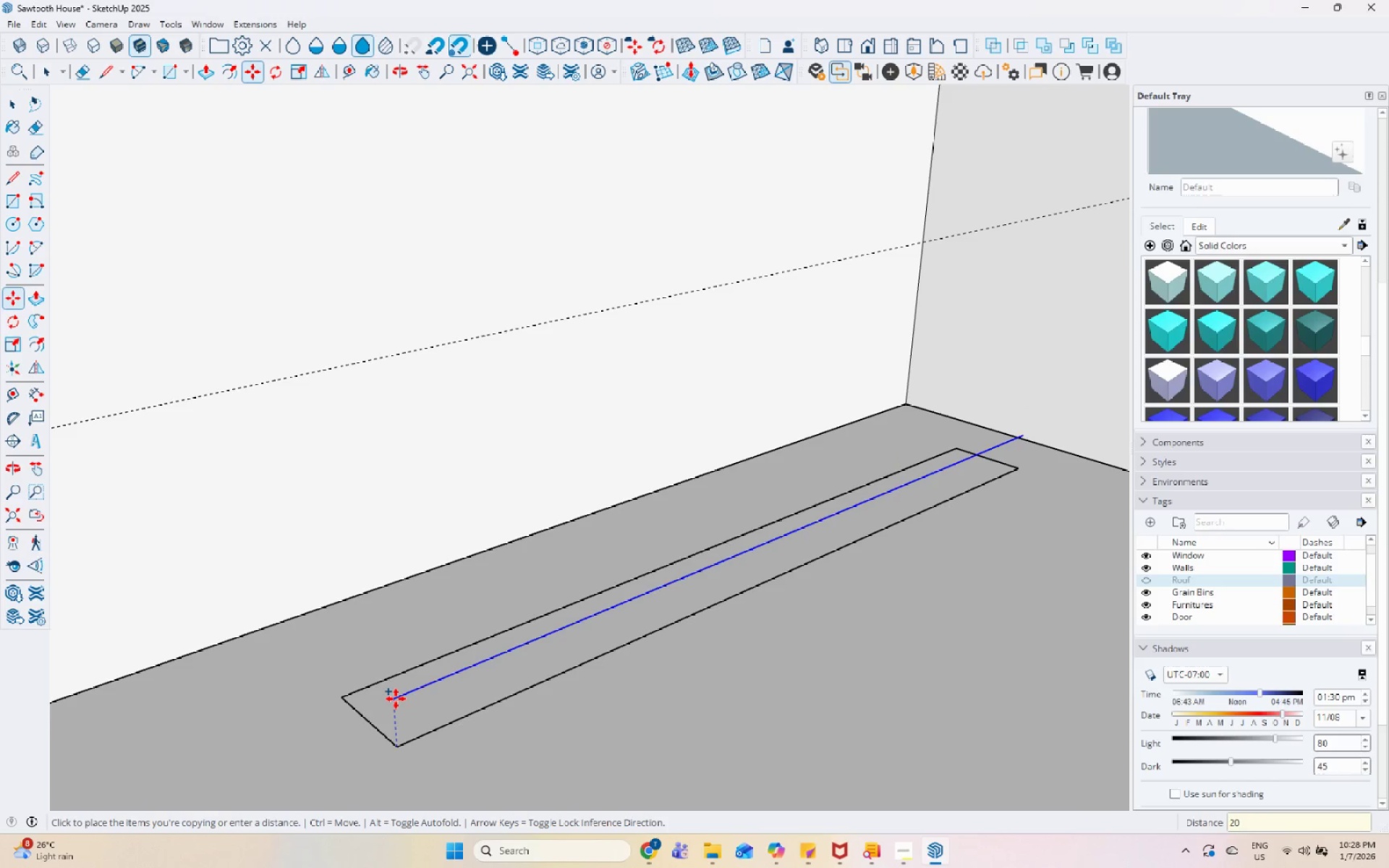 
key(Numpad0)
 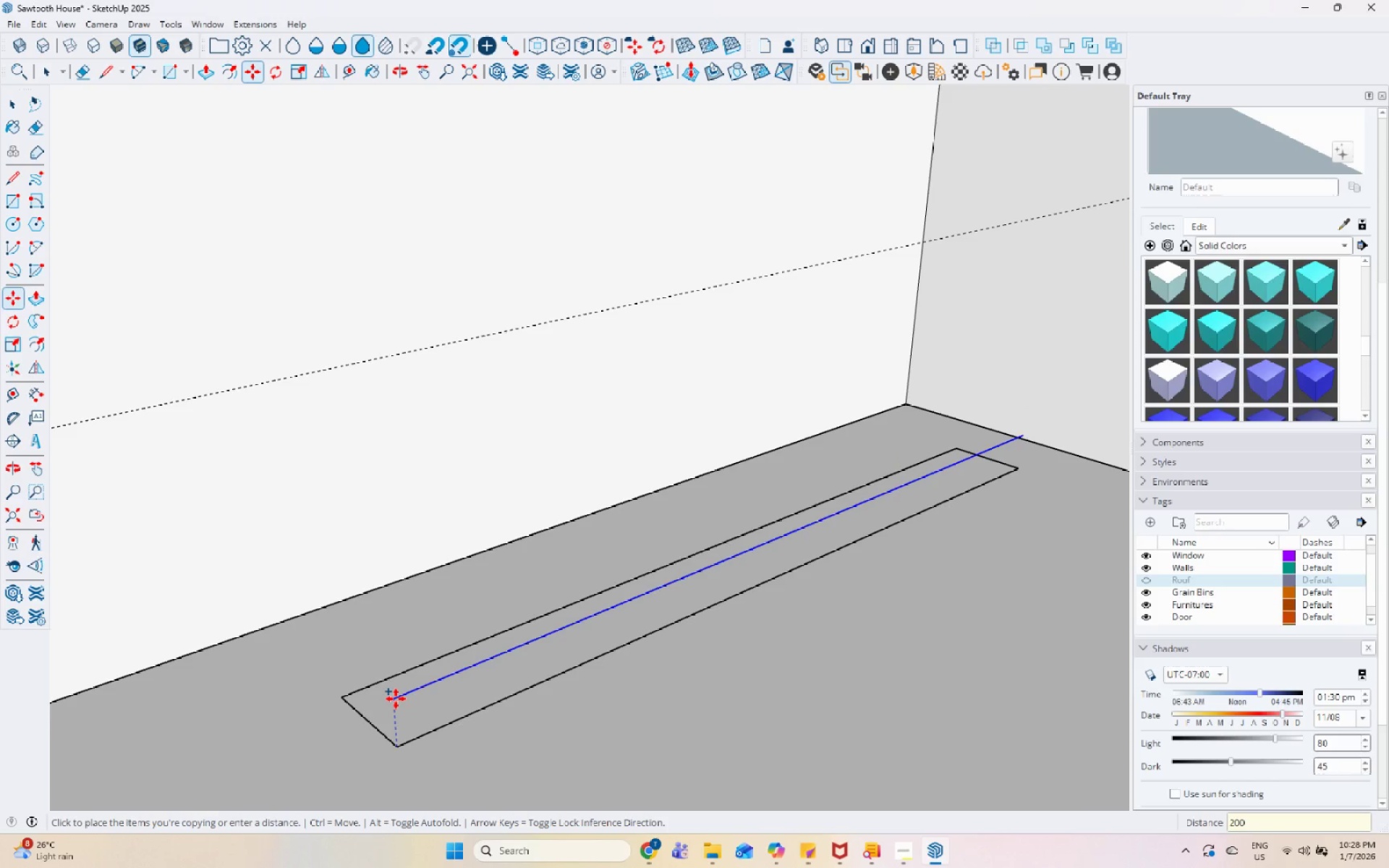 
key(Enter)
 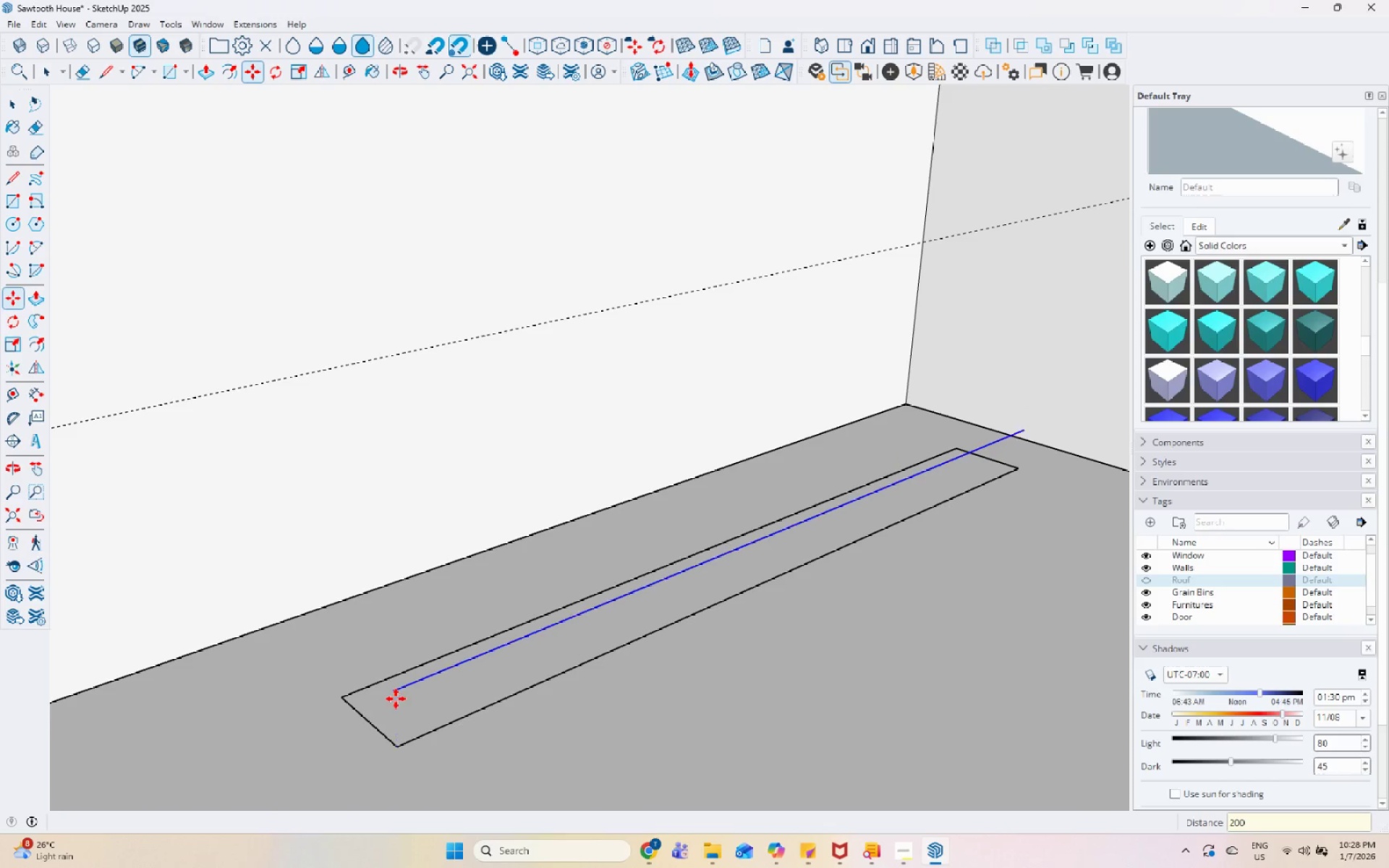 
key(Space)
 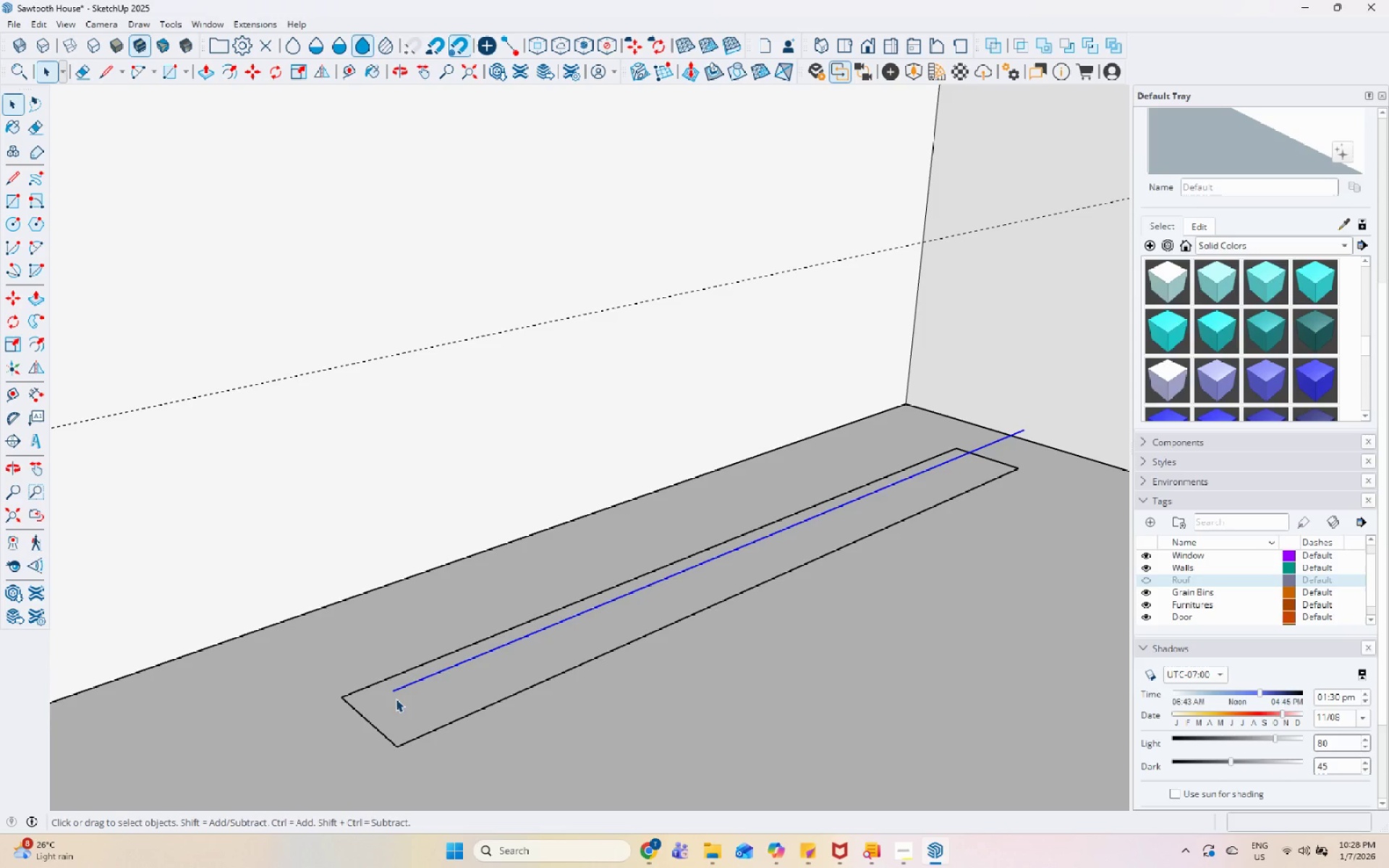 
scroll: coordinate [384, 699], scroll_direction: up, amount: 4.0
 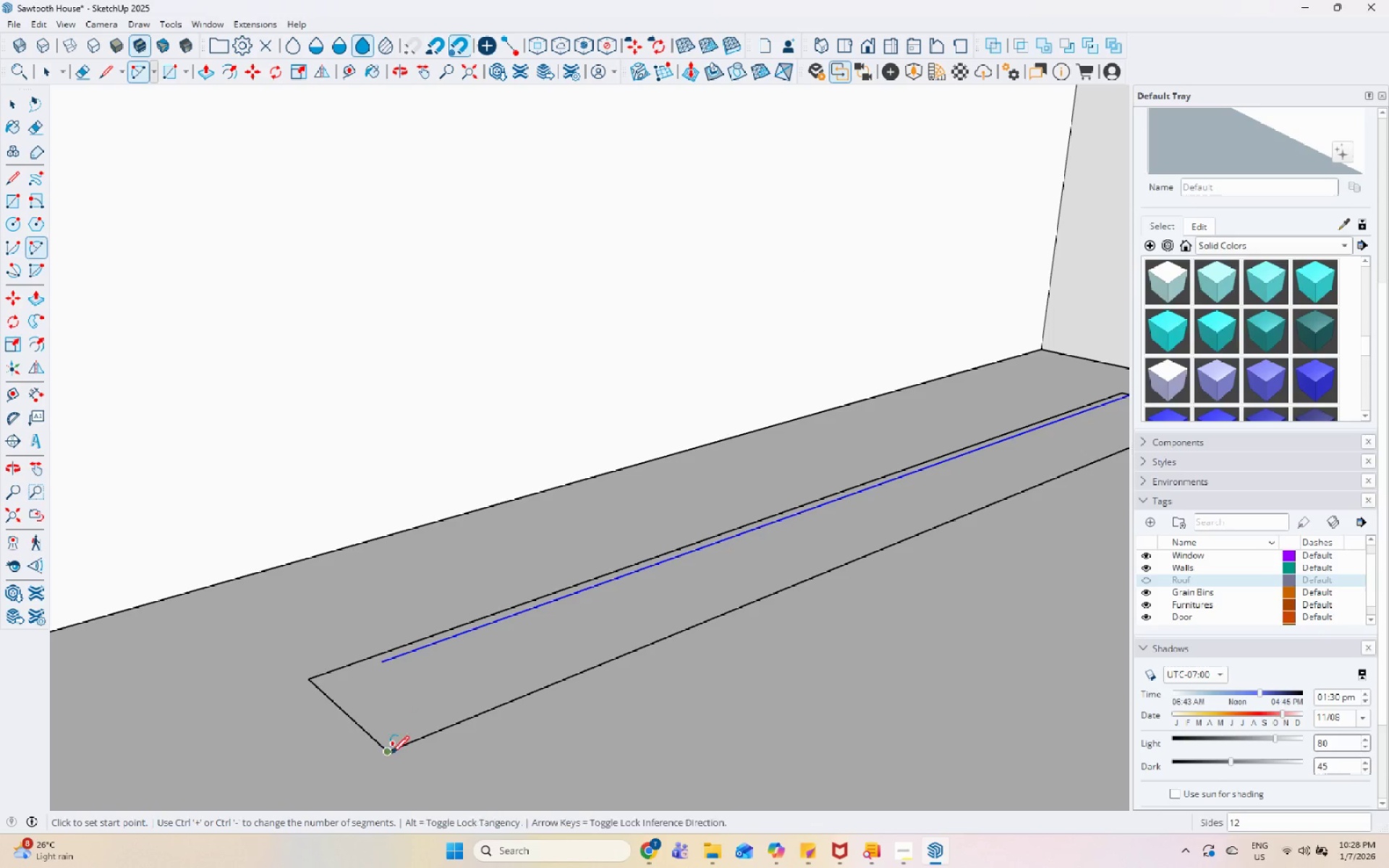 
left_click([390, 753])
 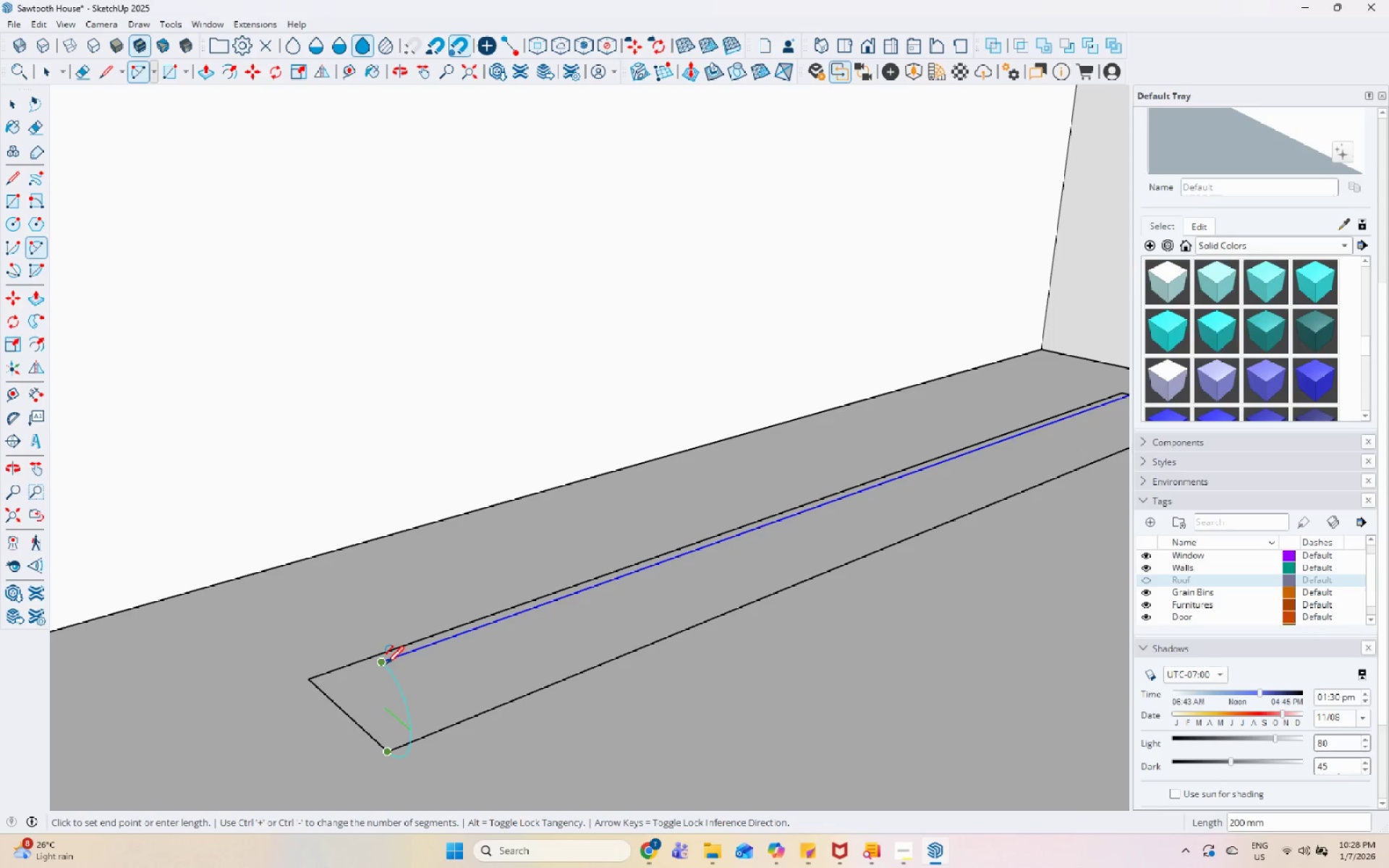 
left_click([386, 665])
 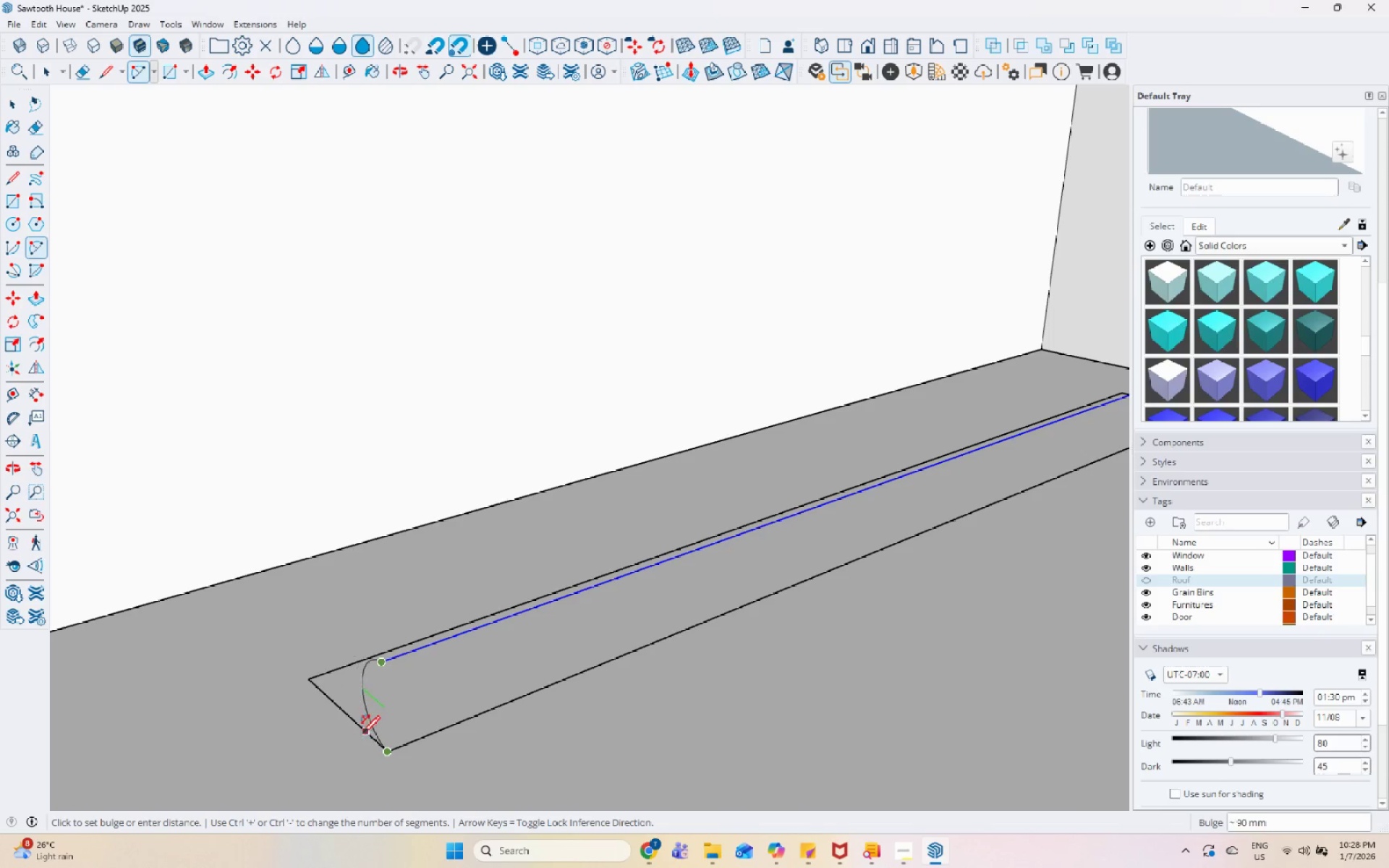 
scroll: coordinate [385, 742], scroll_direction: down, amount: 1.0
 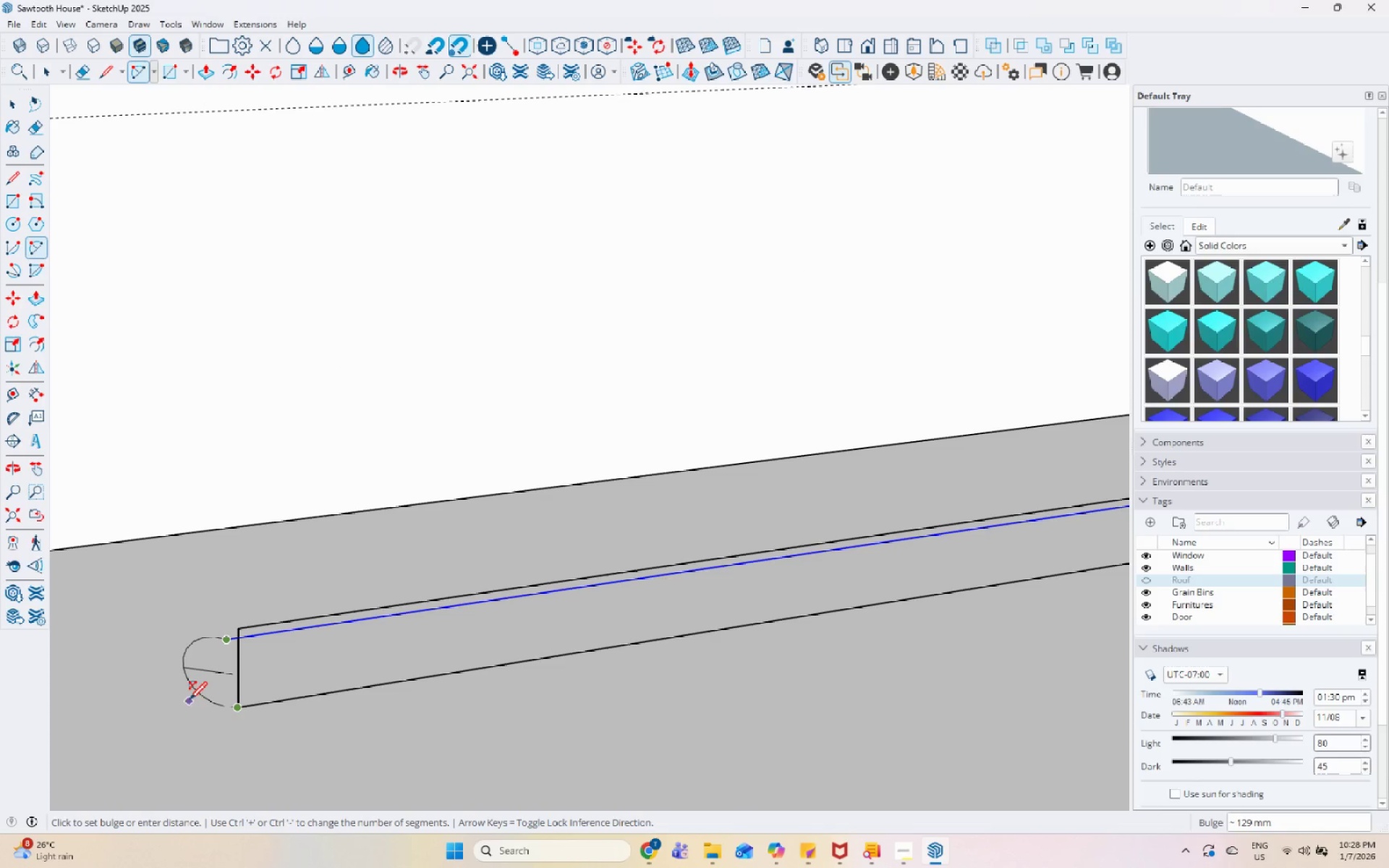 
key(Space)
 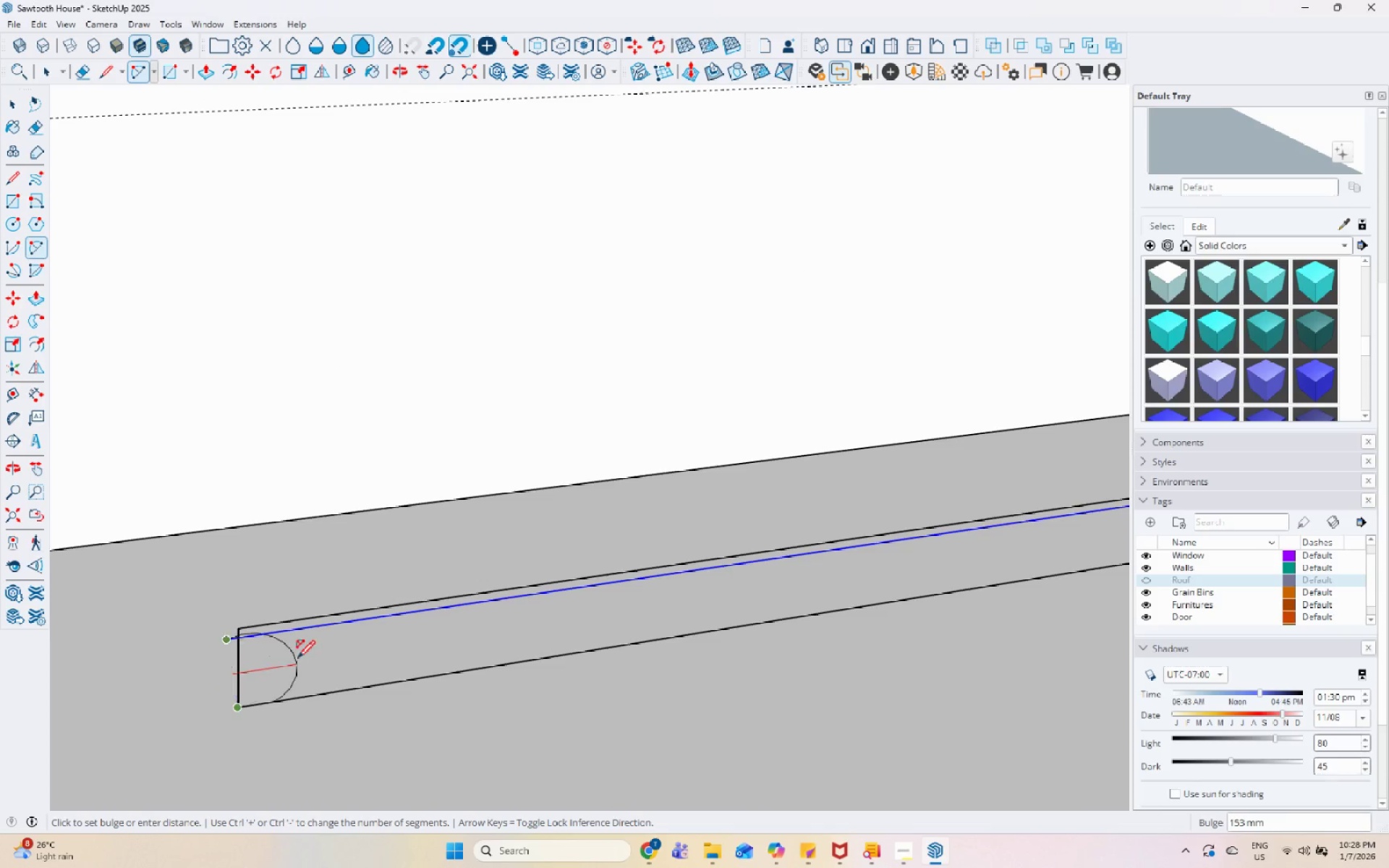 
key(Escape)
 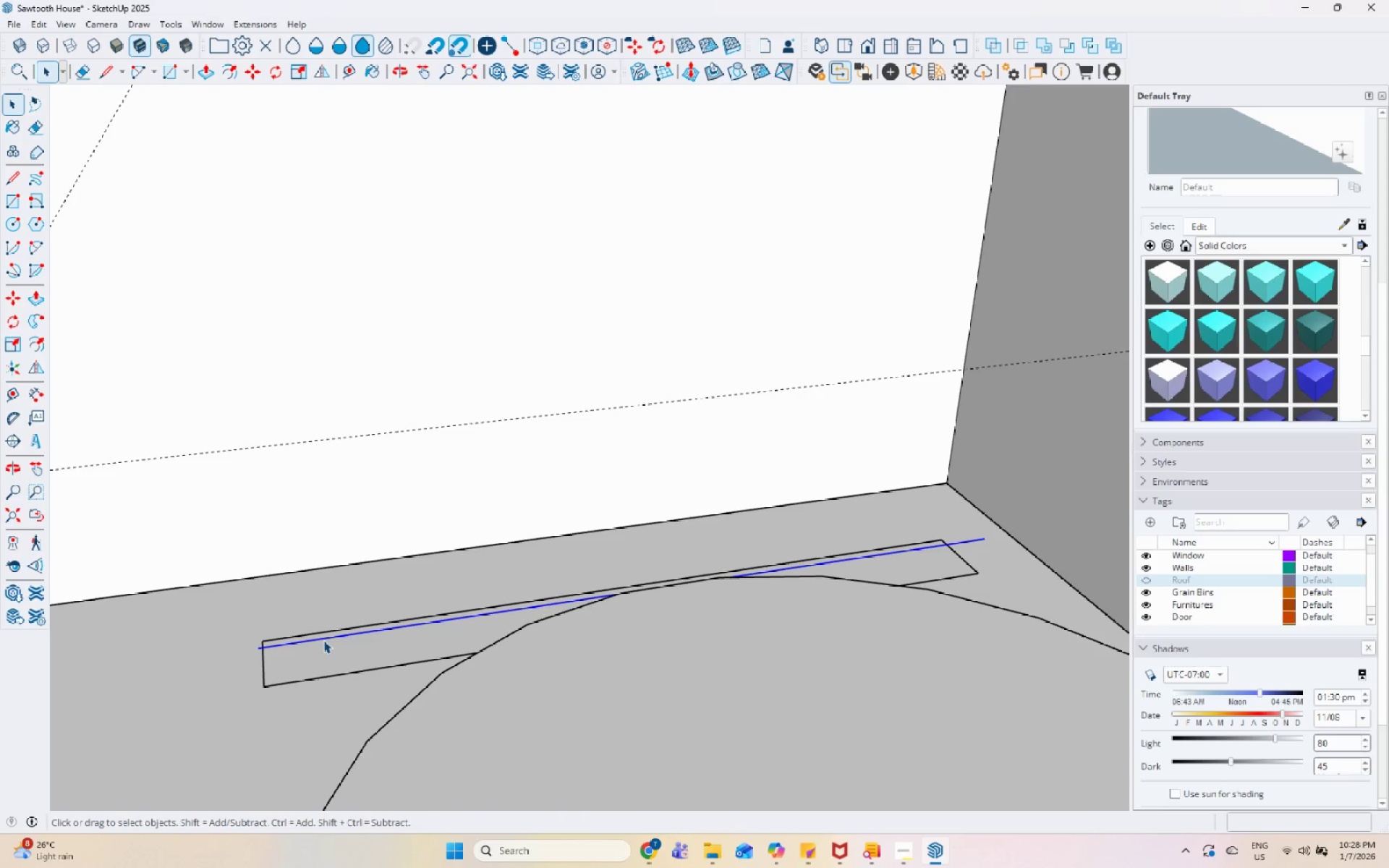 
scroll: coordinate [297, 660], scroll_direction: down, amount: 6.0
 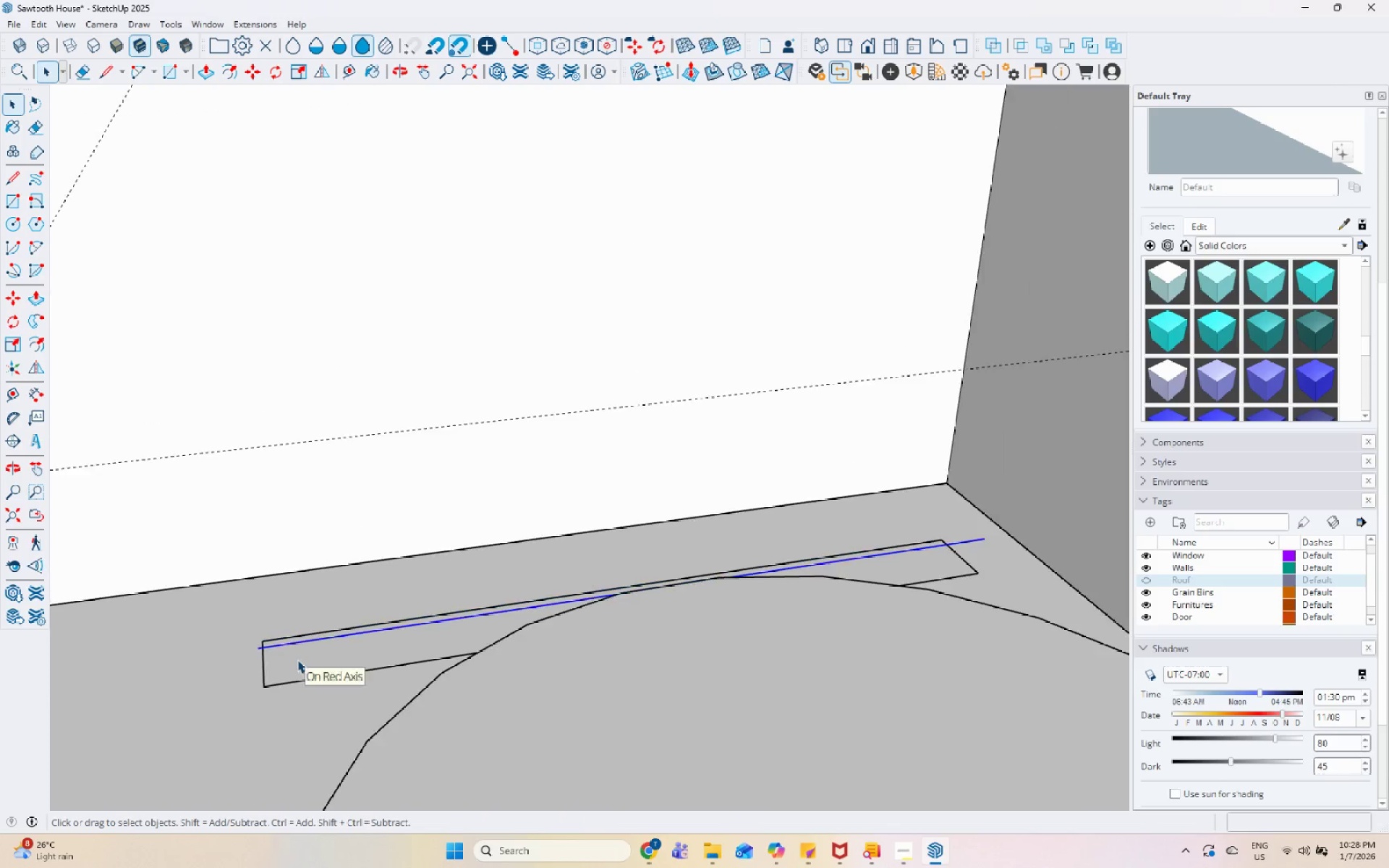 
left_click([323, 640])
 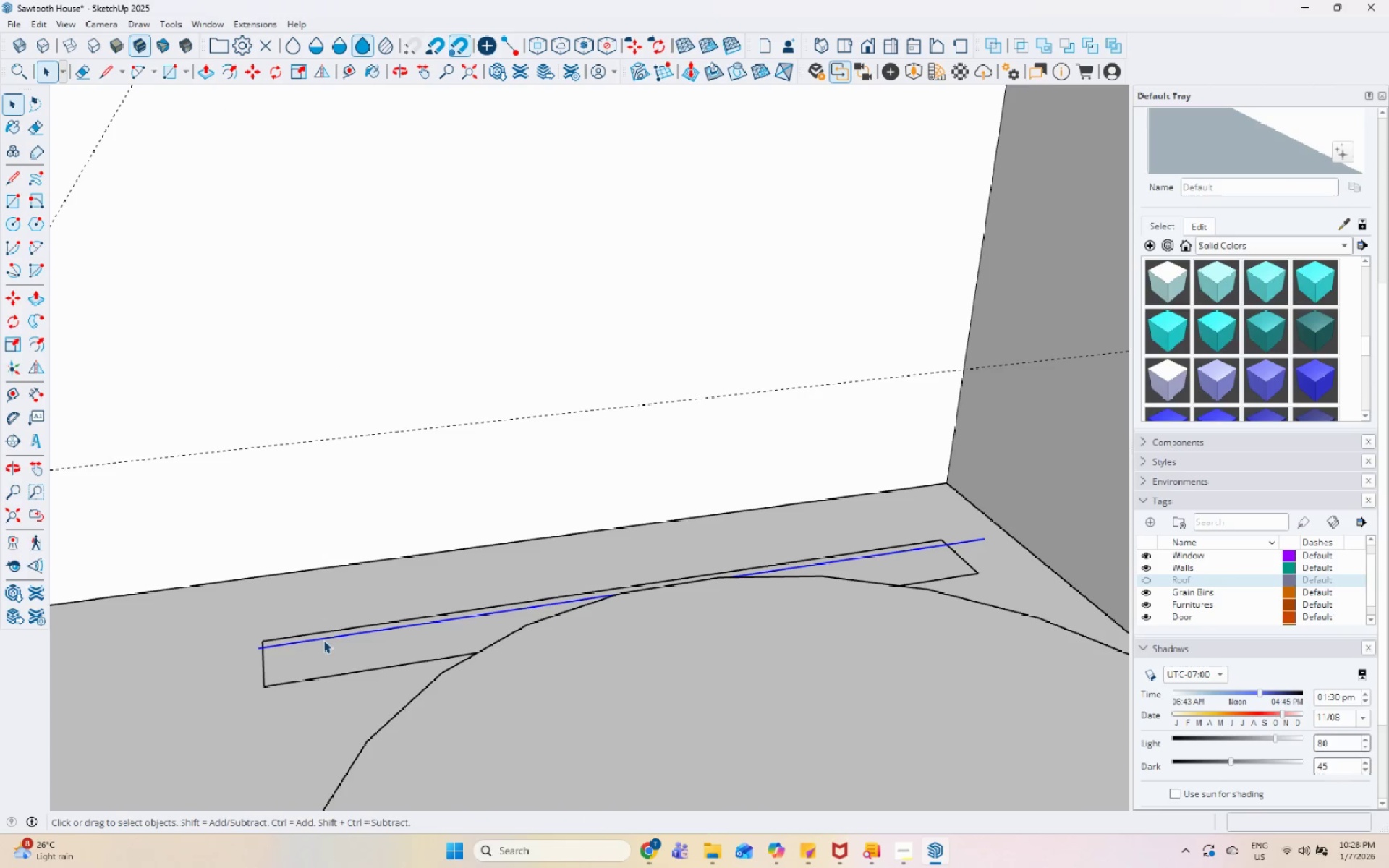 
right_click([323, 640])
 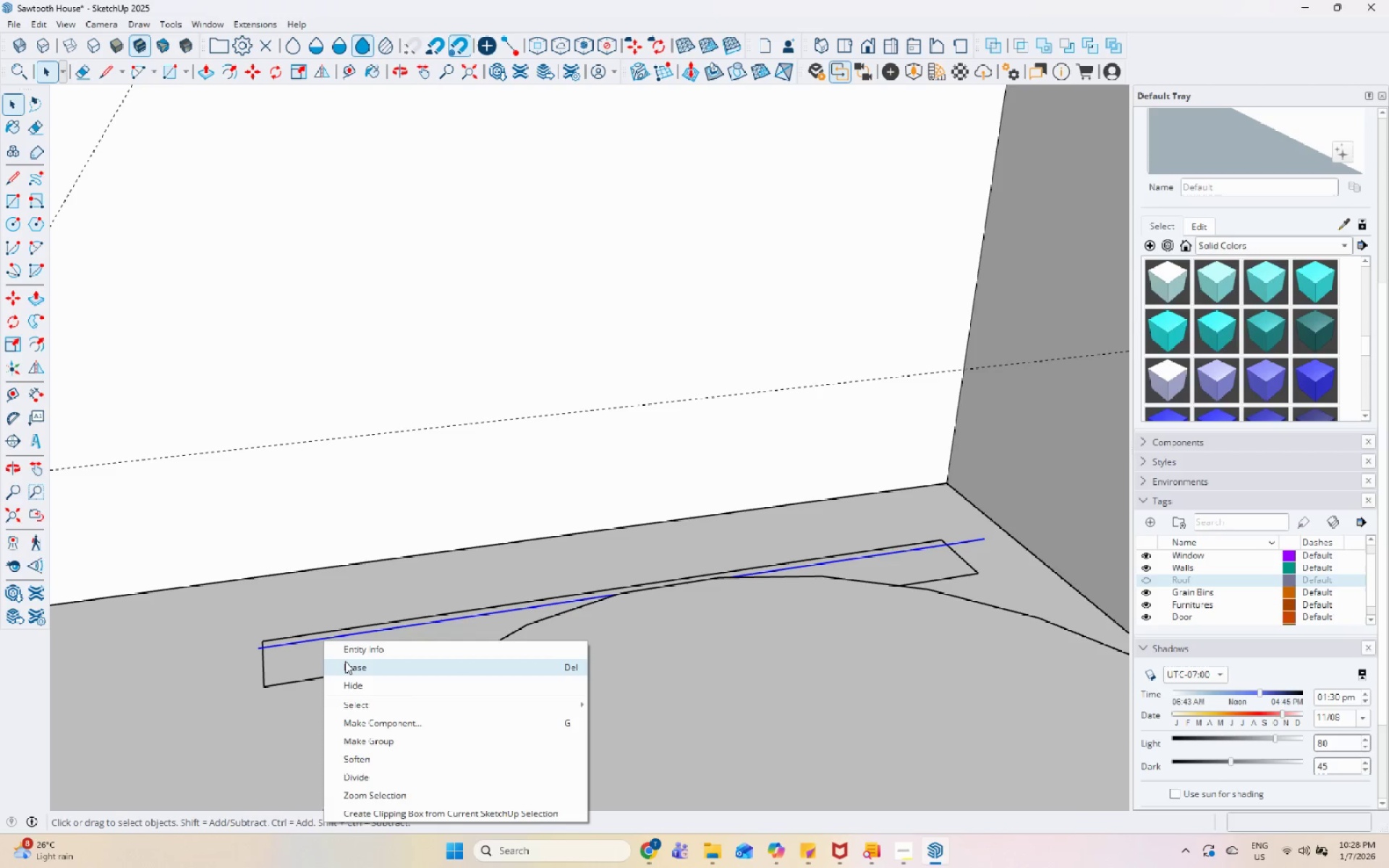 
left_click_drag(start_coordinate=[346, 662], to_coordinate=[352, 660])
 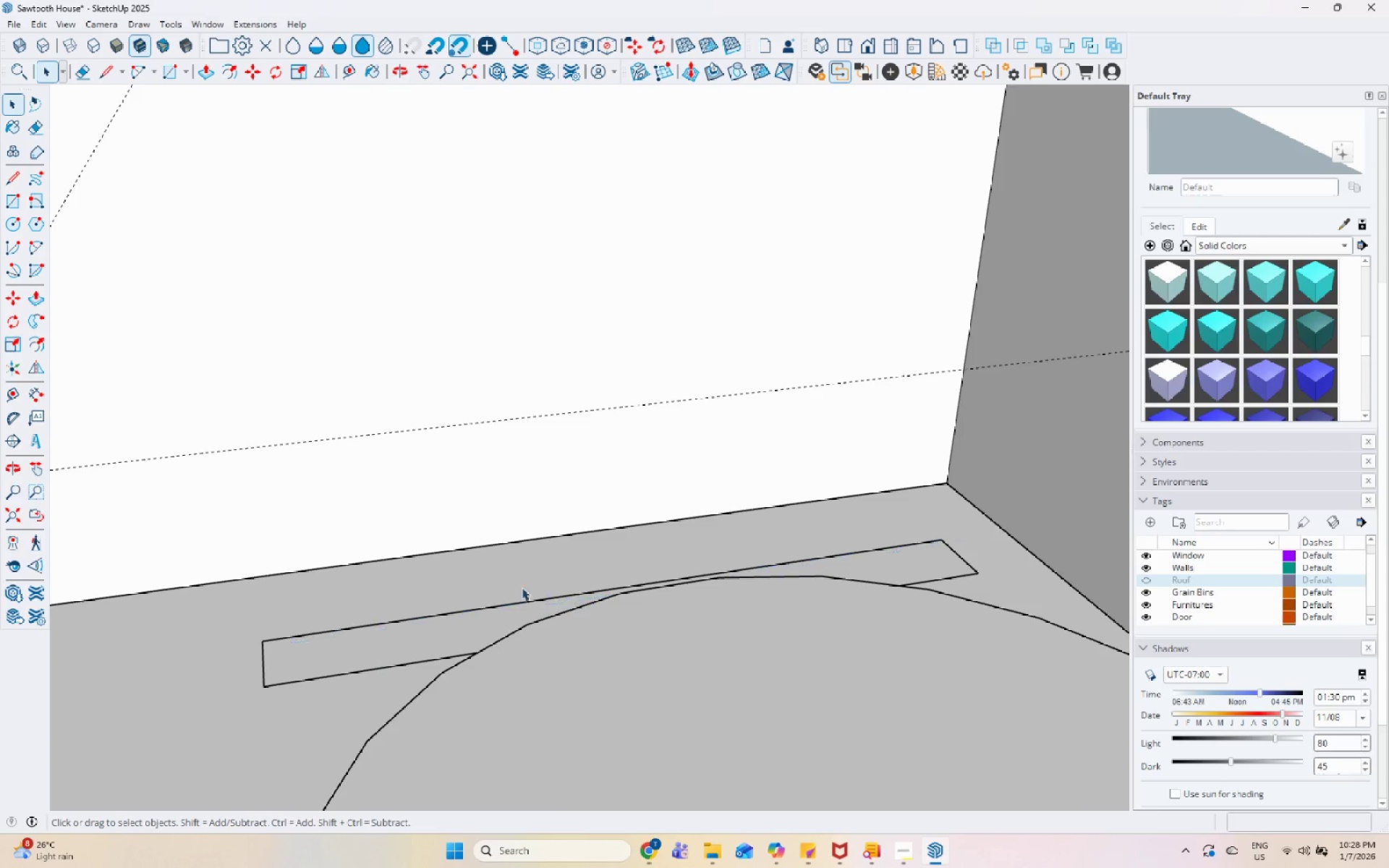 
scroll: coordinate [630, 558], scroll_direction: down, amount: 6.0
 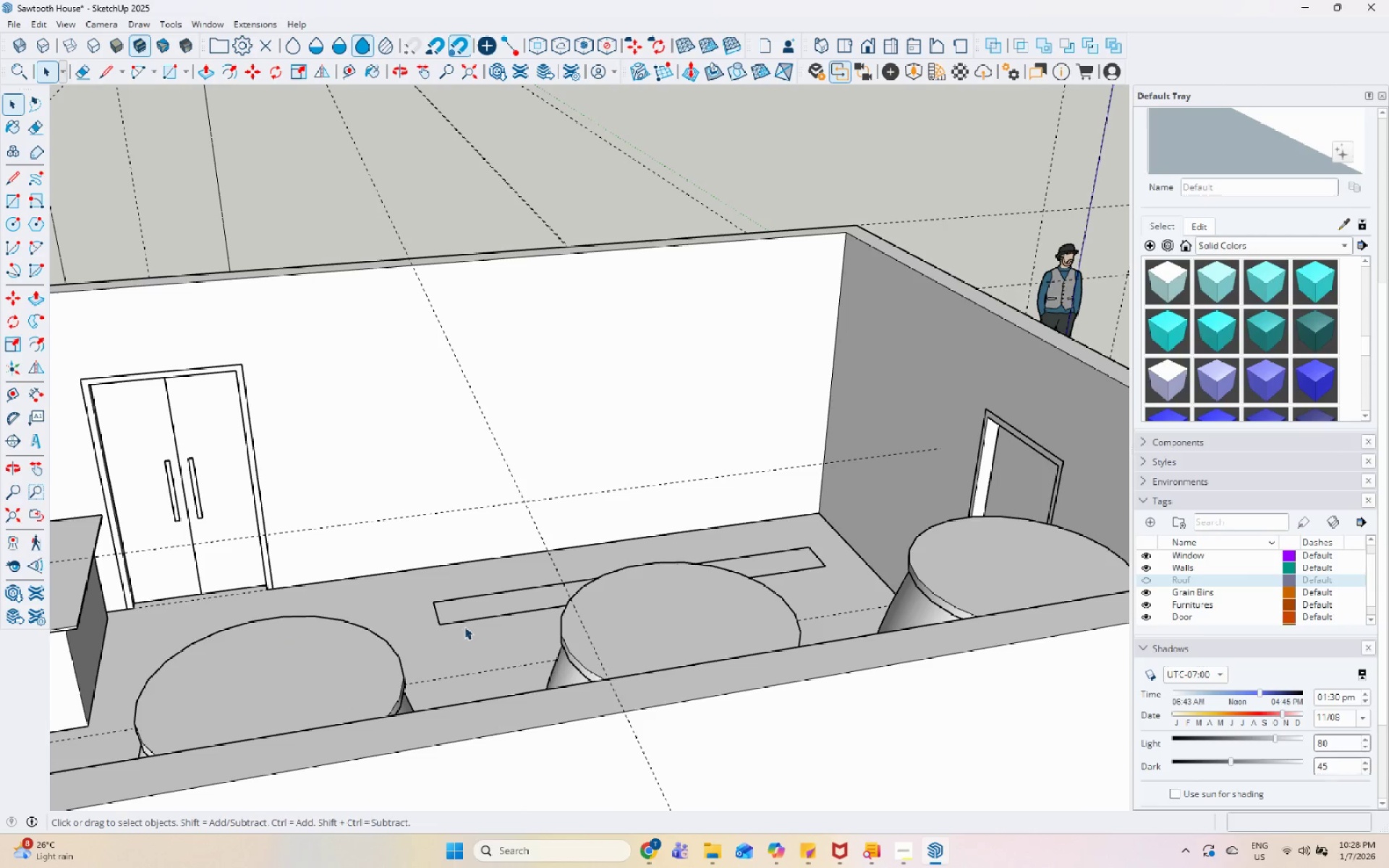 
left_click([470, 621])
 